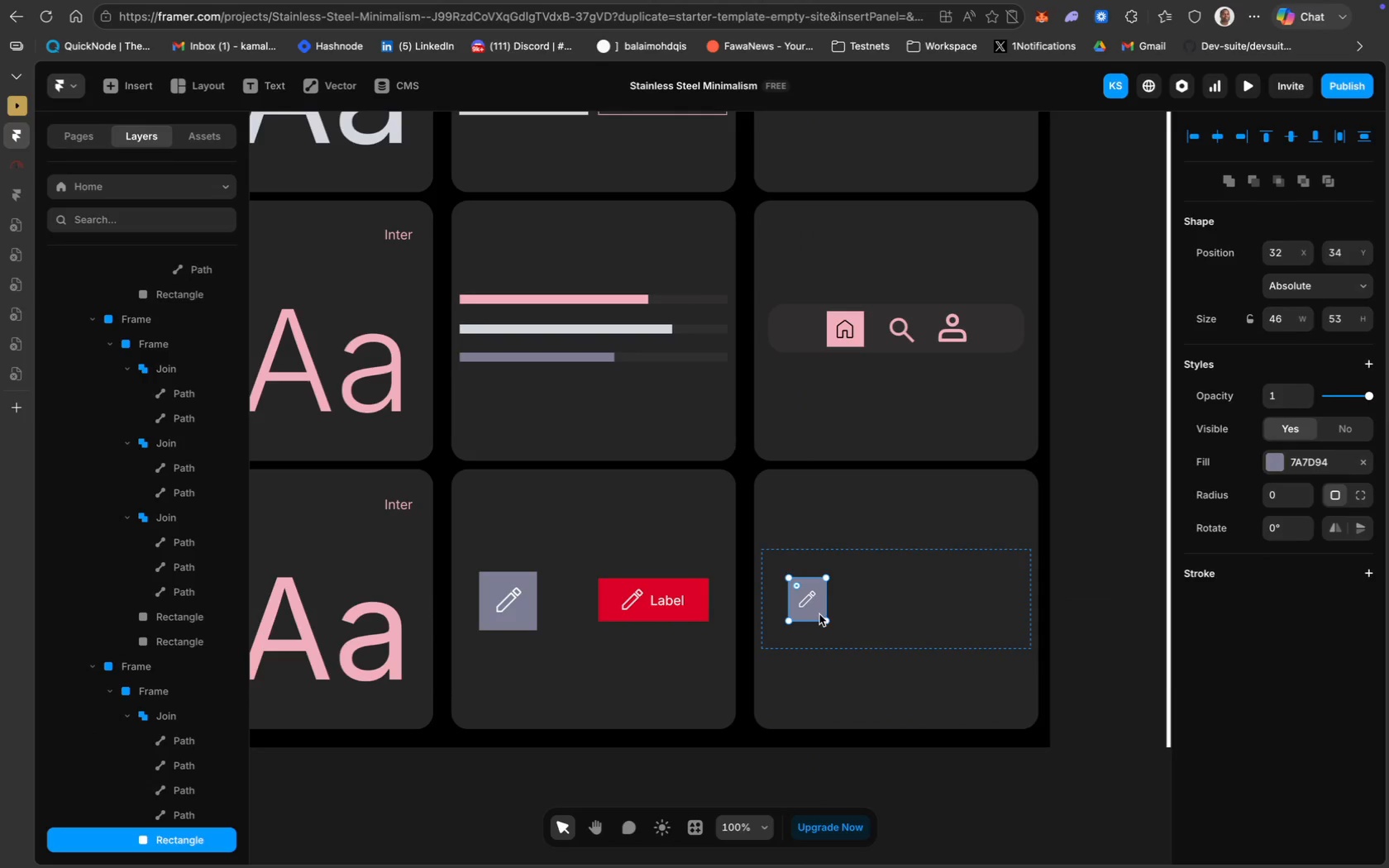 
left_click_drag(start_coordinate=[818, 613], to_coordinate=[871, 612])
 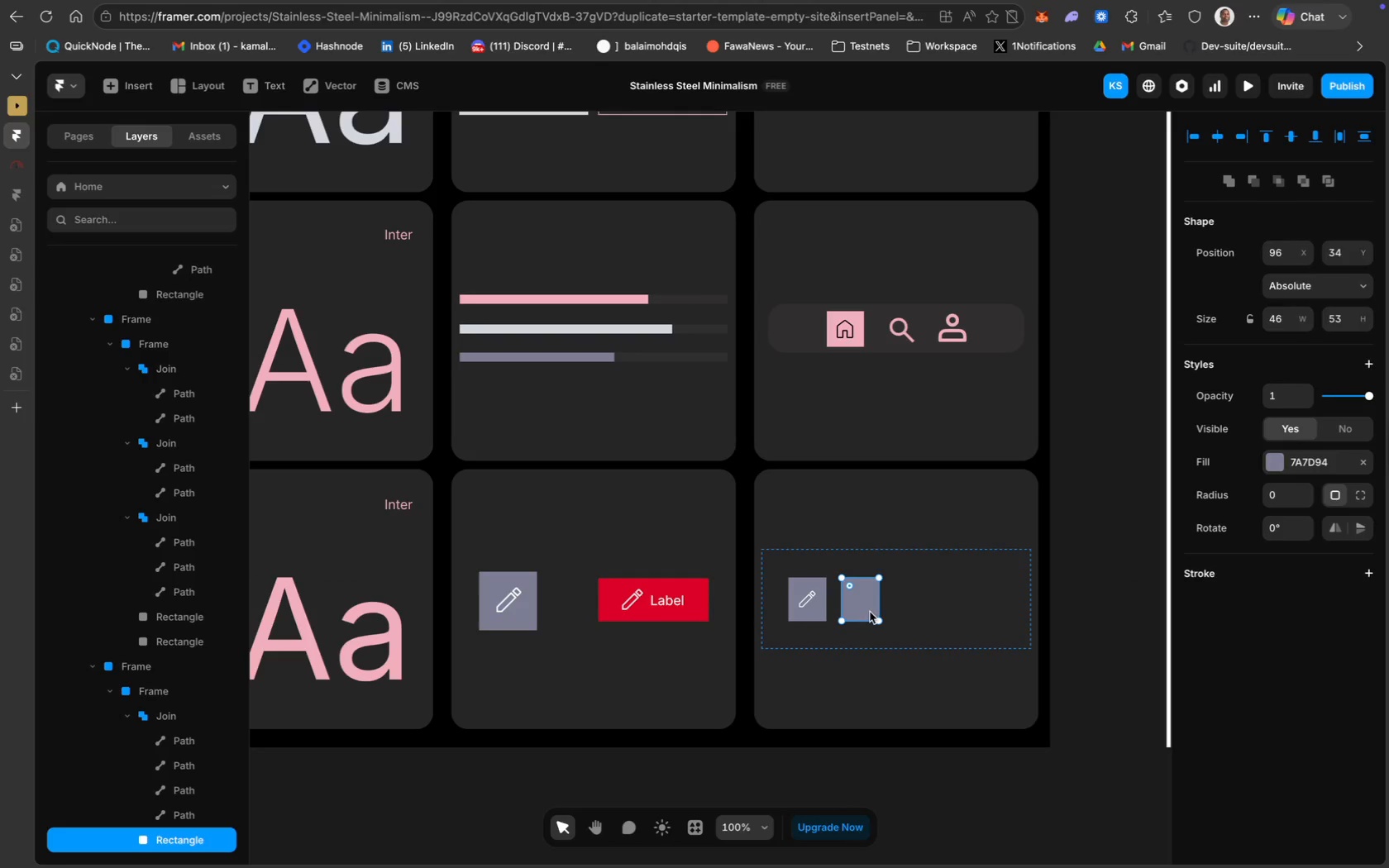 
hold_key(key=ShiftLeft, duration=0.88)
 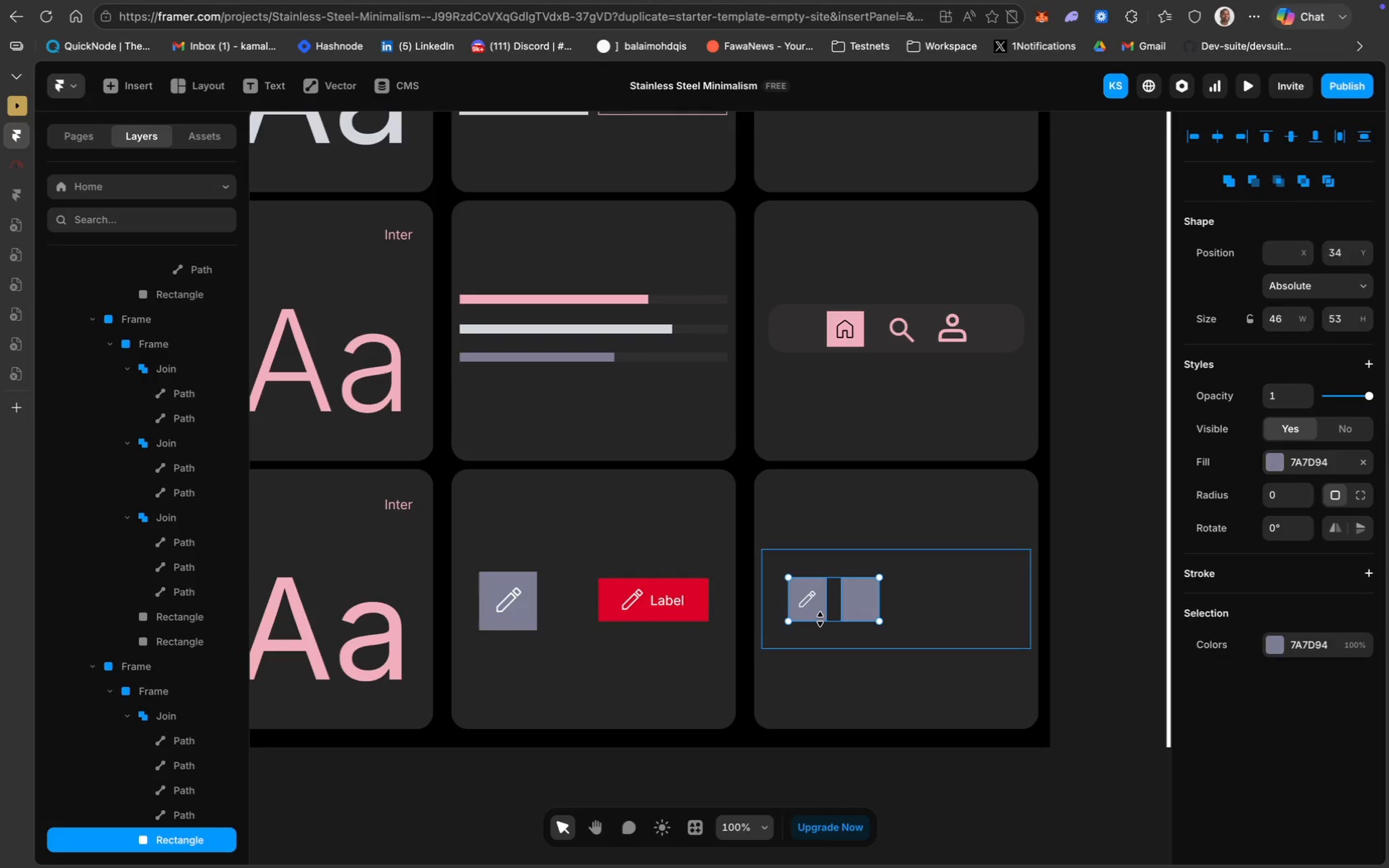 
key(Meta+D)
 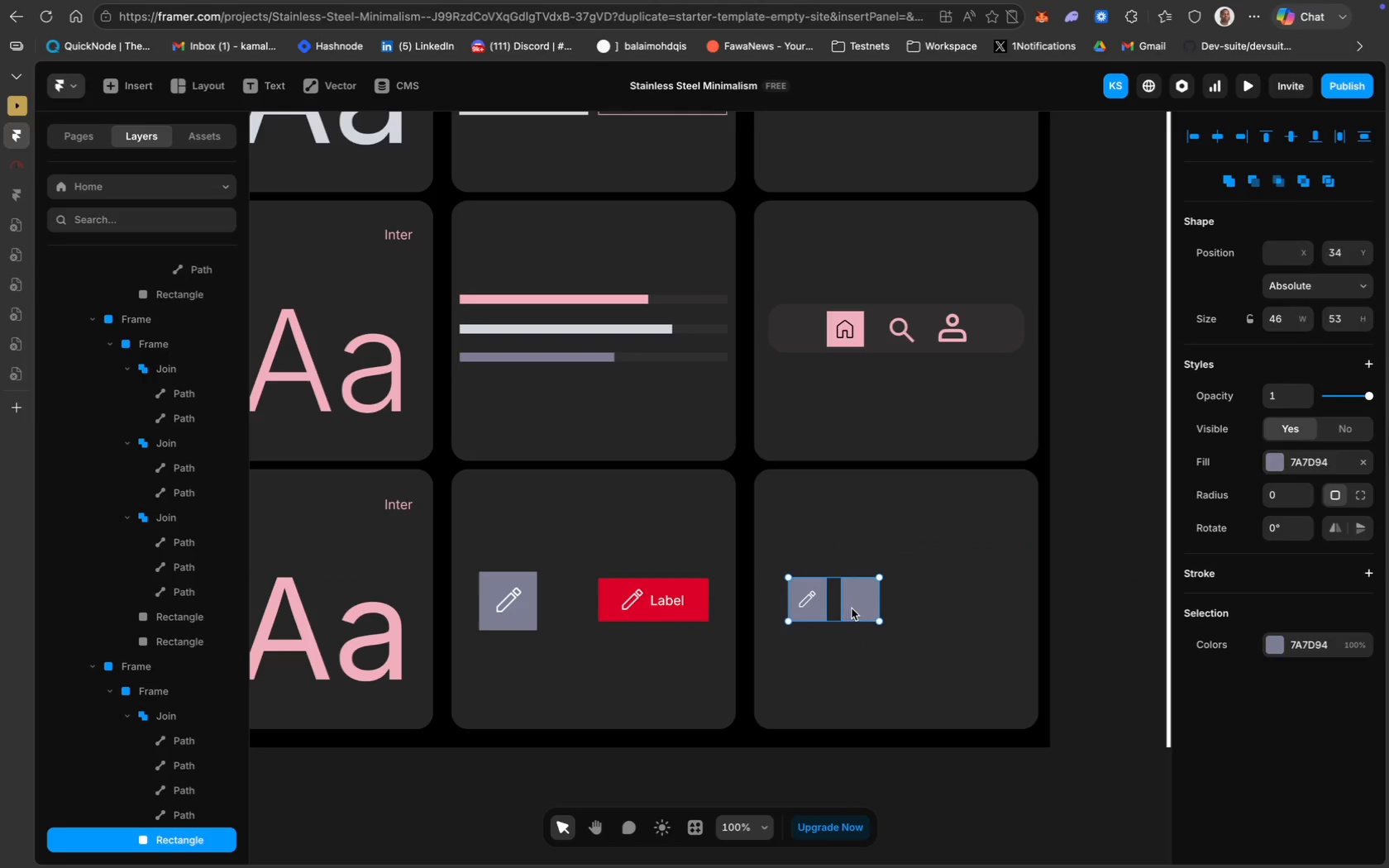 
left_click_drag(start_coordinate=[852, 608], to_coordinate=[960, 606])
 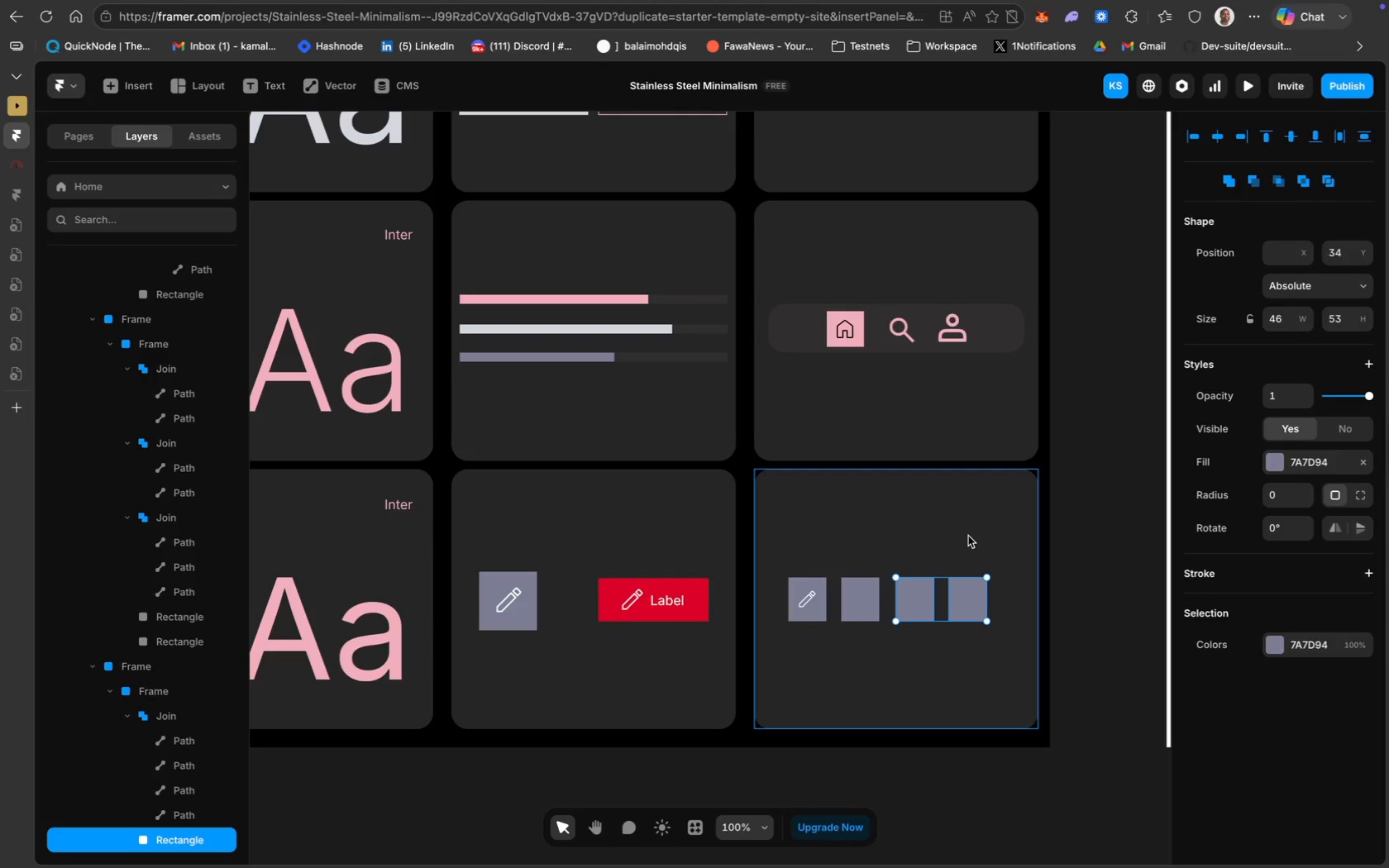 
left_click([966, 532])
 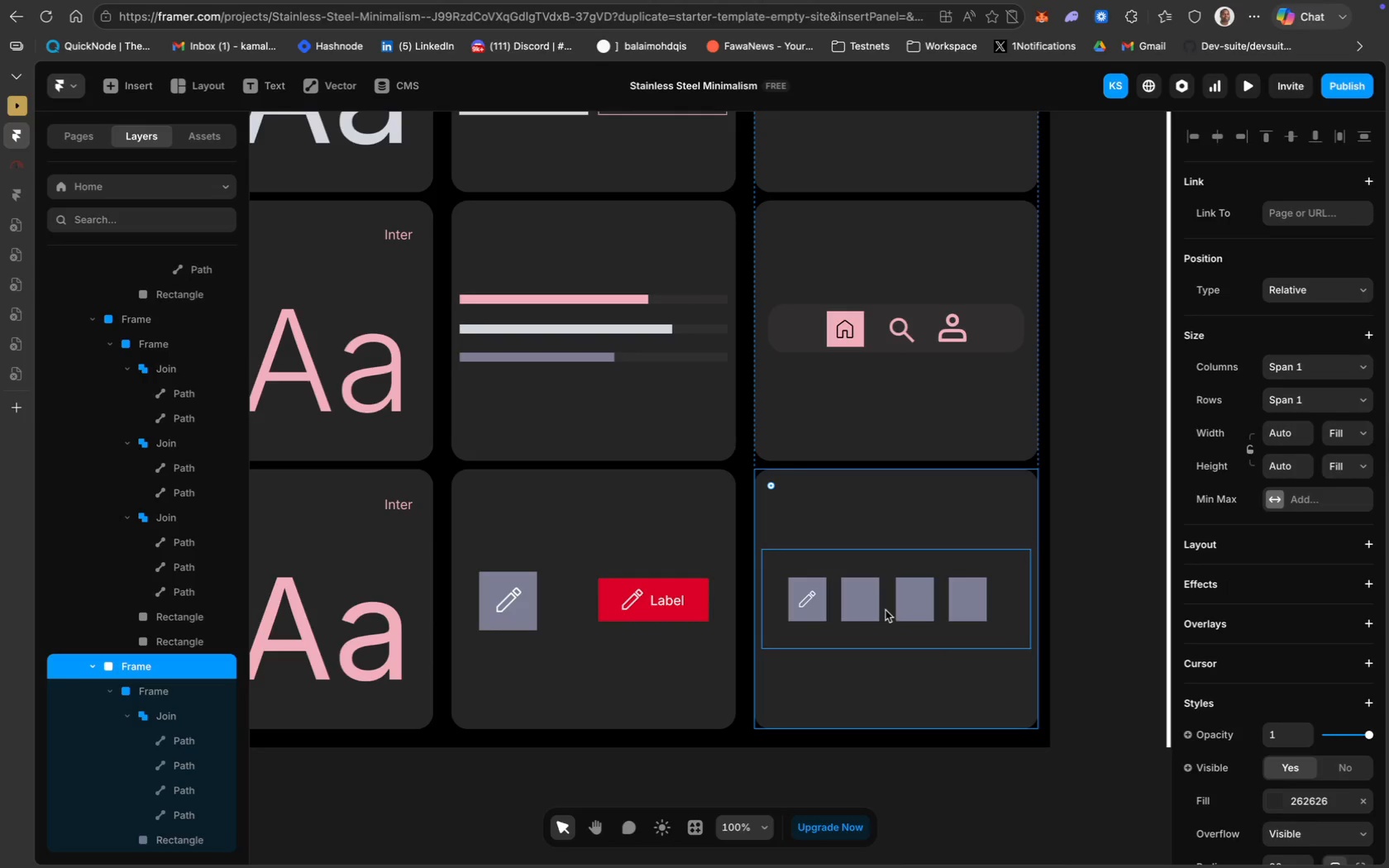 
hold_key(key=ShiftLeft, duration=1.46)
 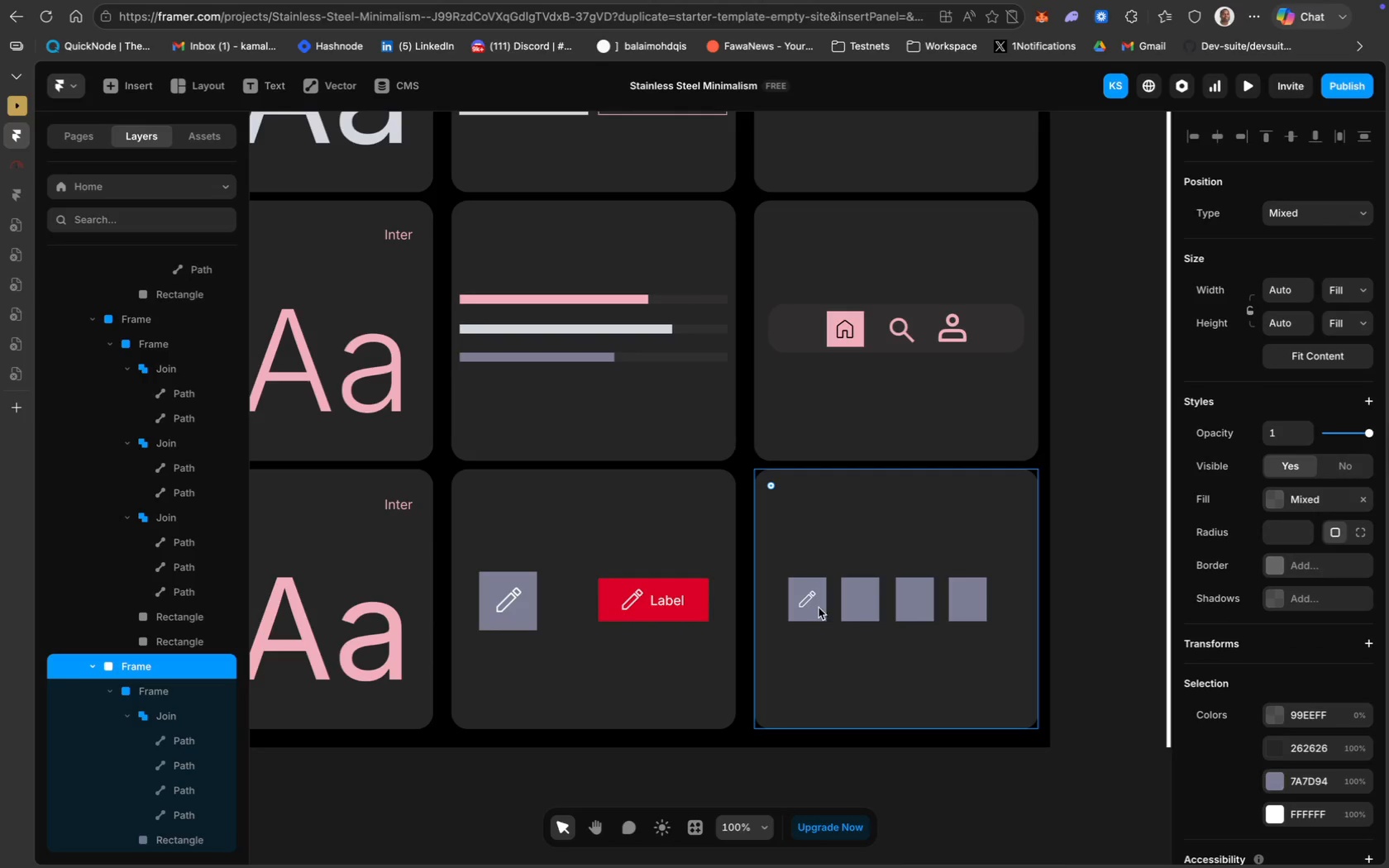 
left_click([853, 514])
 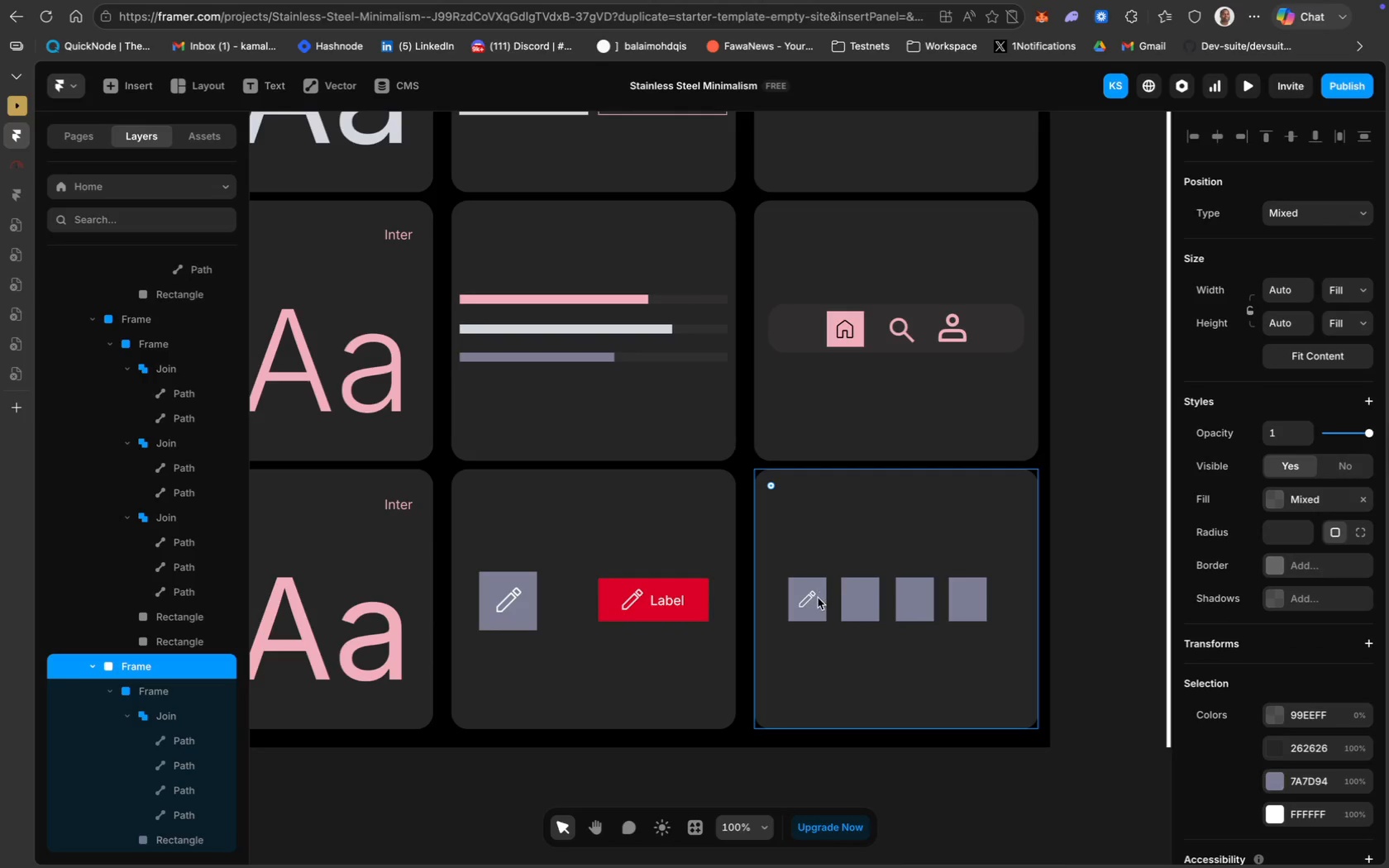 
left_click([817, 603])
 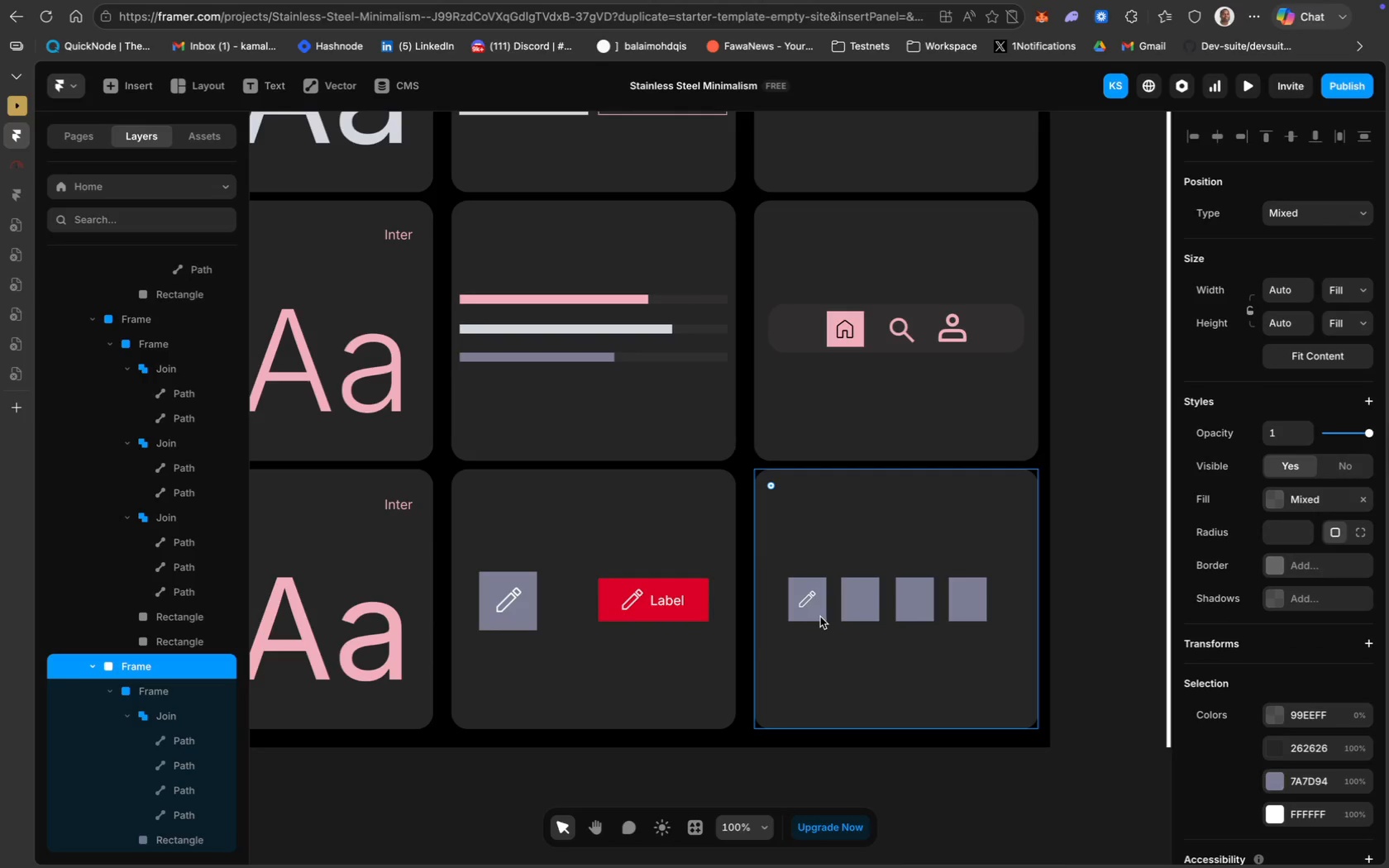 
double_click([843, 611])
 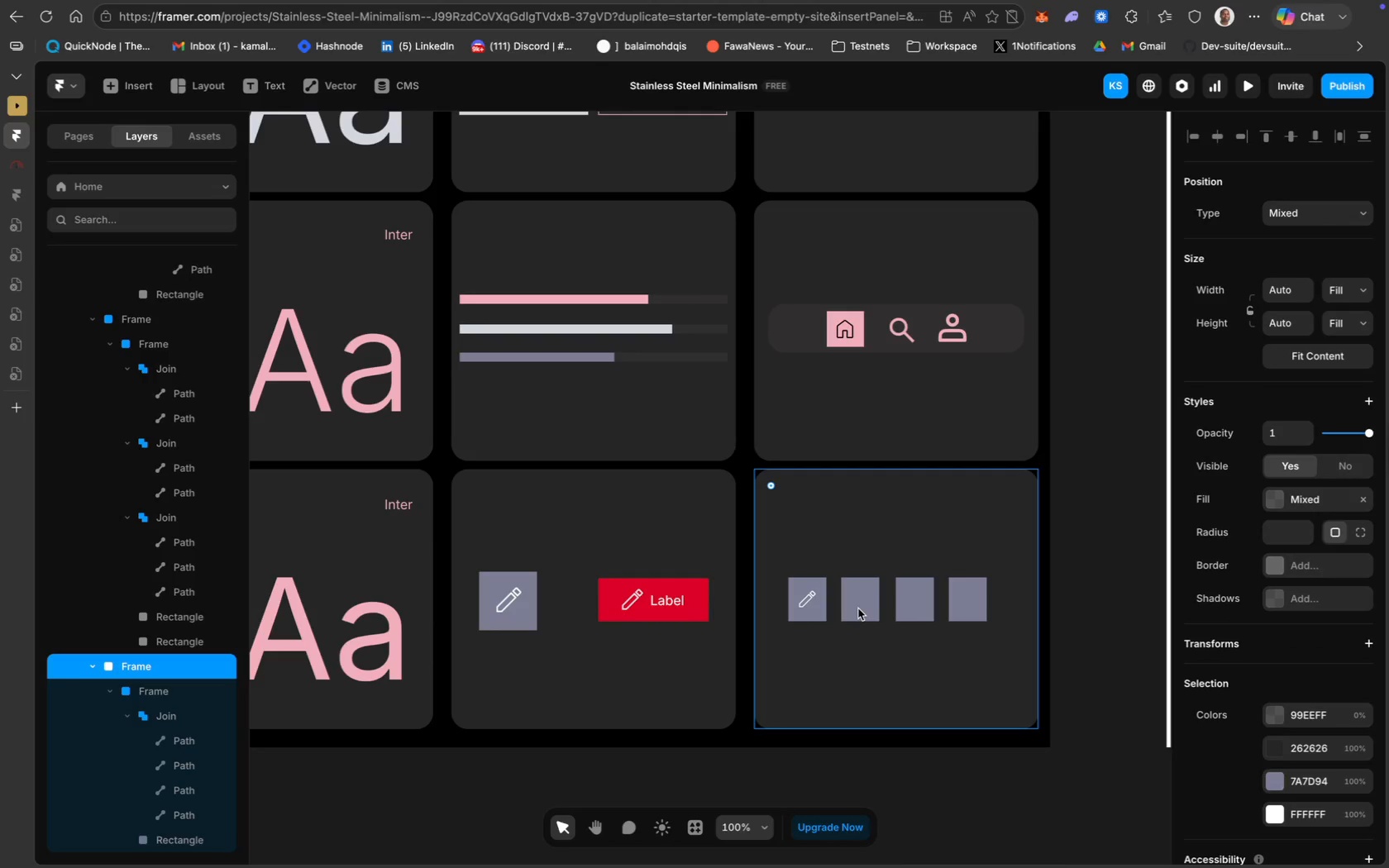 
double_click([858, 608])
 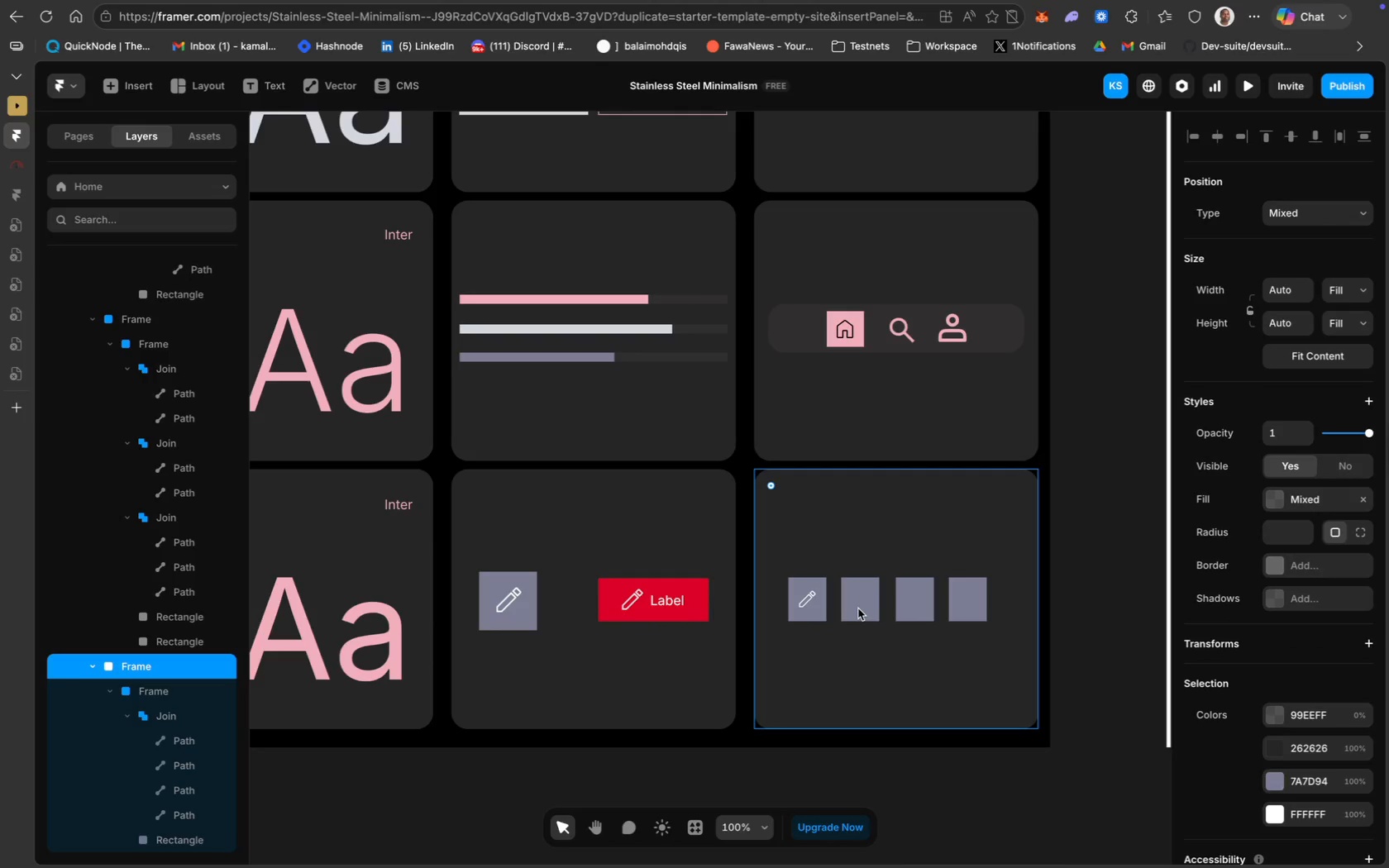 
triple_click([858, 608])
 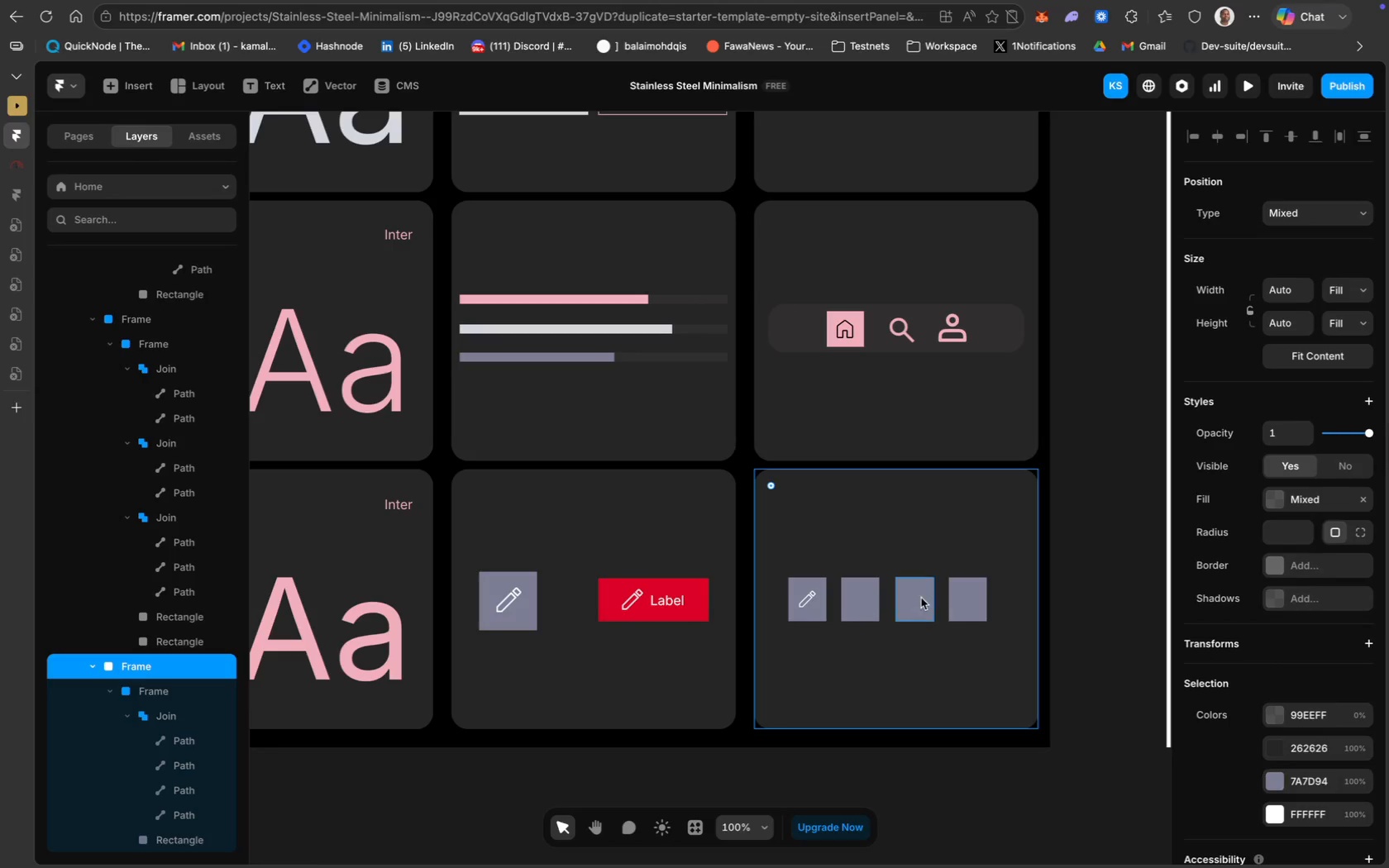 
left_click([929, 598])
 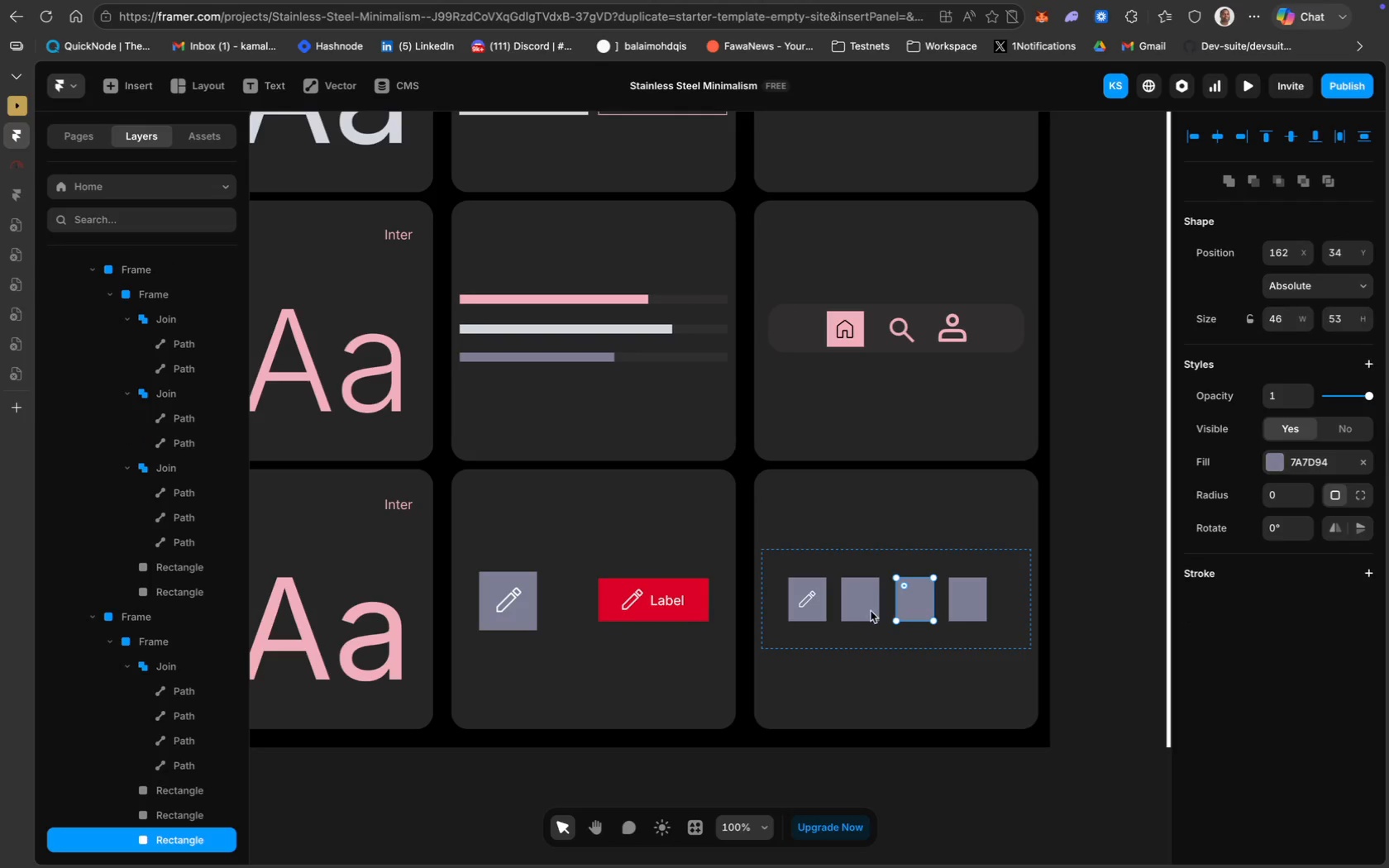 
hold_key(key=ShiftLeft, duration=2.55)
 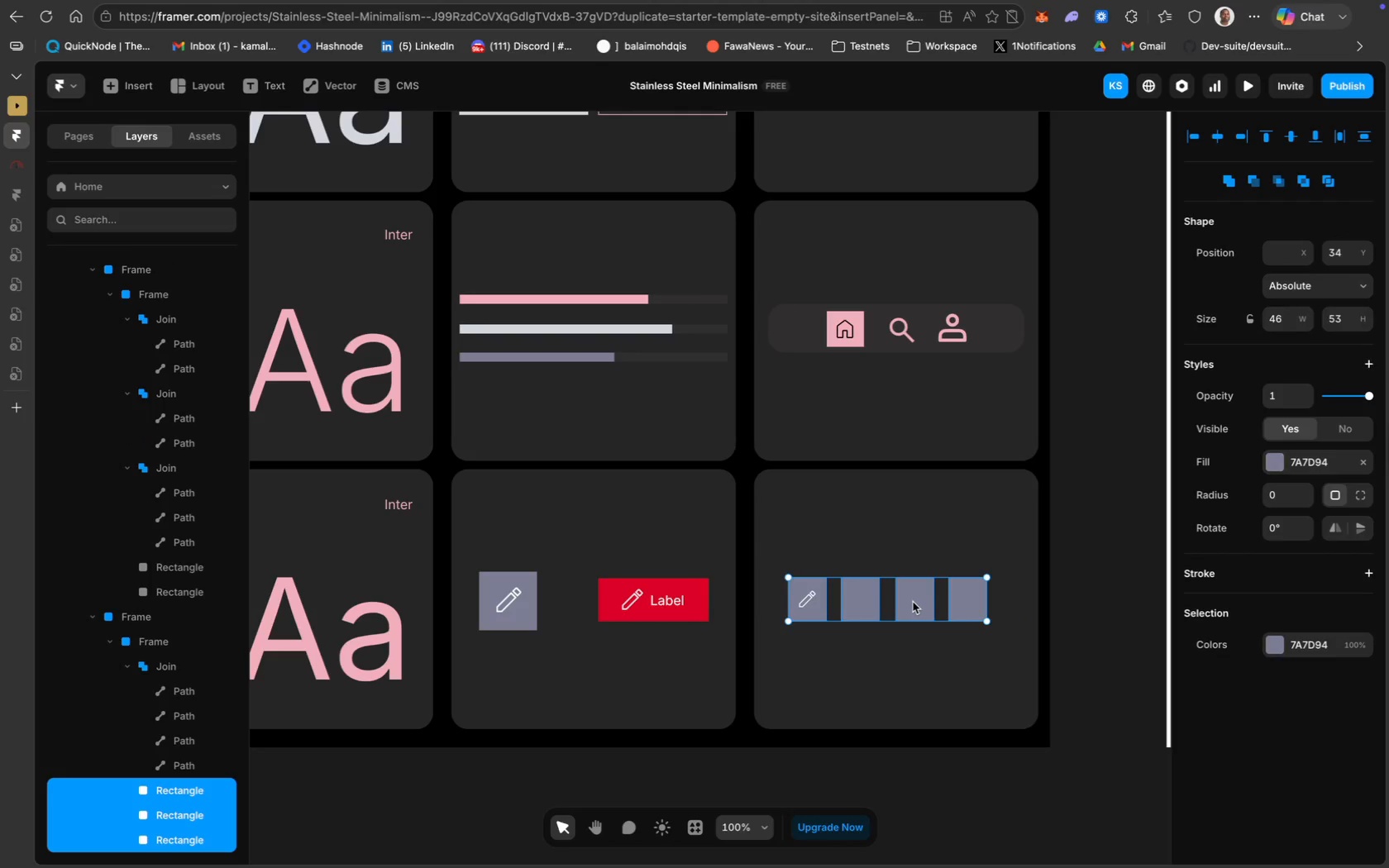 
left_click_drag(start_coordinate=[912, 602], to_coordinate=[916, 602])
 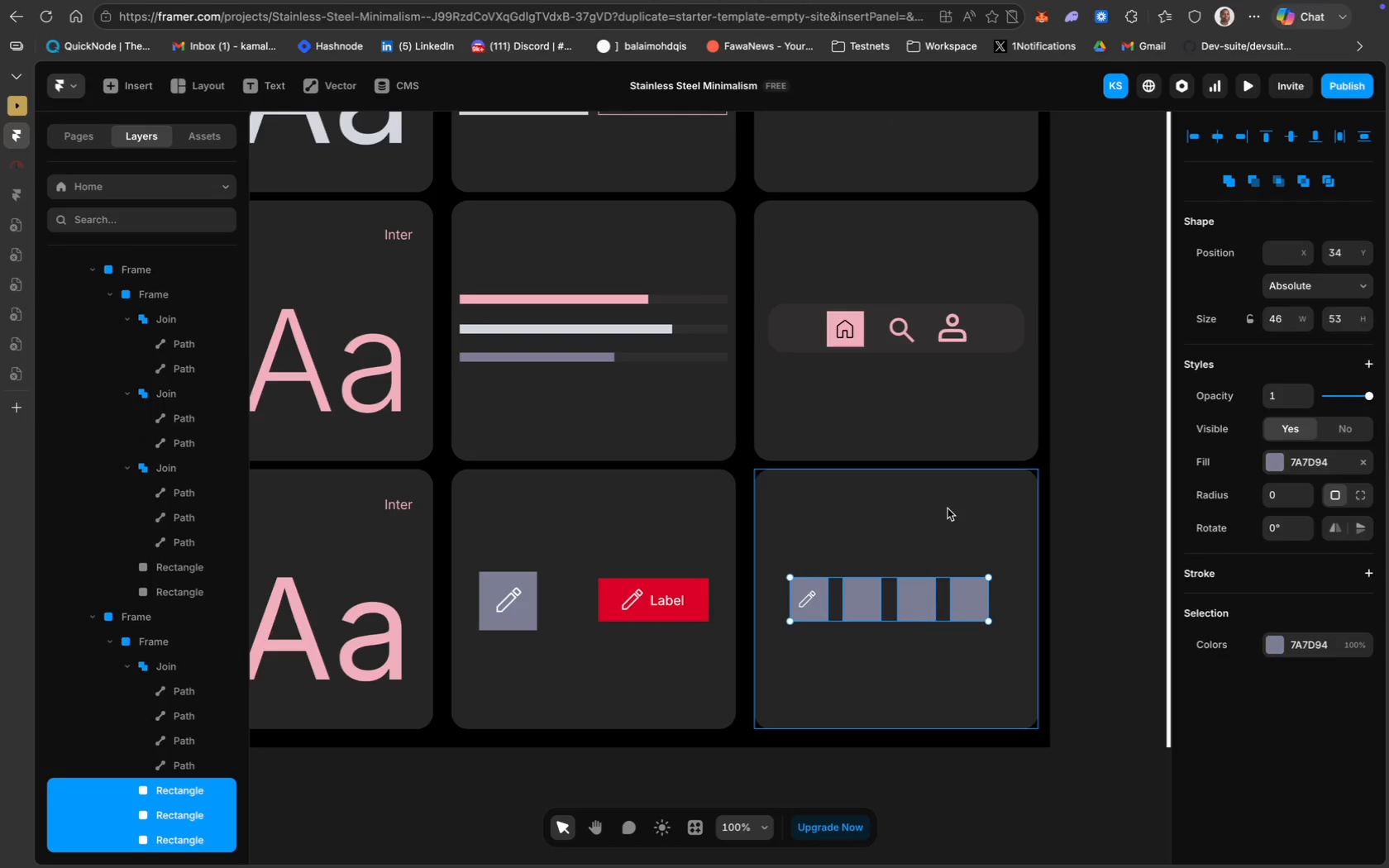 
left_click([947, 508])
 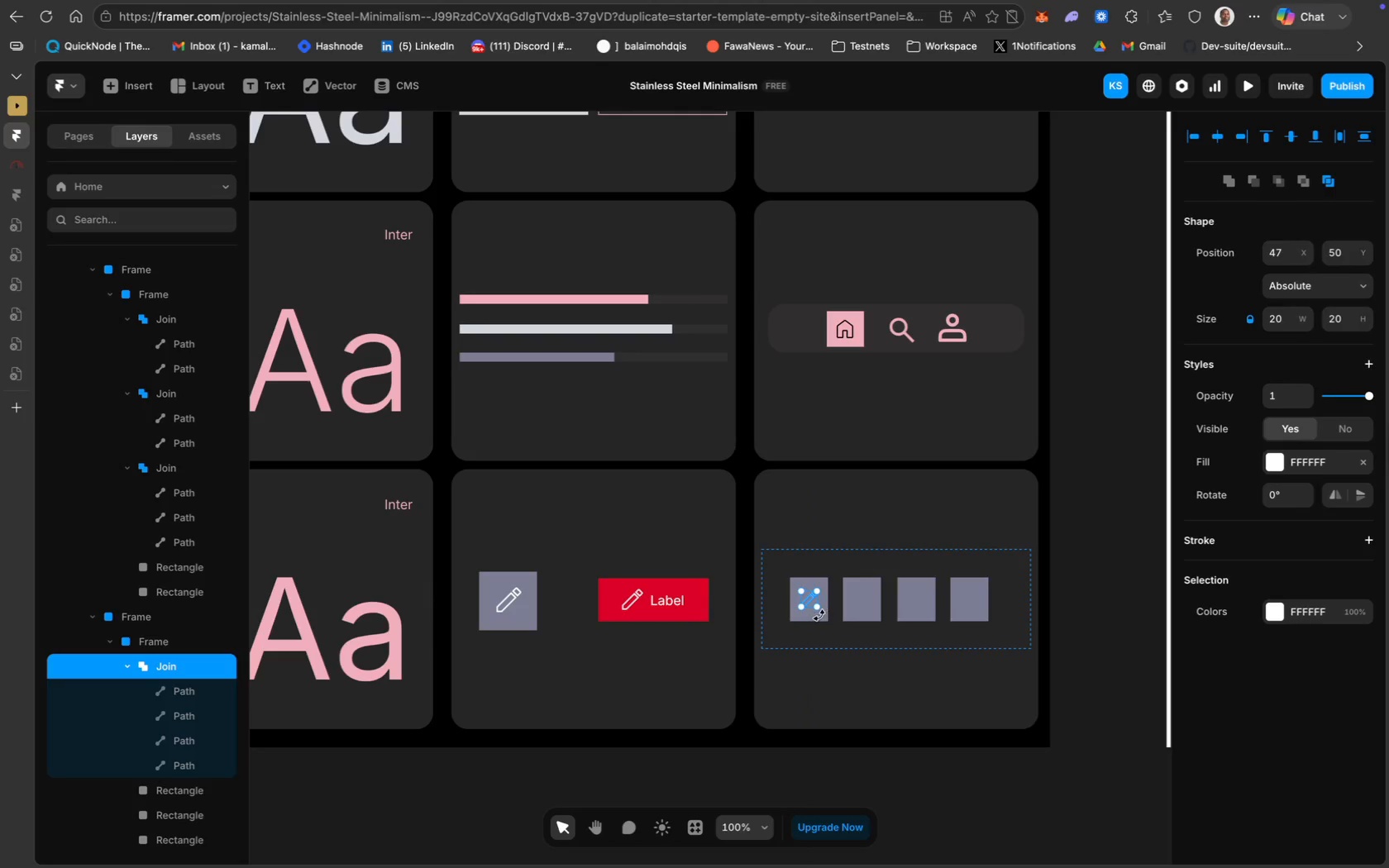 
wait(7.39)
 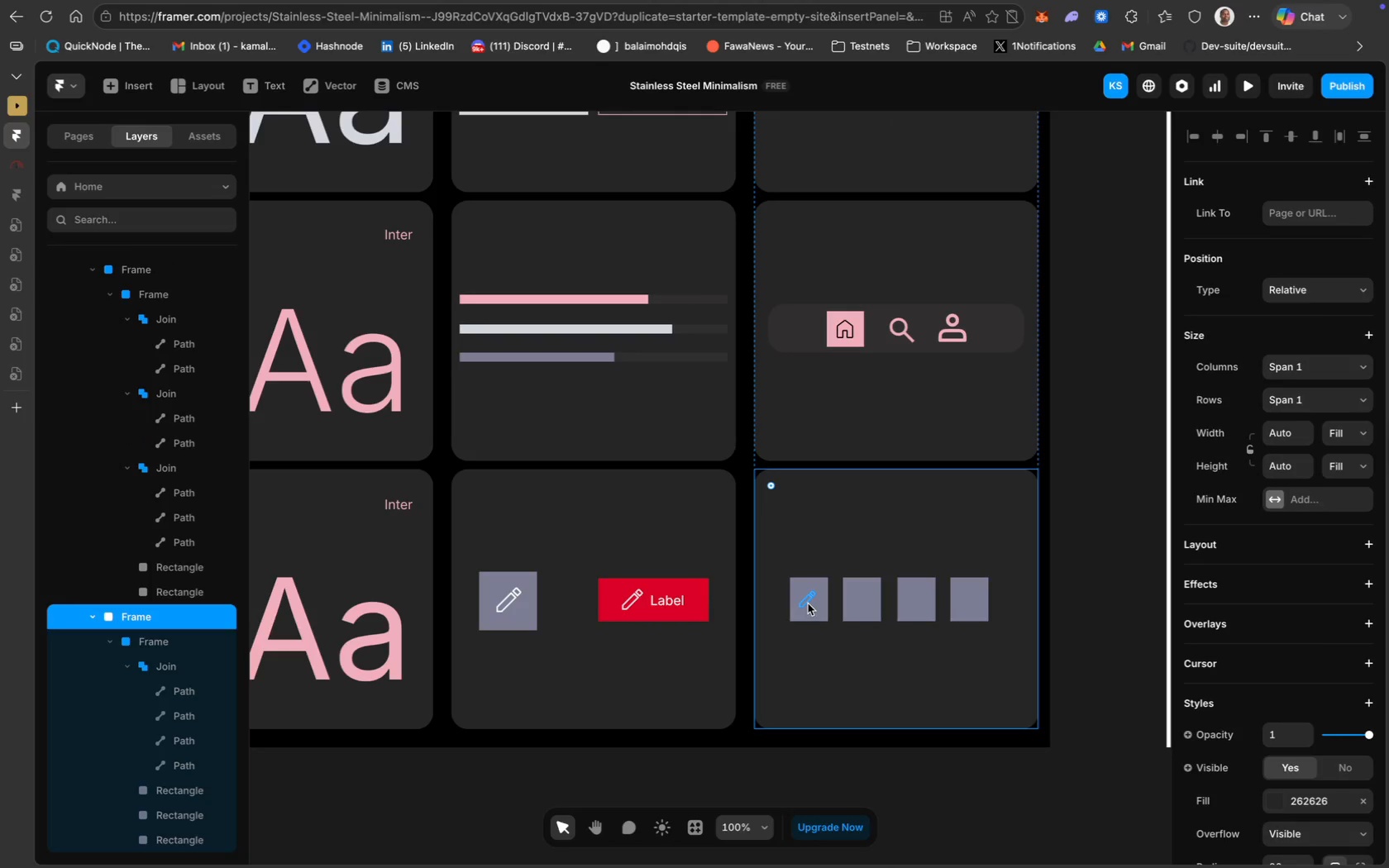 
left_click([820, 618])
 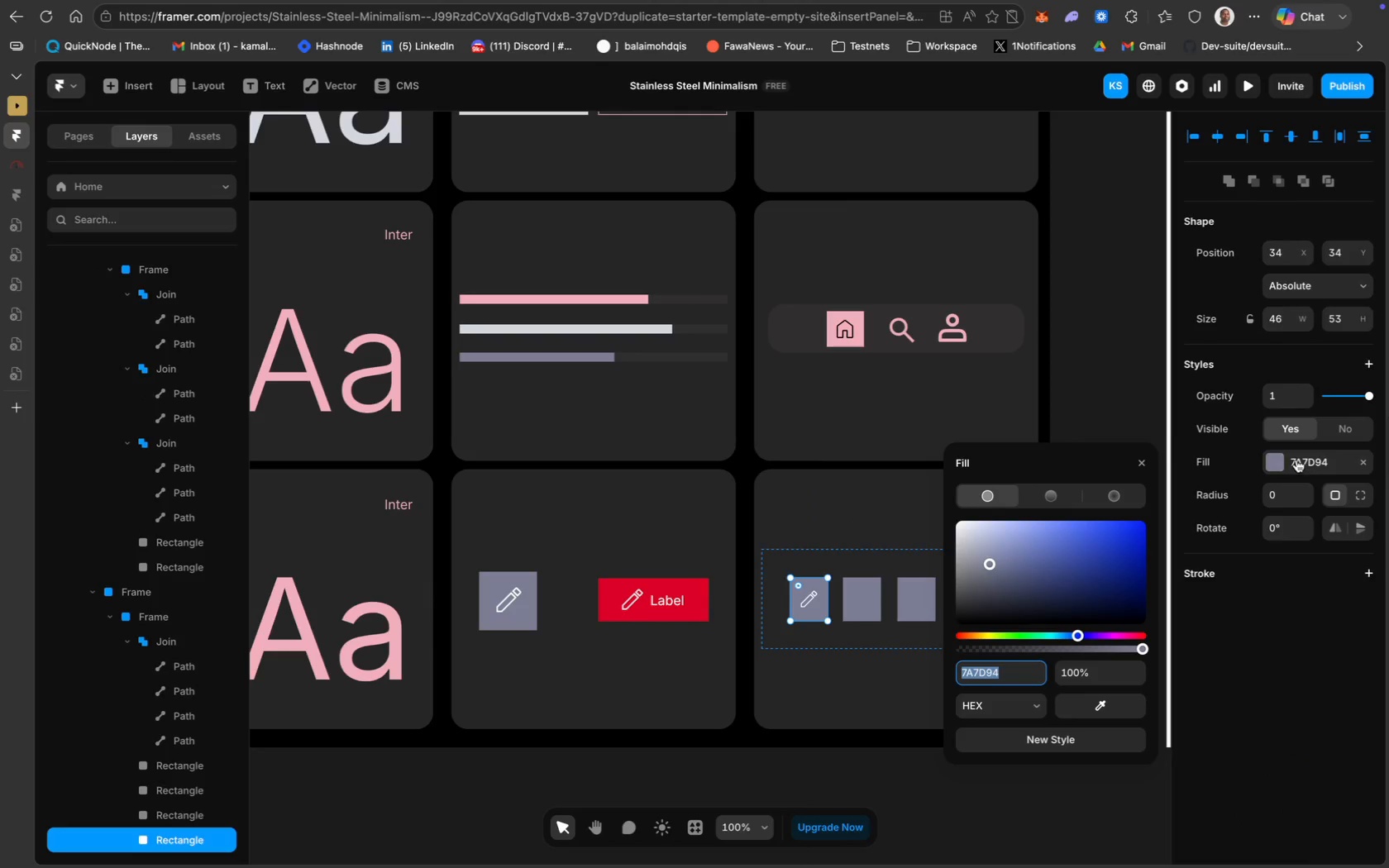 
left_click([1097, 707])
 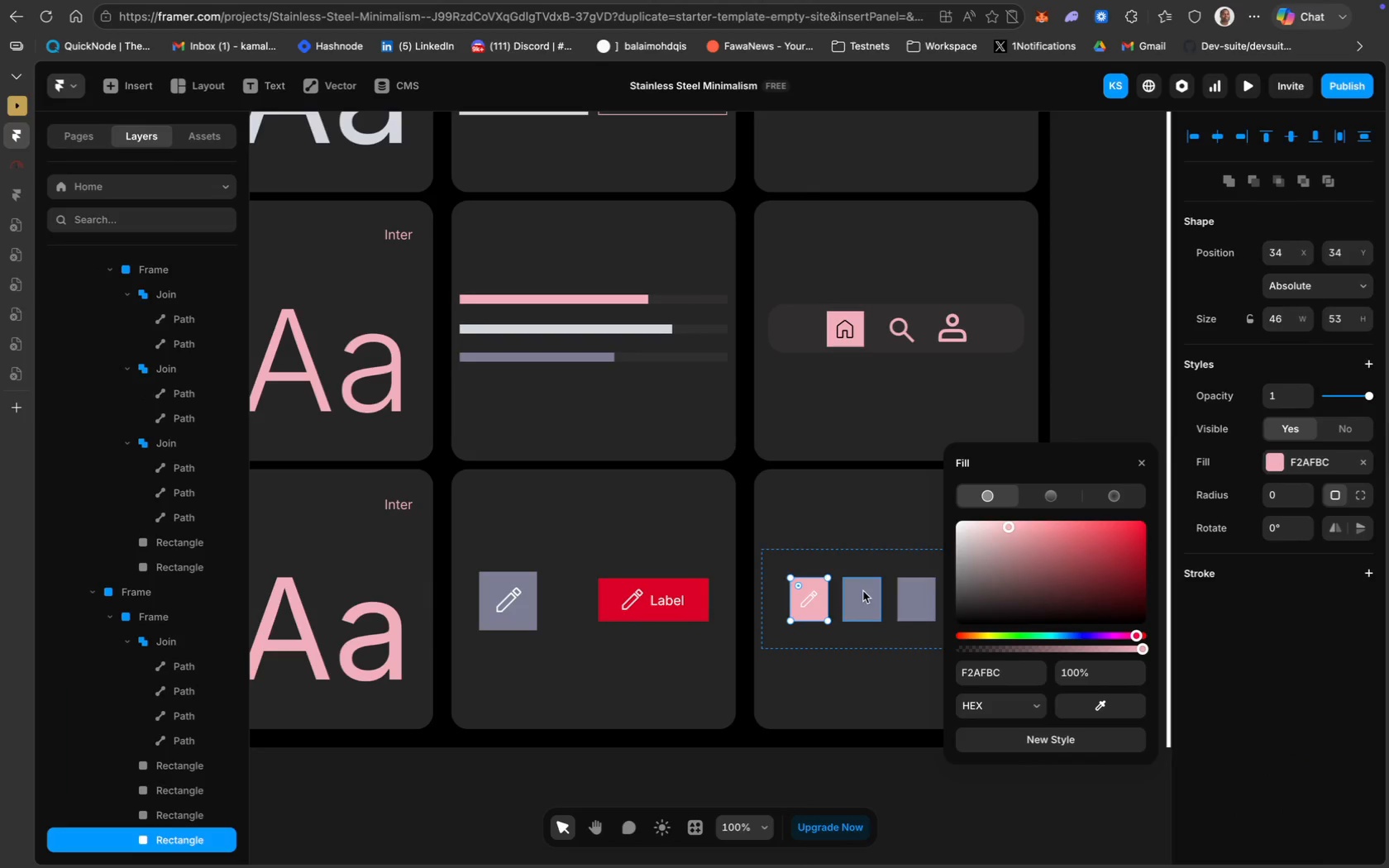 
left_click([836, 657])
 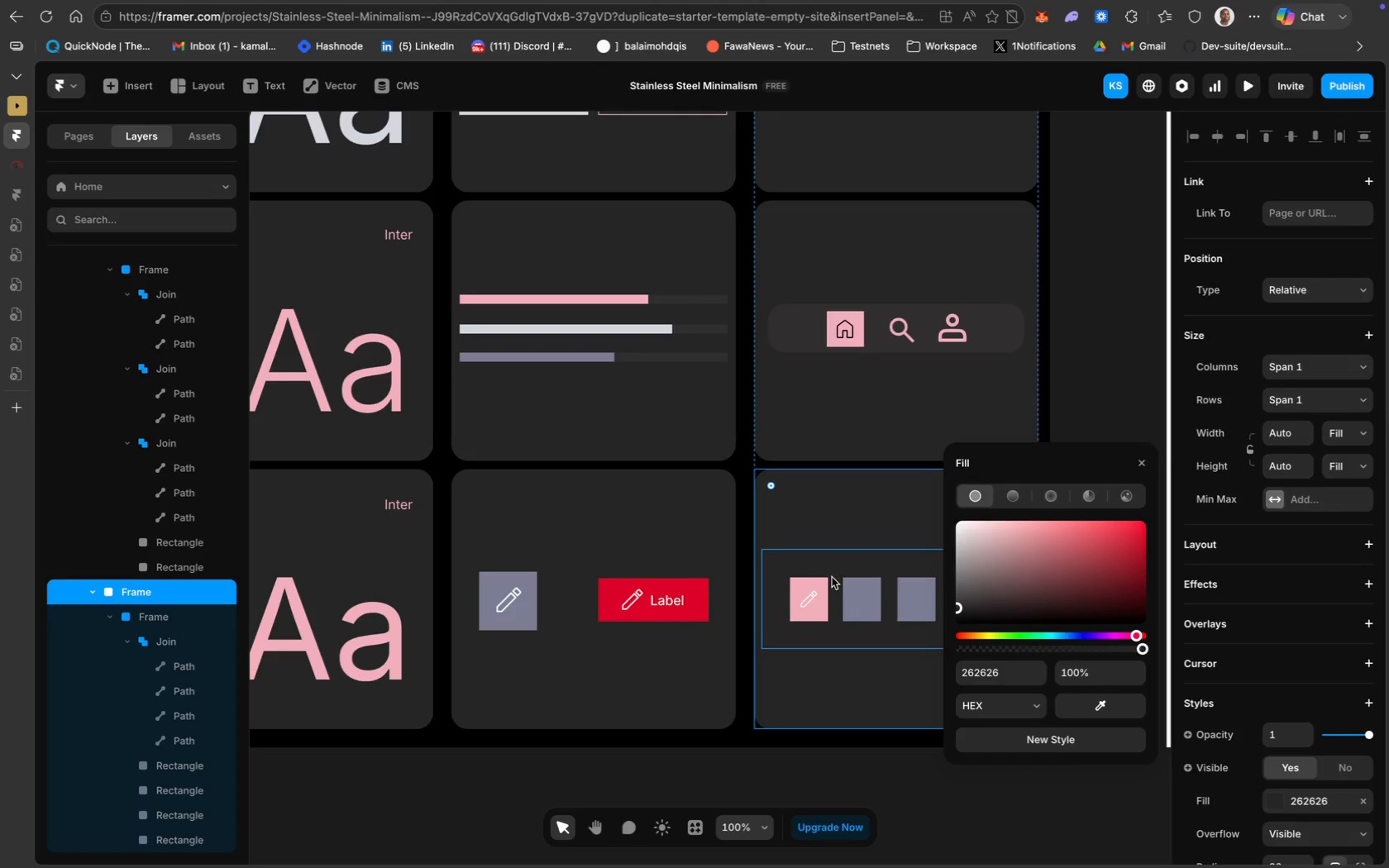 
left_click([809, 599])
 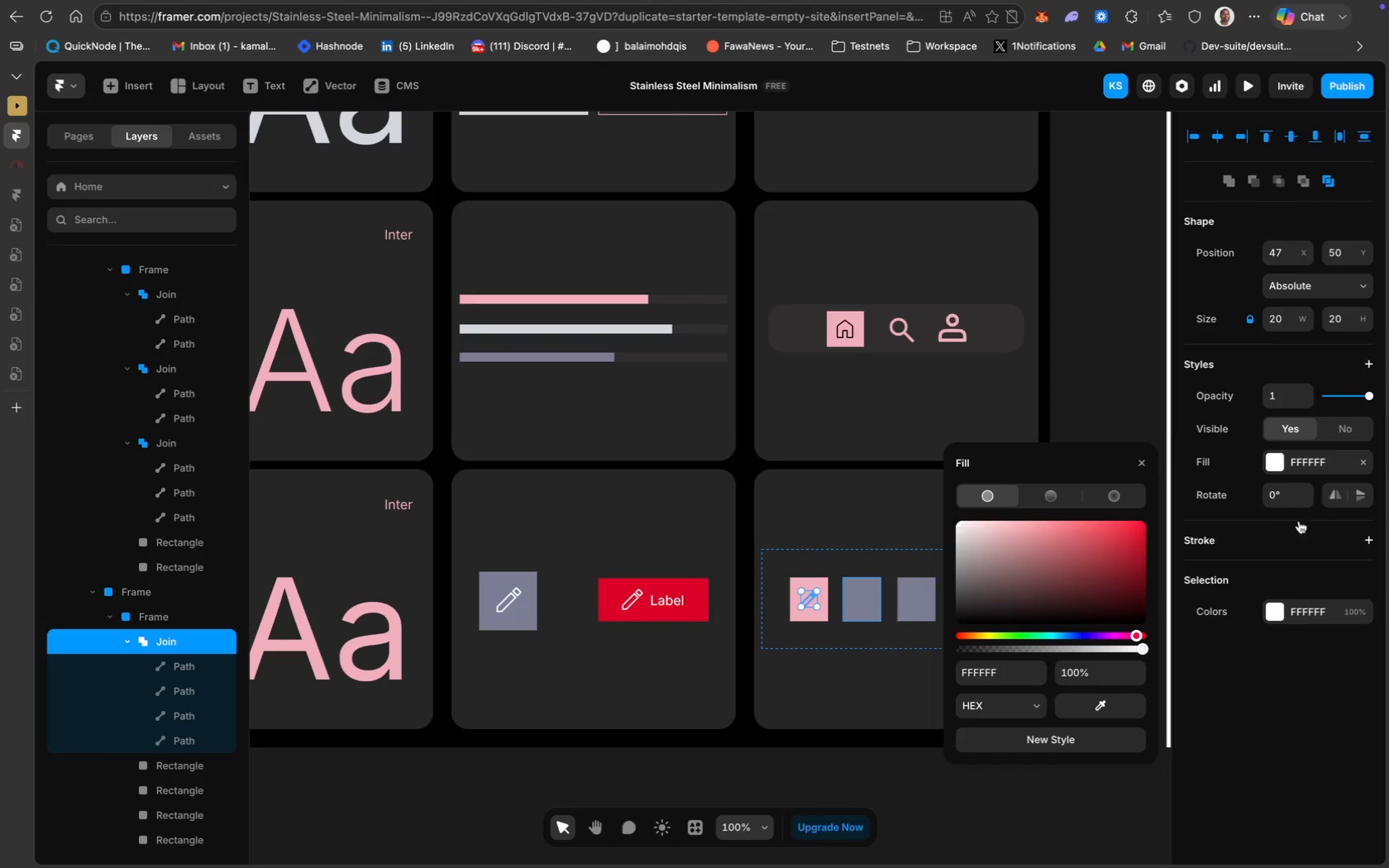 
left_click([1286, 467])
 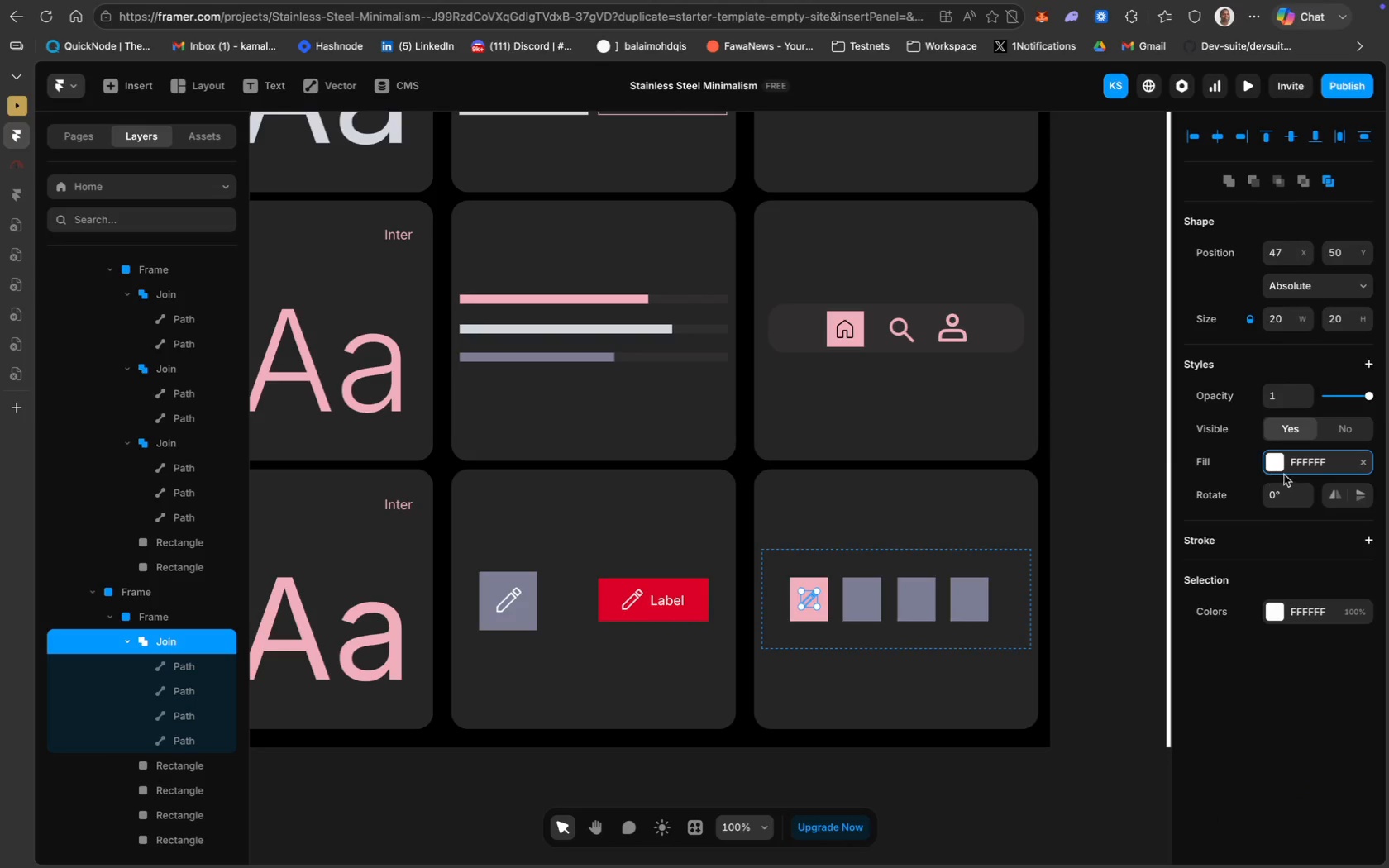 
left_click([1300, 461])
 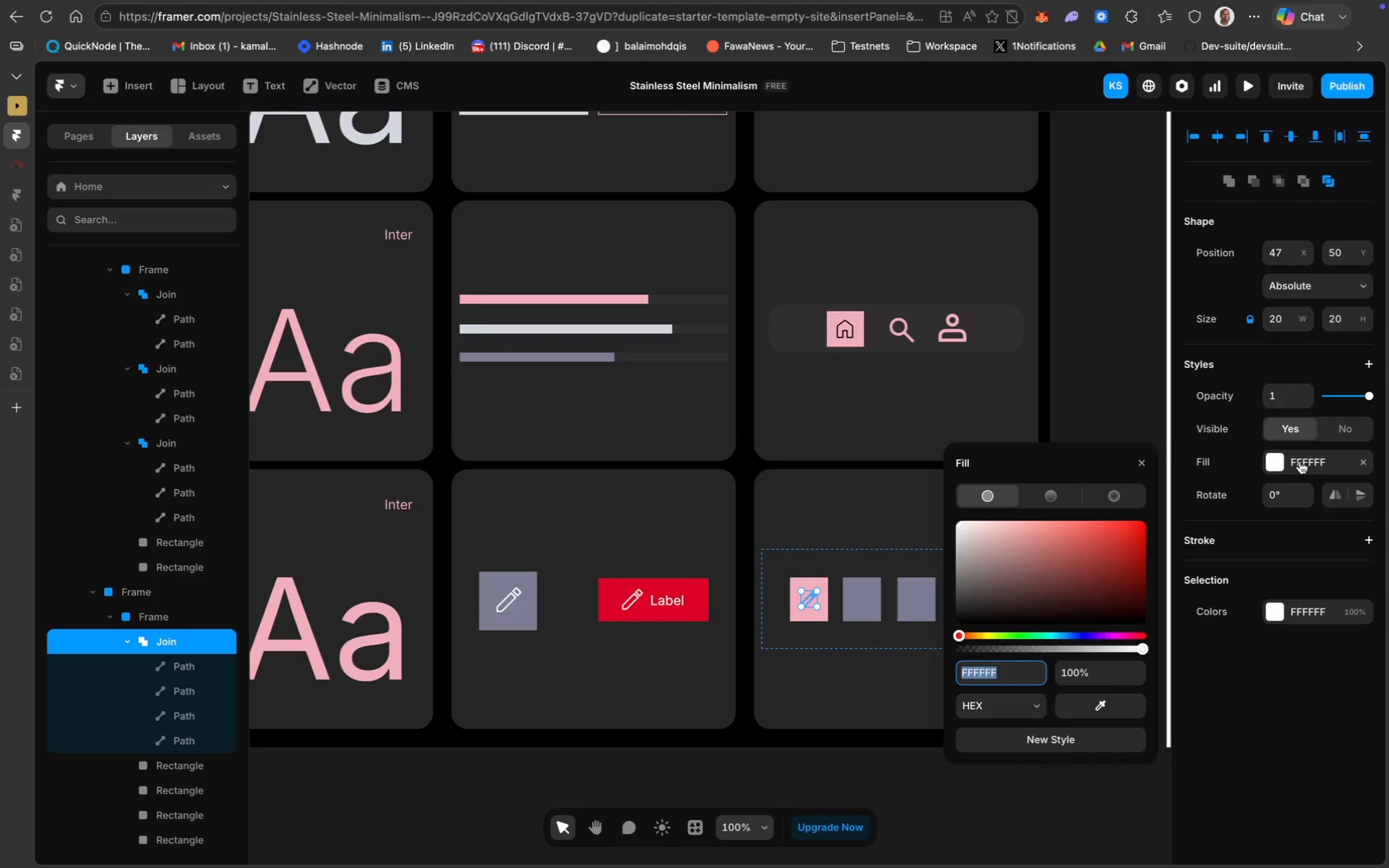 
type(000000)
 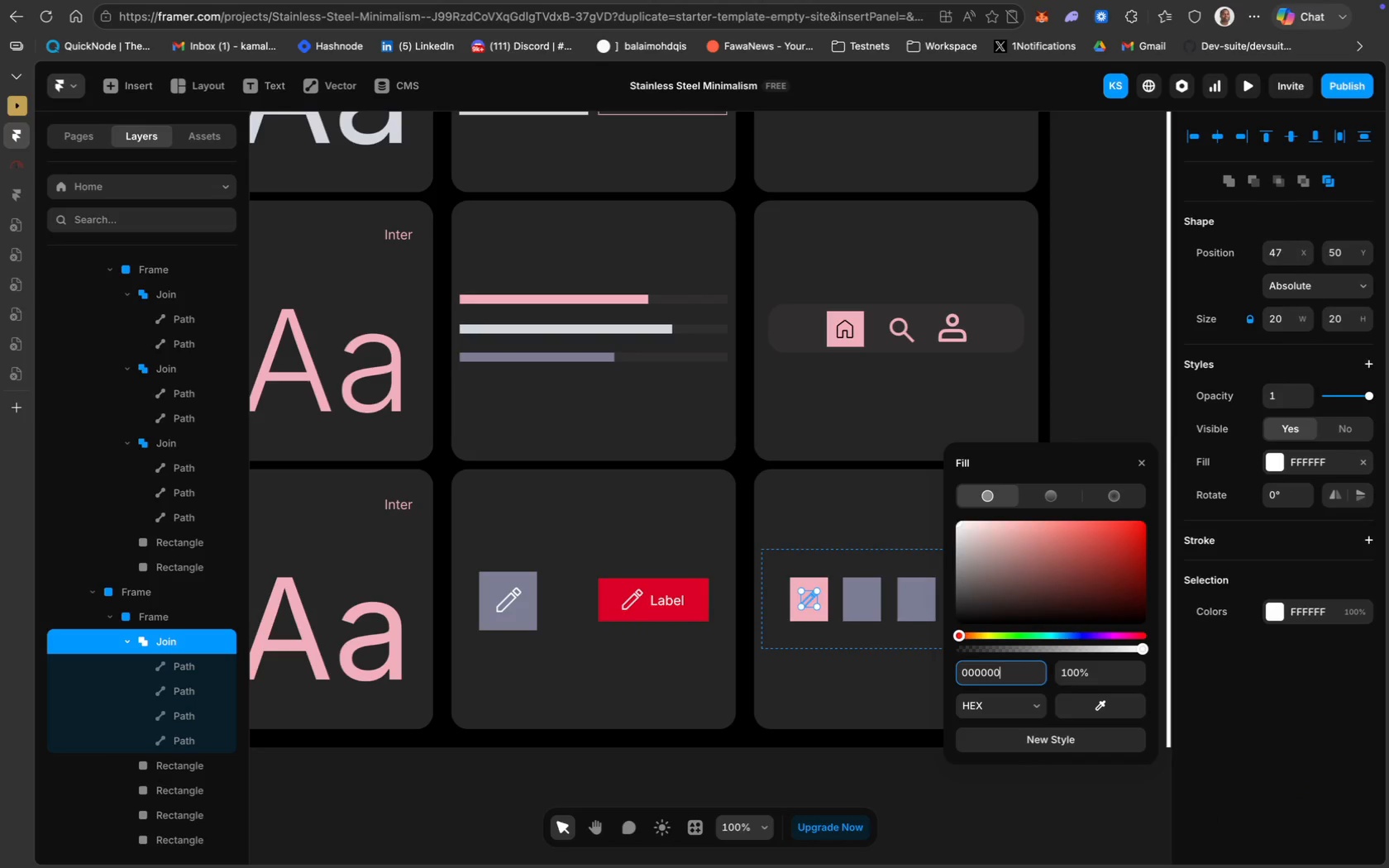 
key(Enter)
 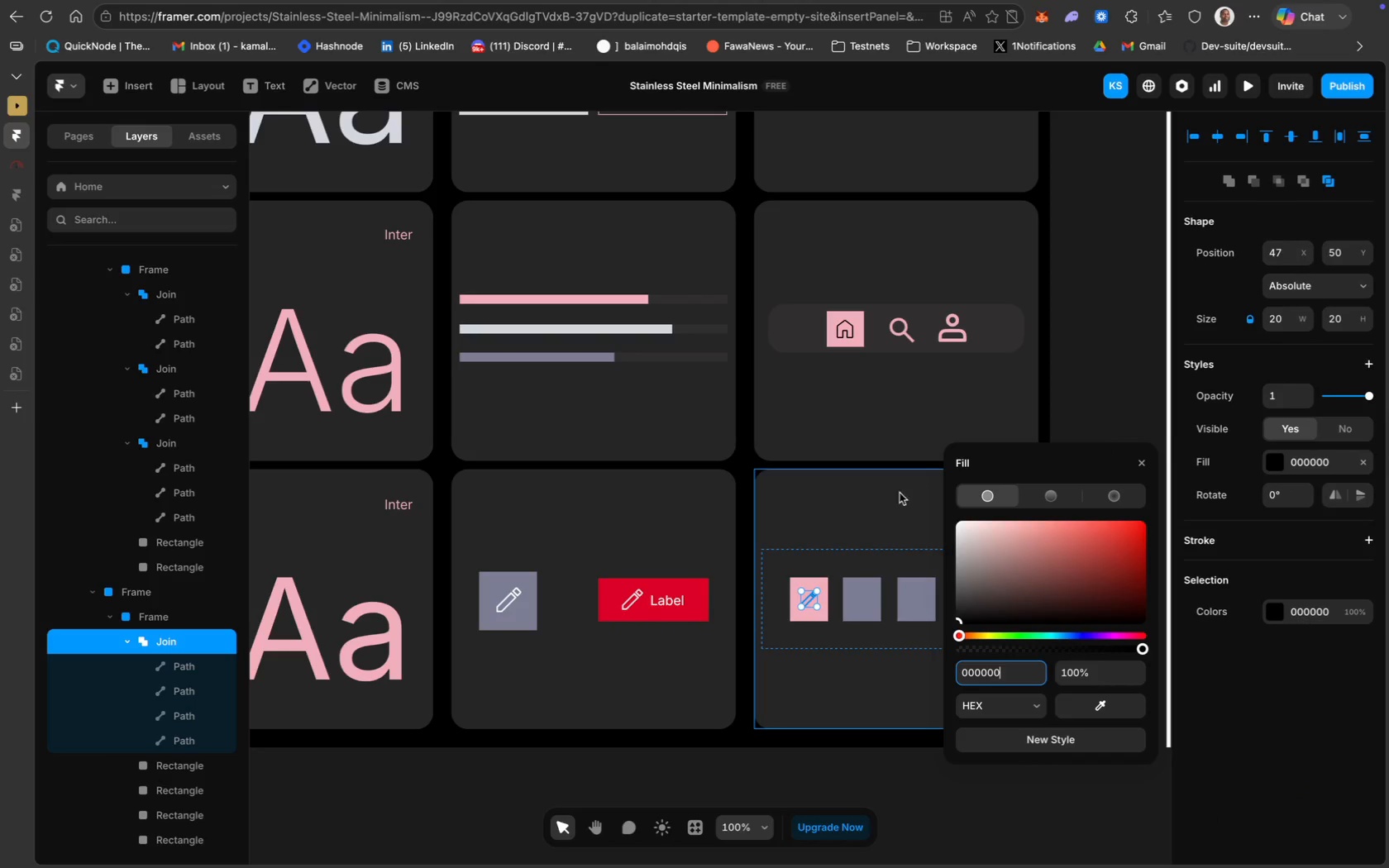 
double_click([869, 508])
 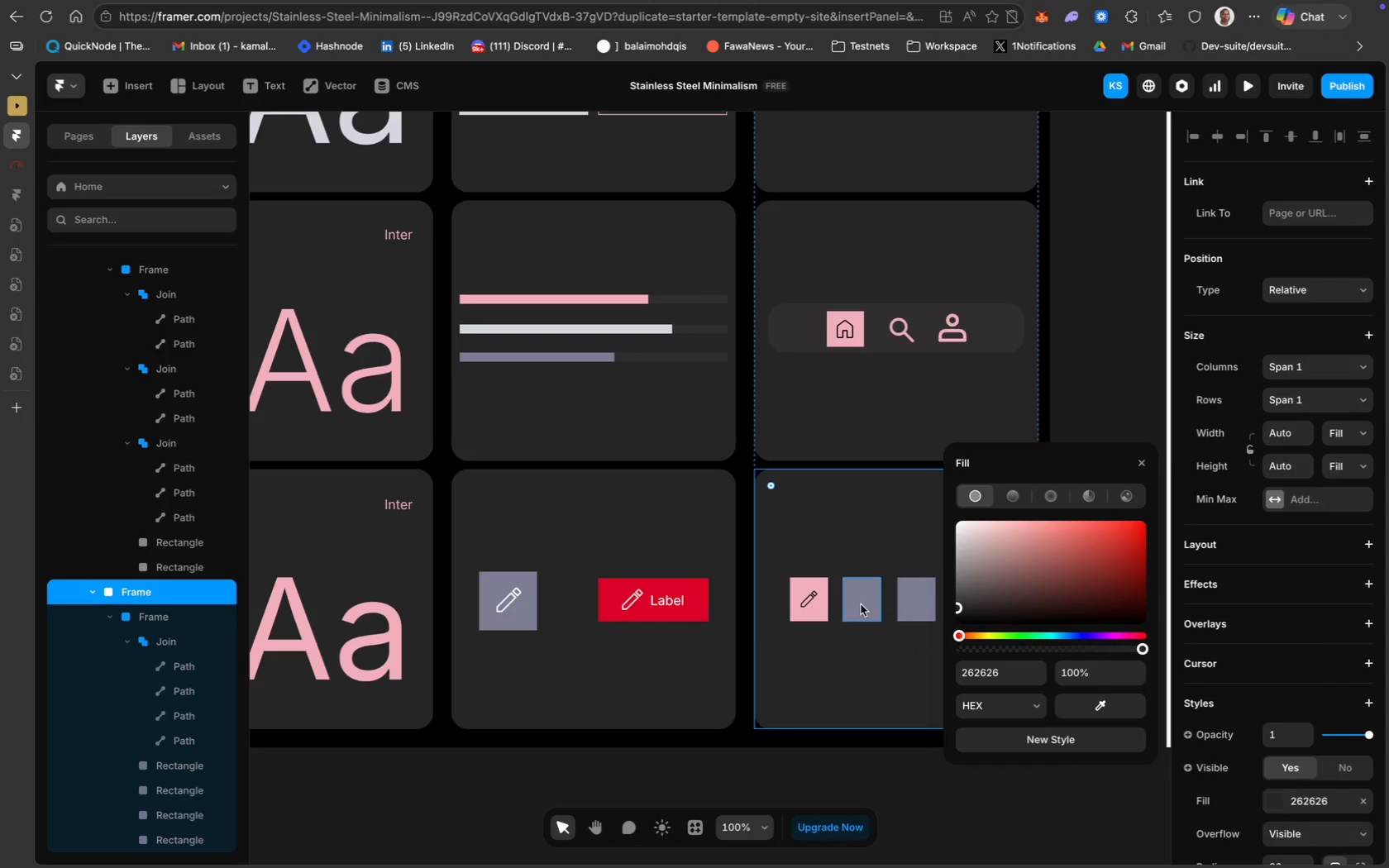 
left_click([862, 604])
 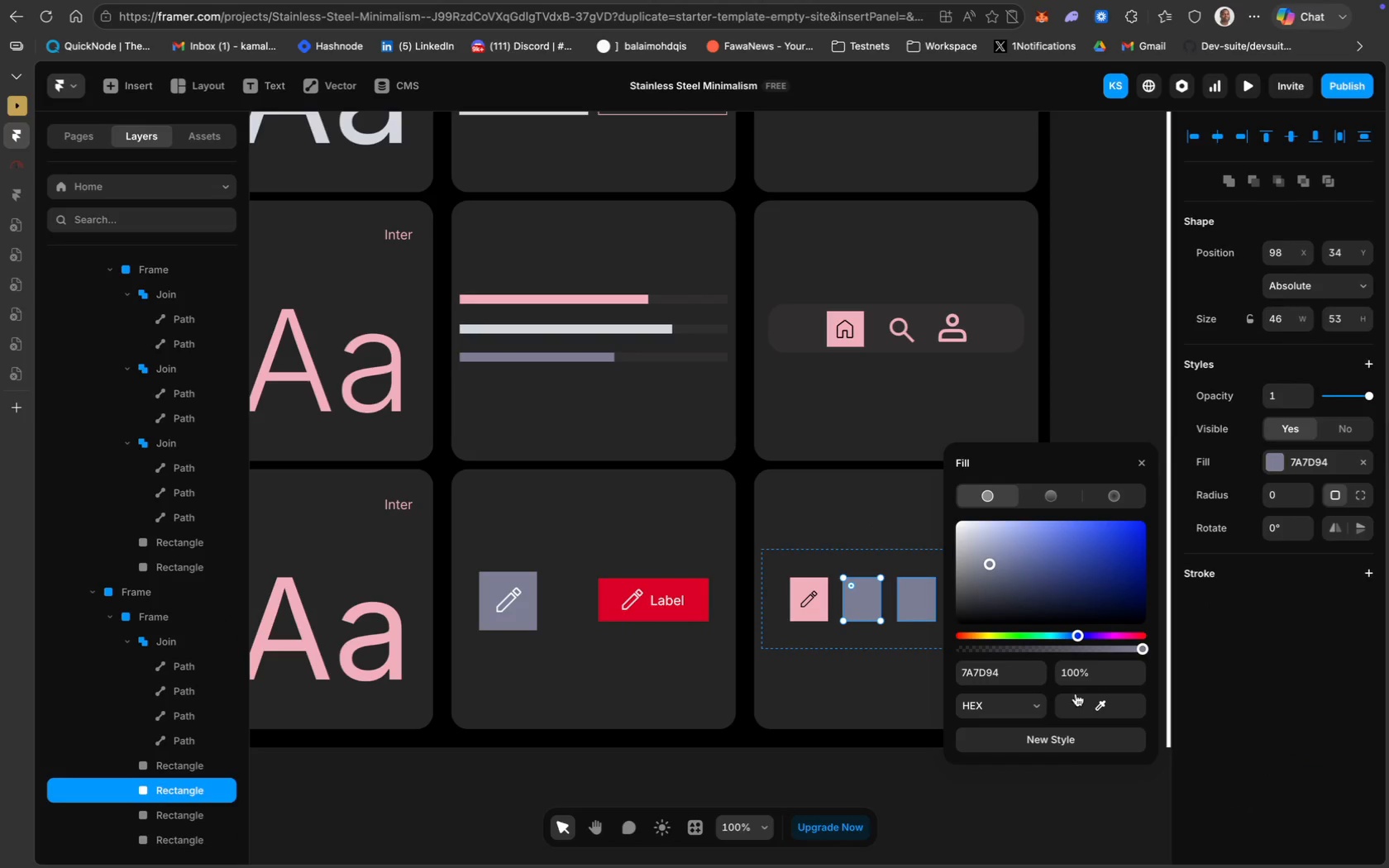 
left_click([896, 675])
 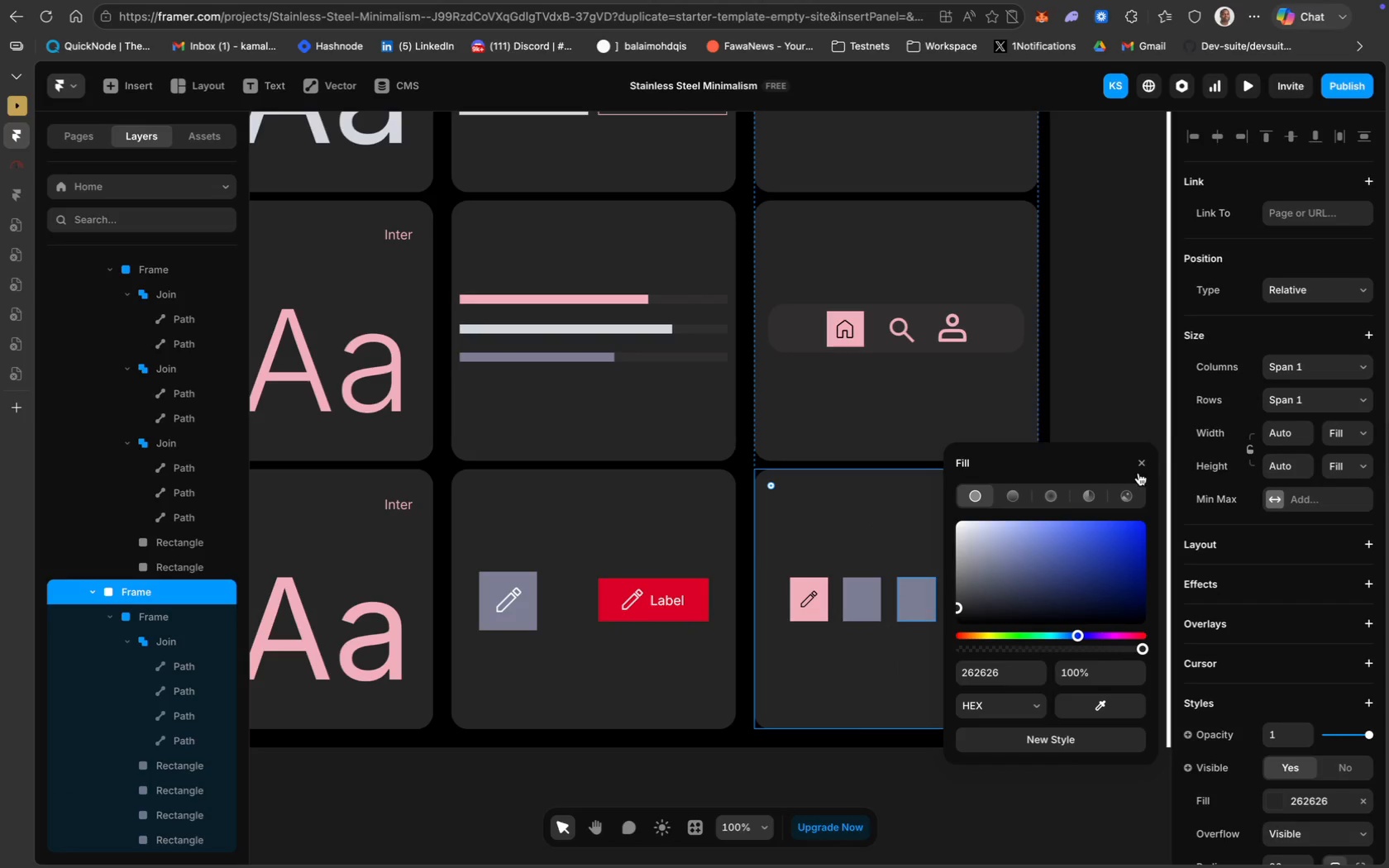 
left_click([1139, 456])
 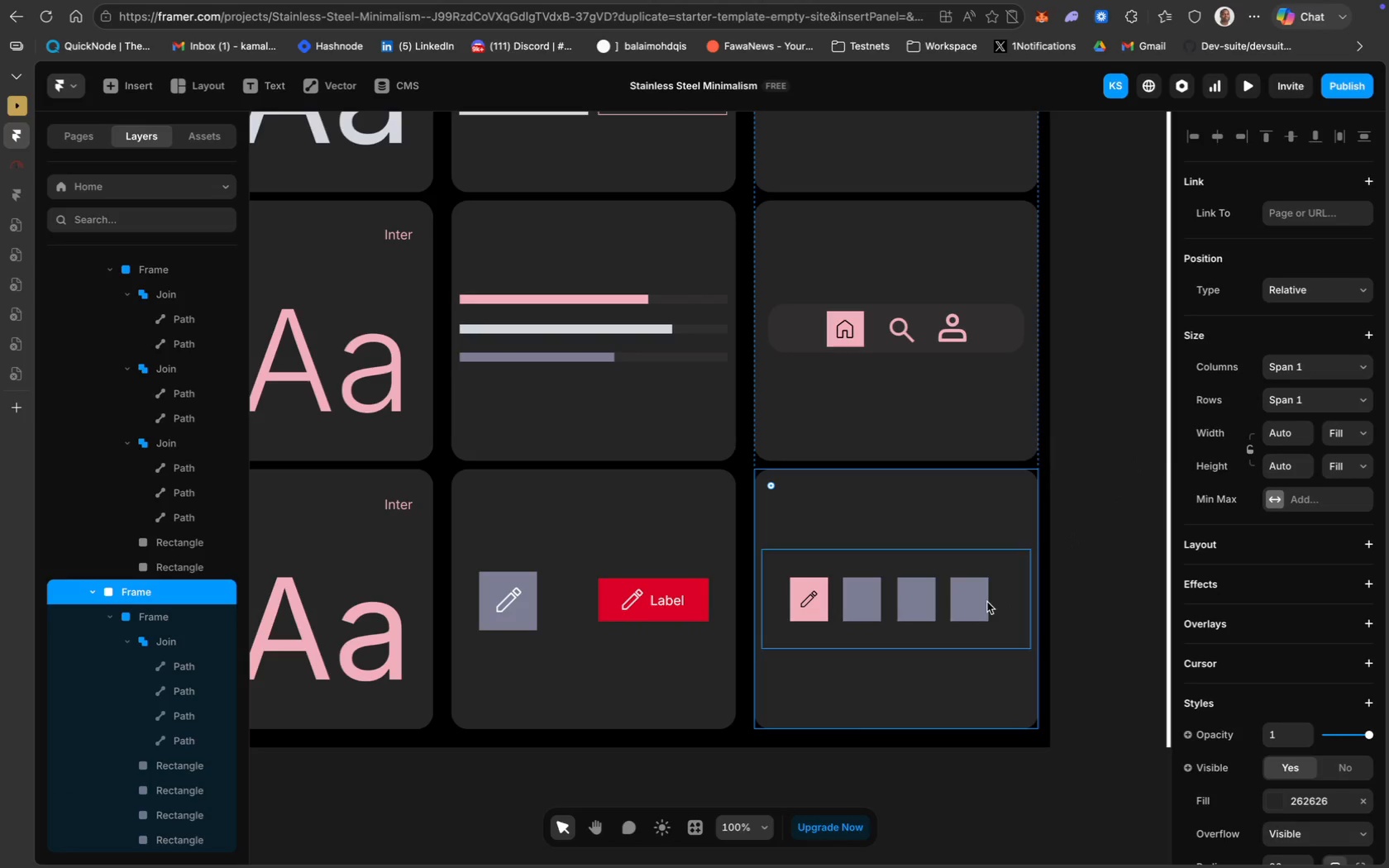 
left_click([973, 599])
 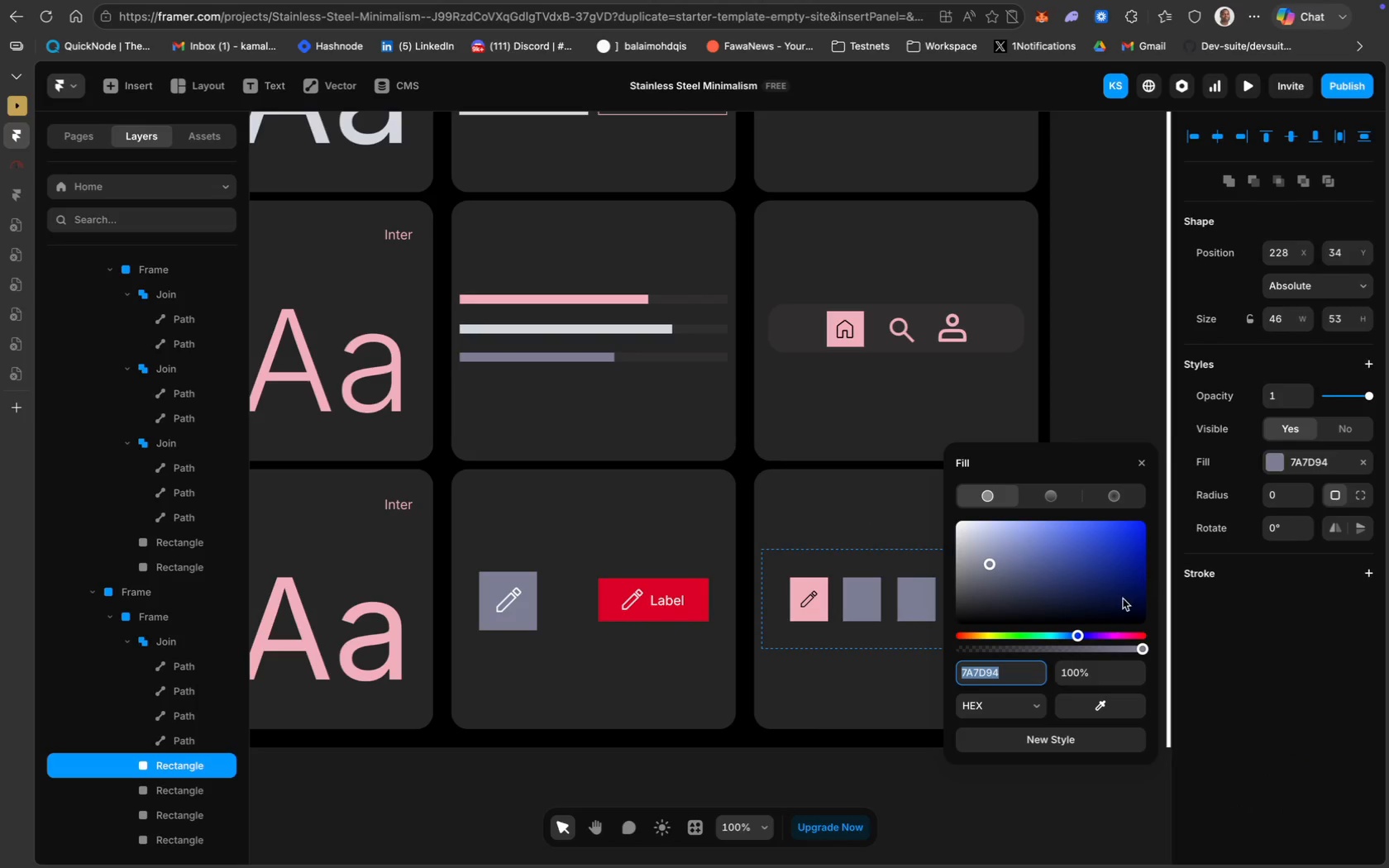 
left_click([1100, 711])
 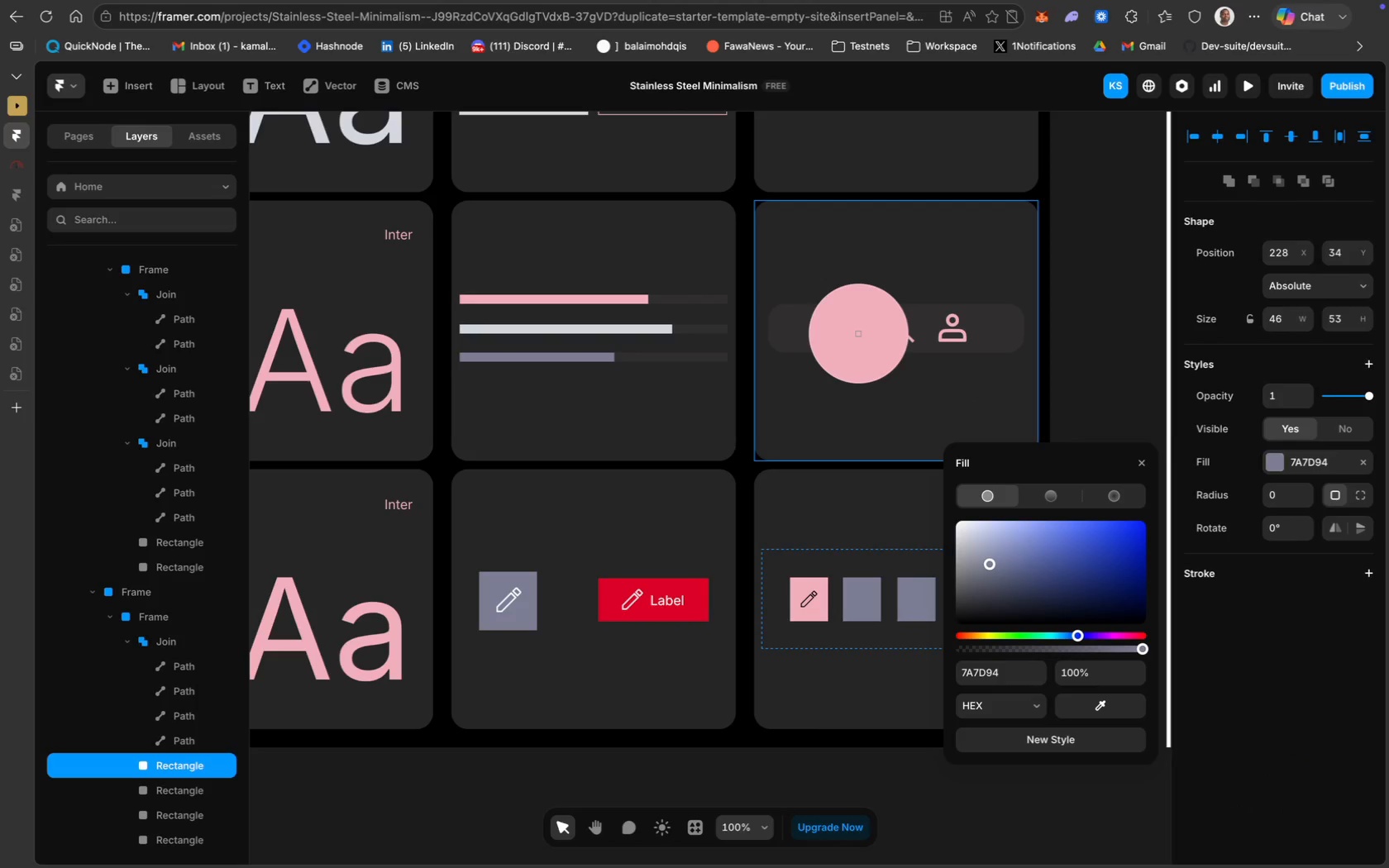 
left_click([857, 333])
 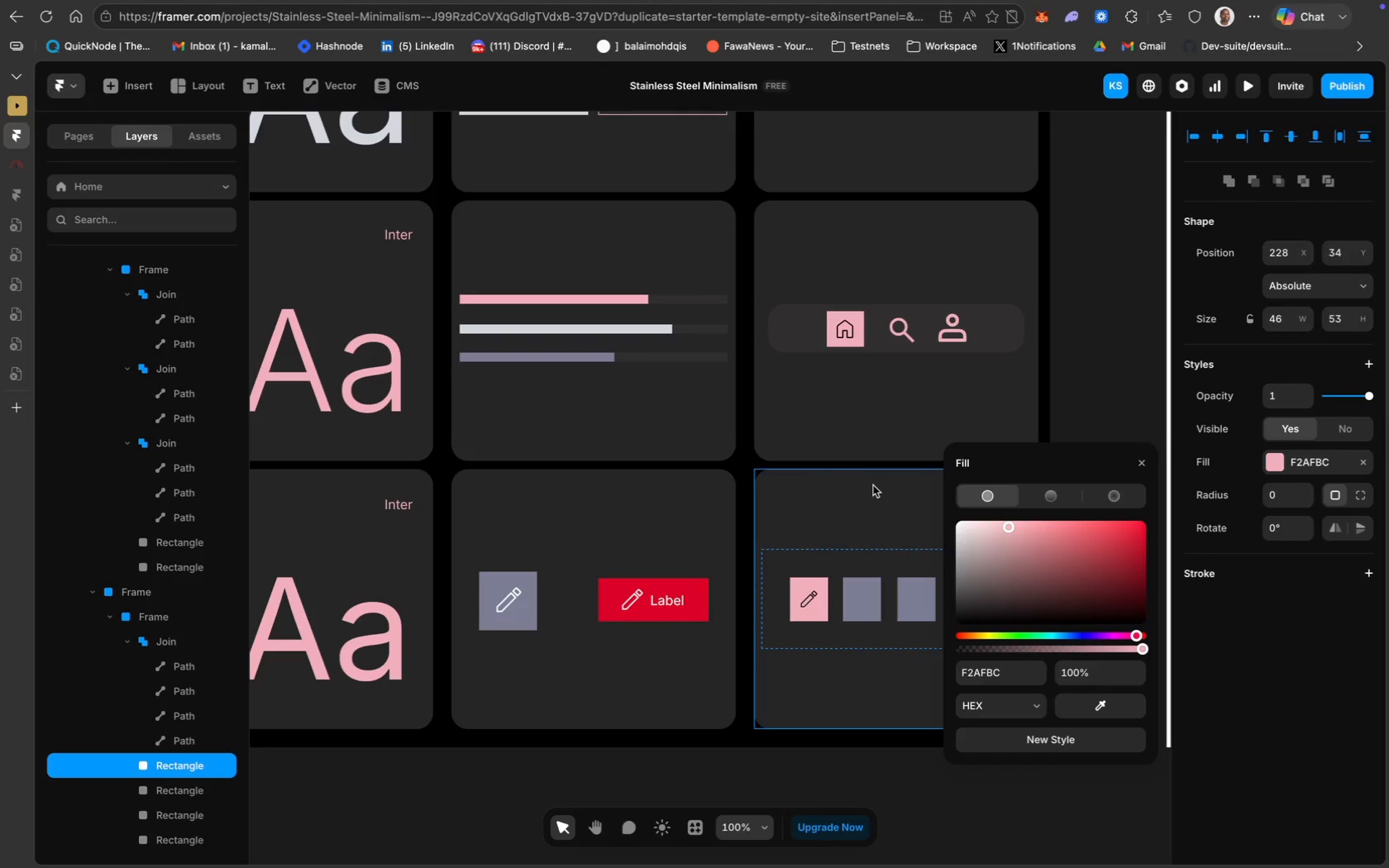 
left_click([868, 483])
 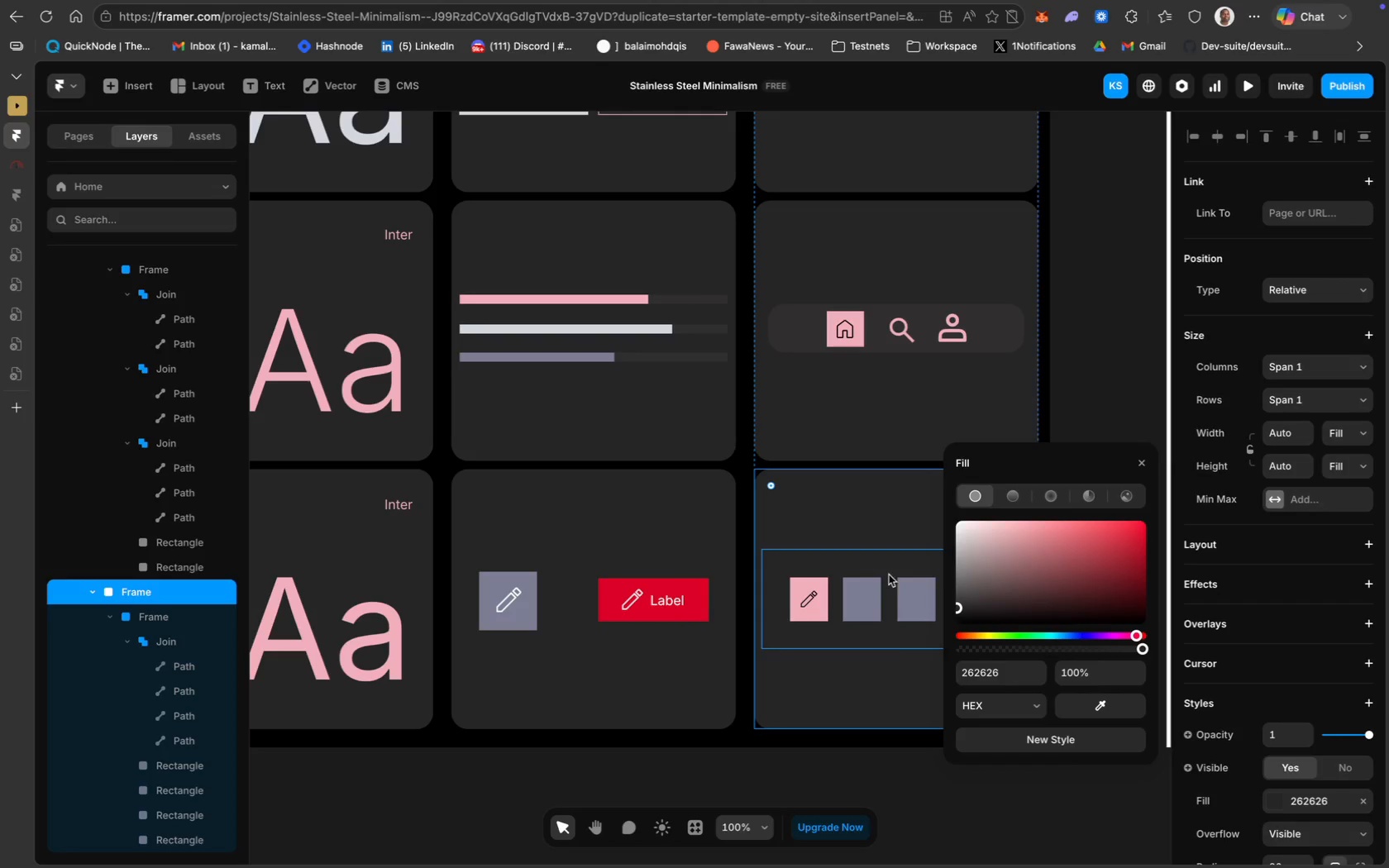 
left_click([900, 669])
 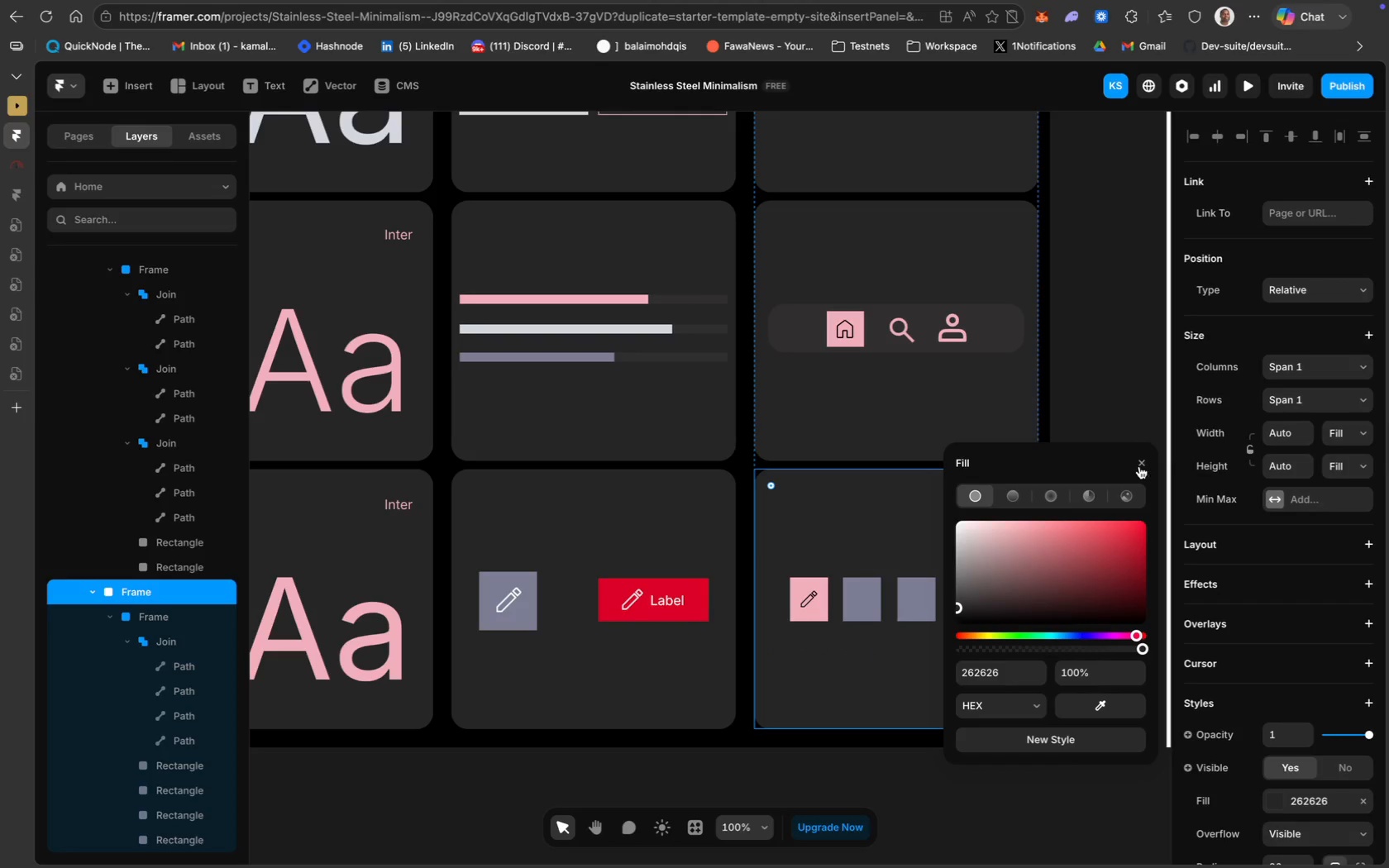 
left_click([1145, 464])
 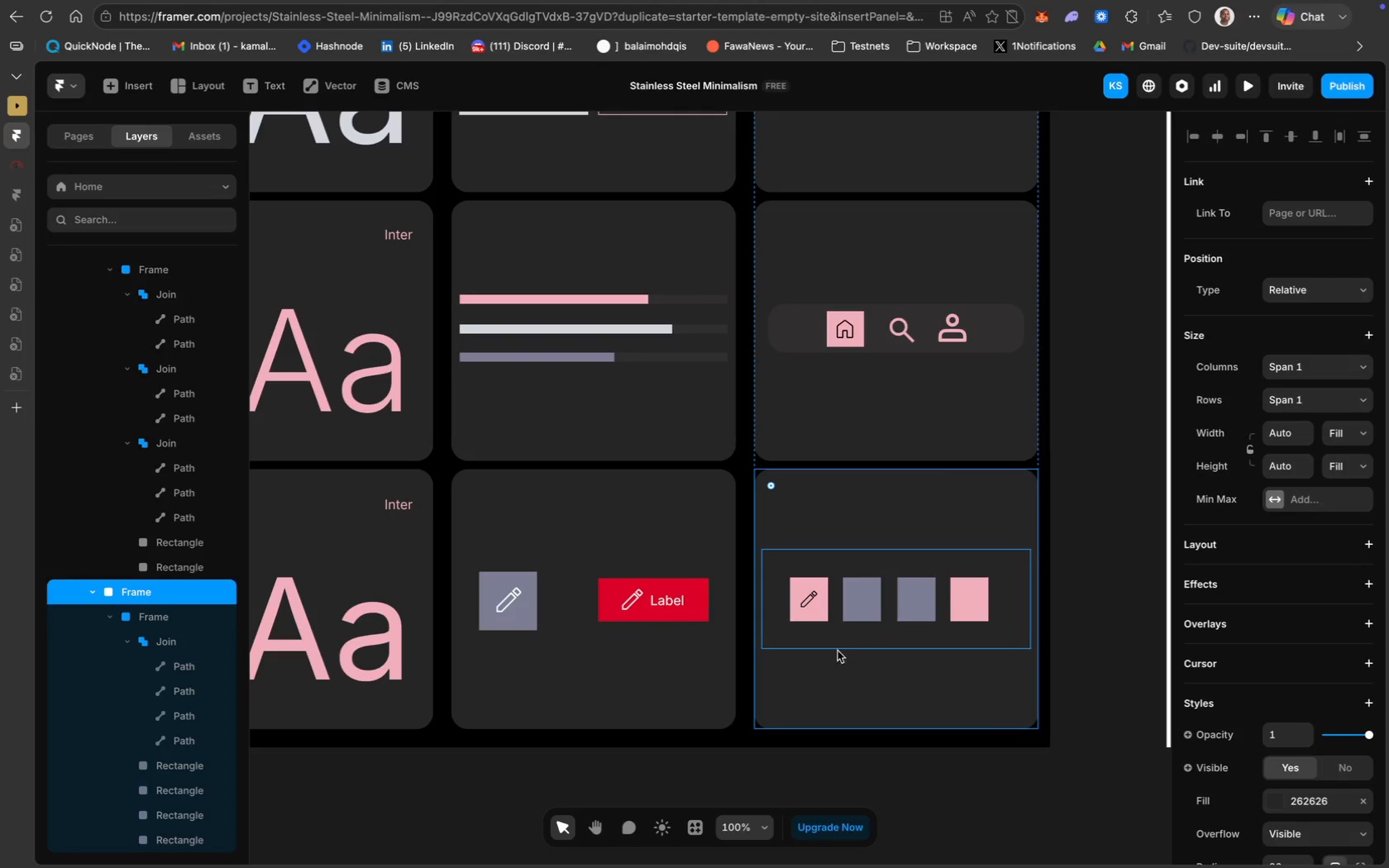 
left_click([857, 596])
 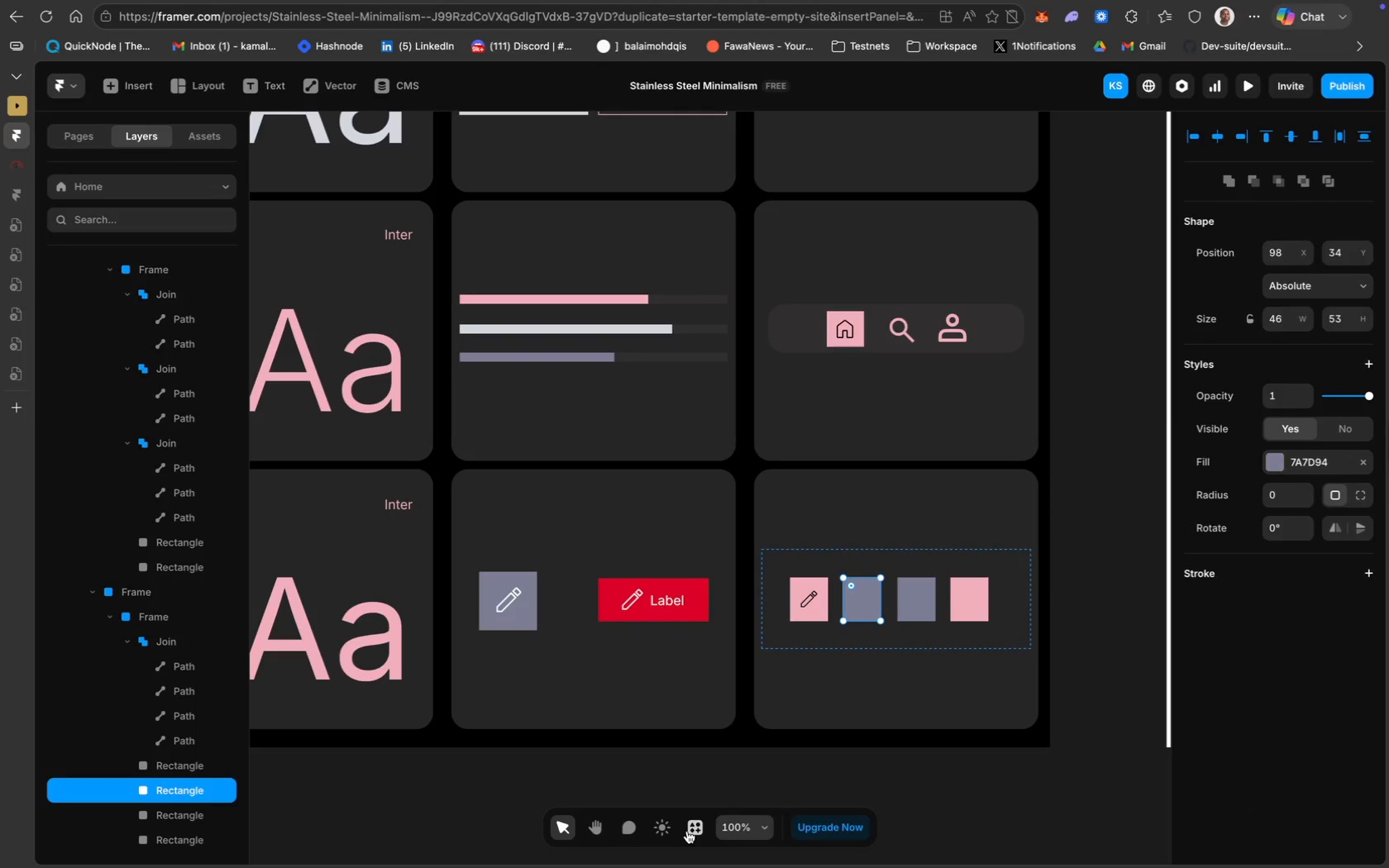 
left_click([690, 832])
 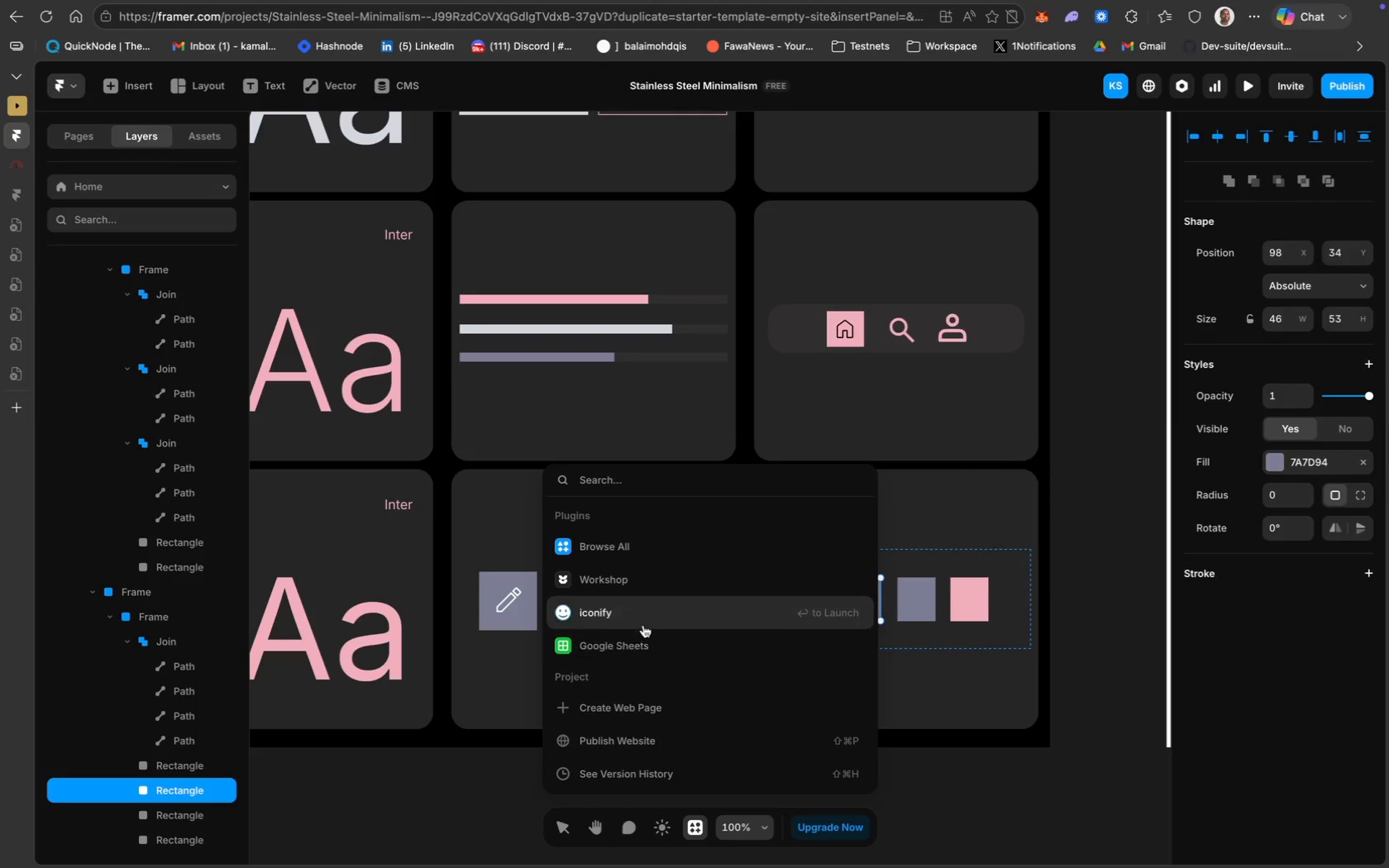 
left_click([629, 614])
 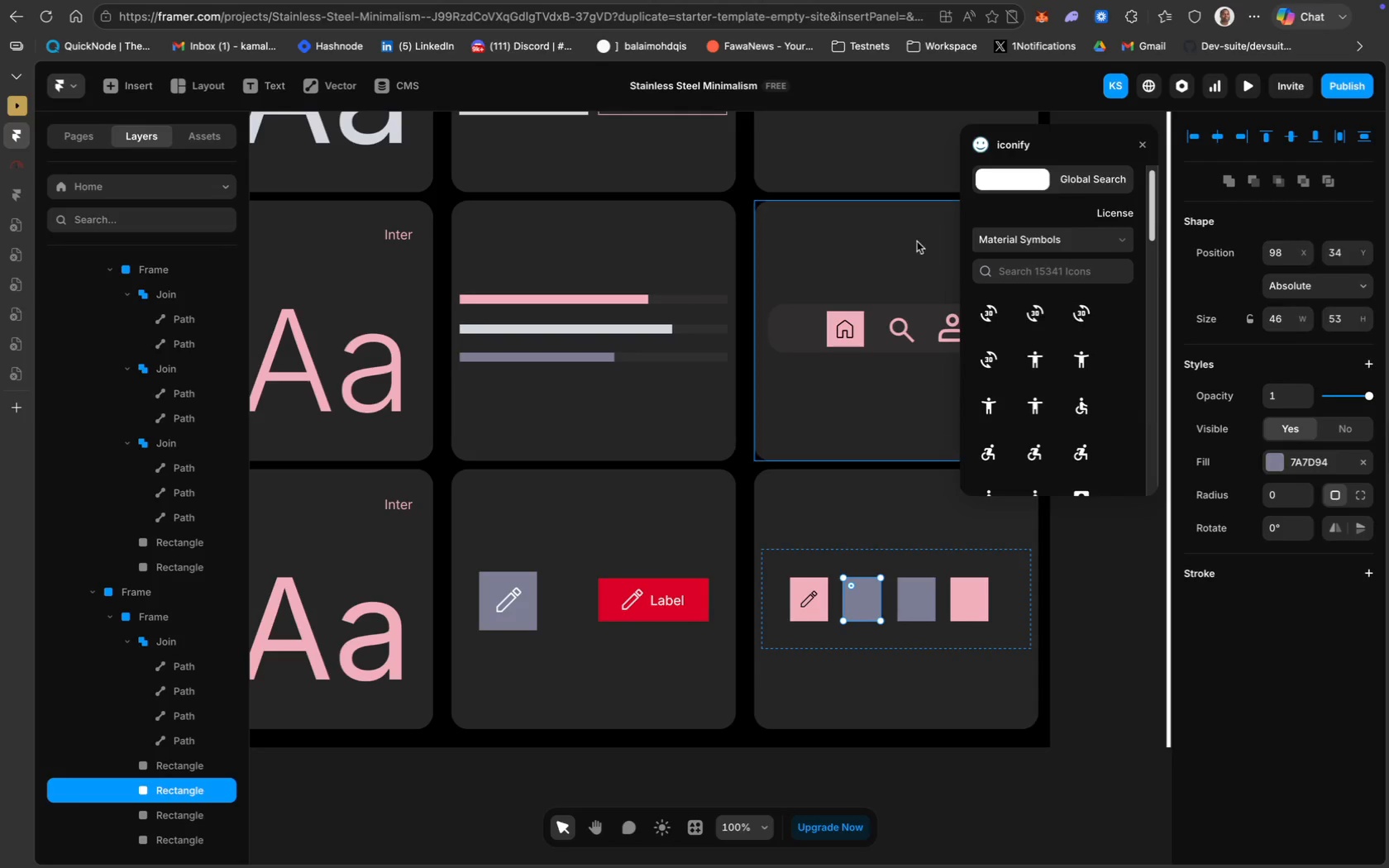 
left_click([1067, 185])
 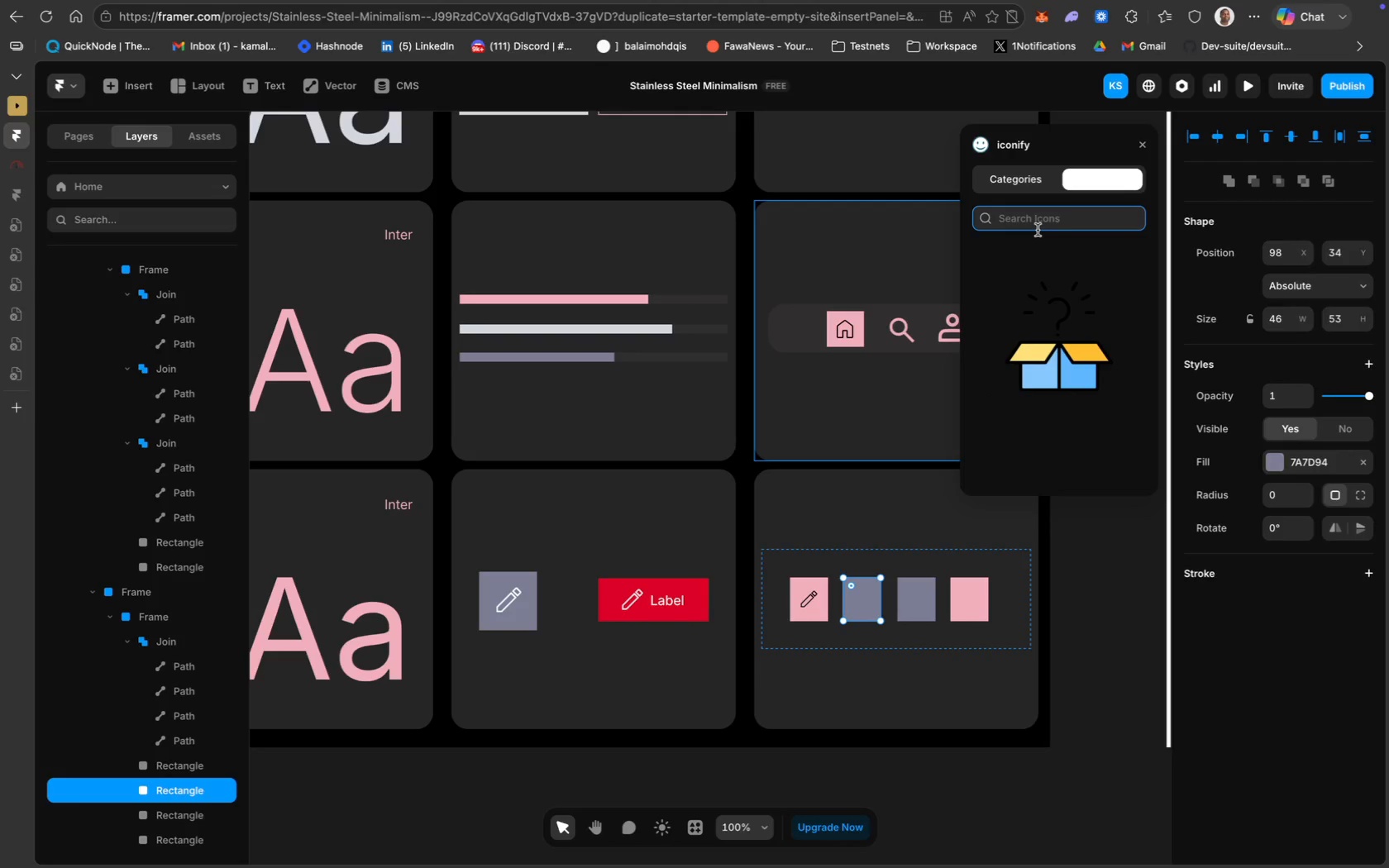 
type(game)
 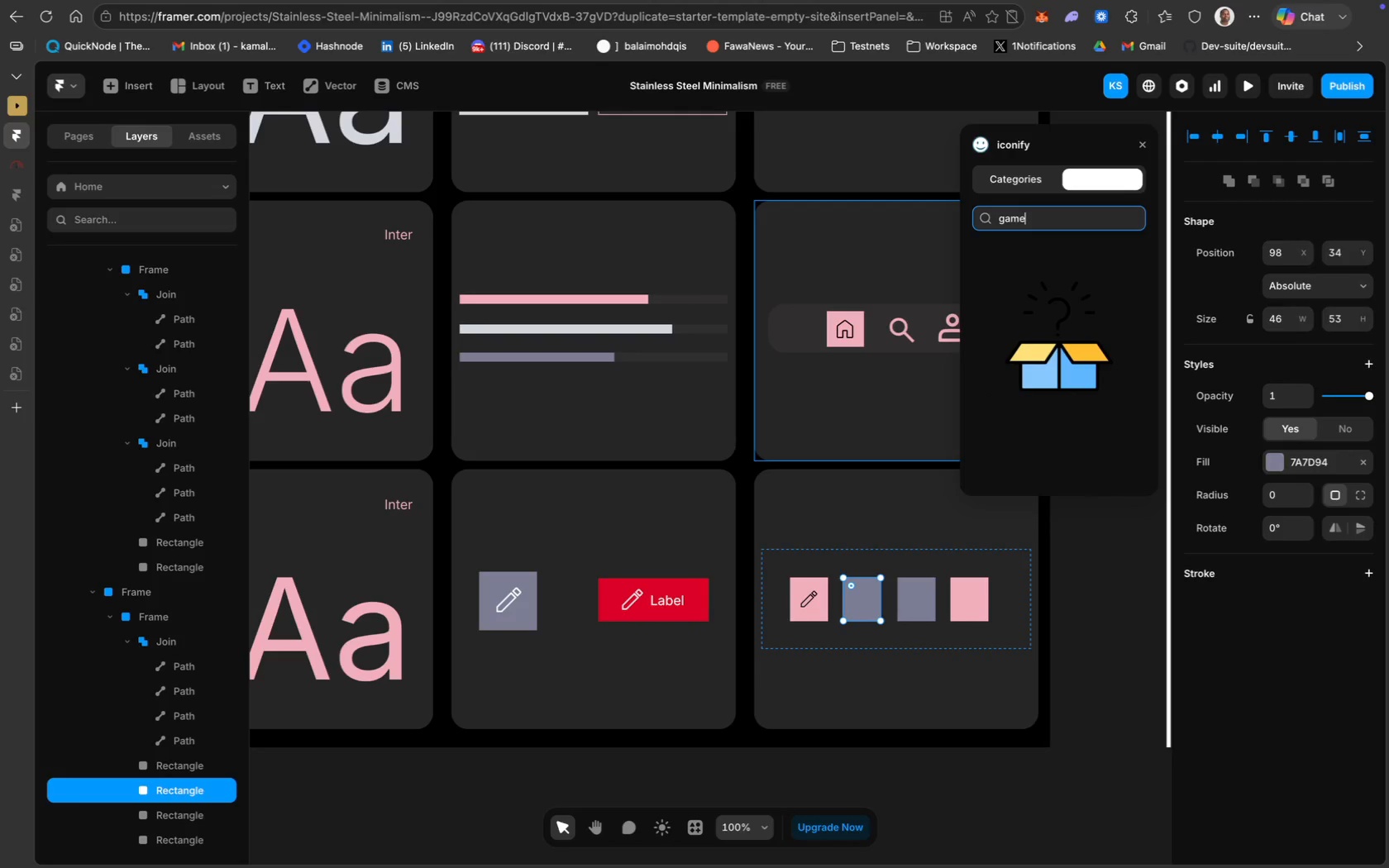 
key(Enter)
 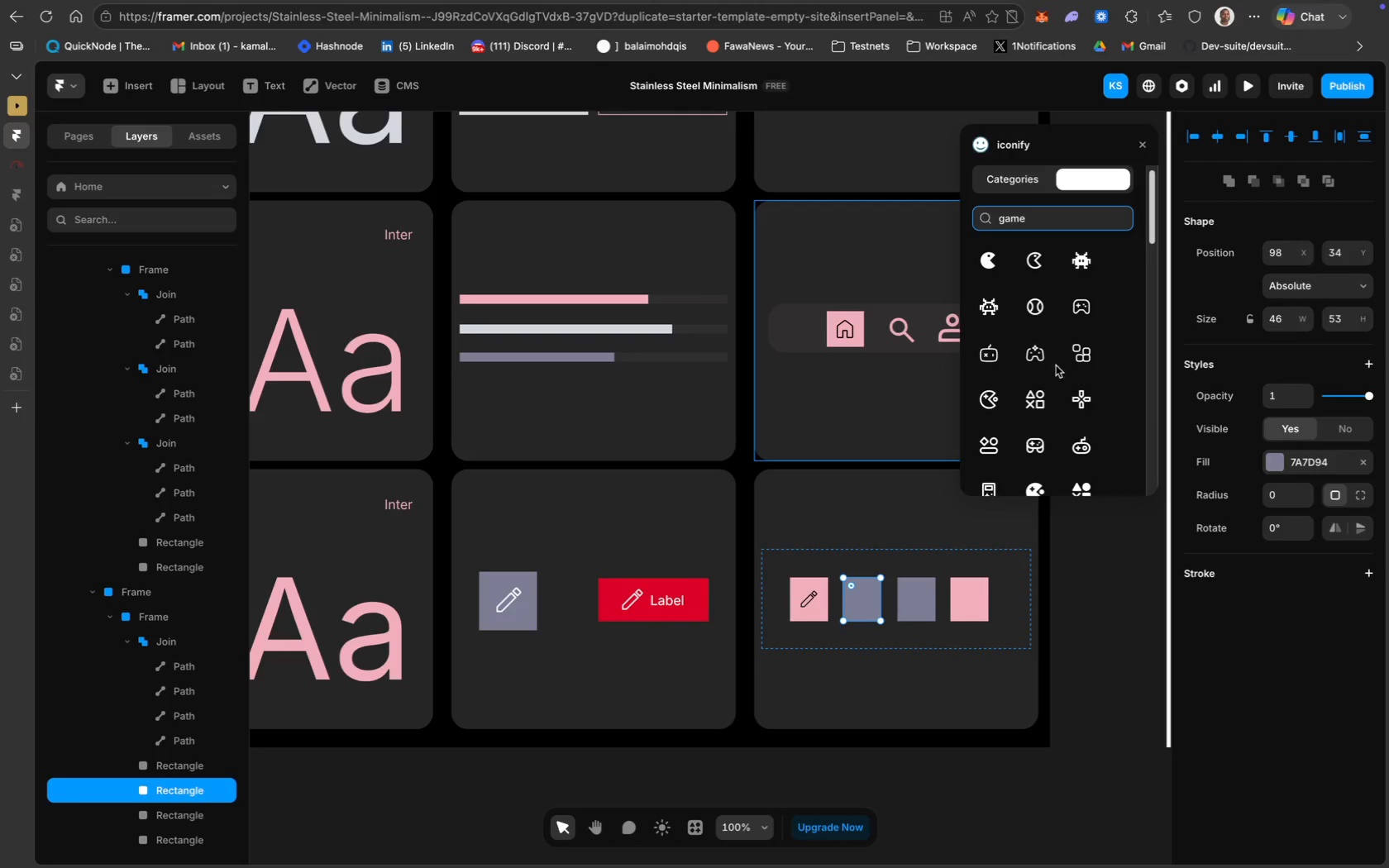 
scroll: coordinate [1067, 421], scroll_direction: down, amount: 6.0
 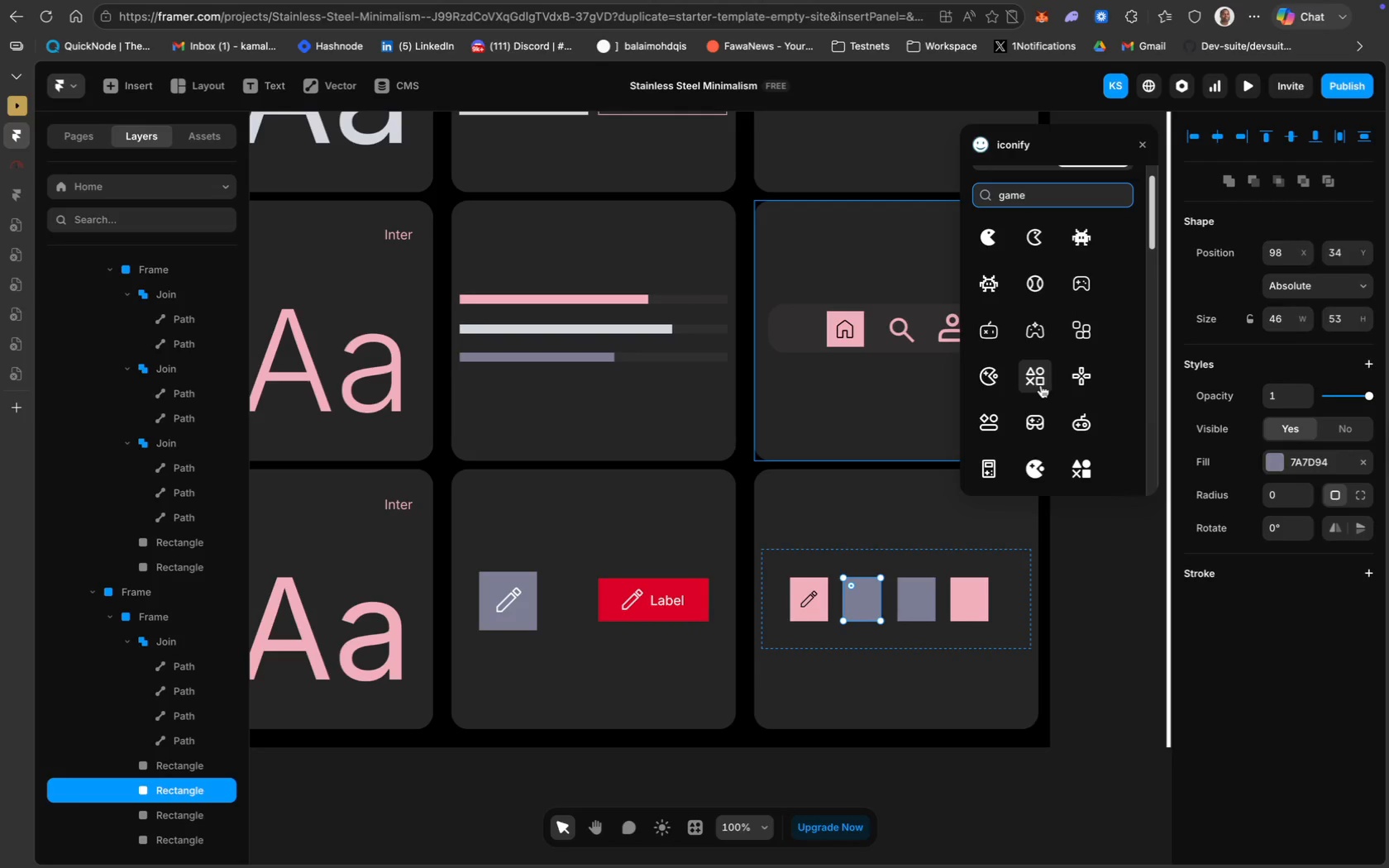 
left_click([1041, 385])
 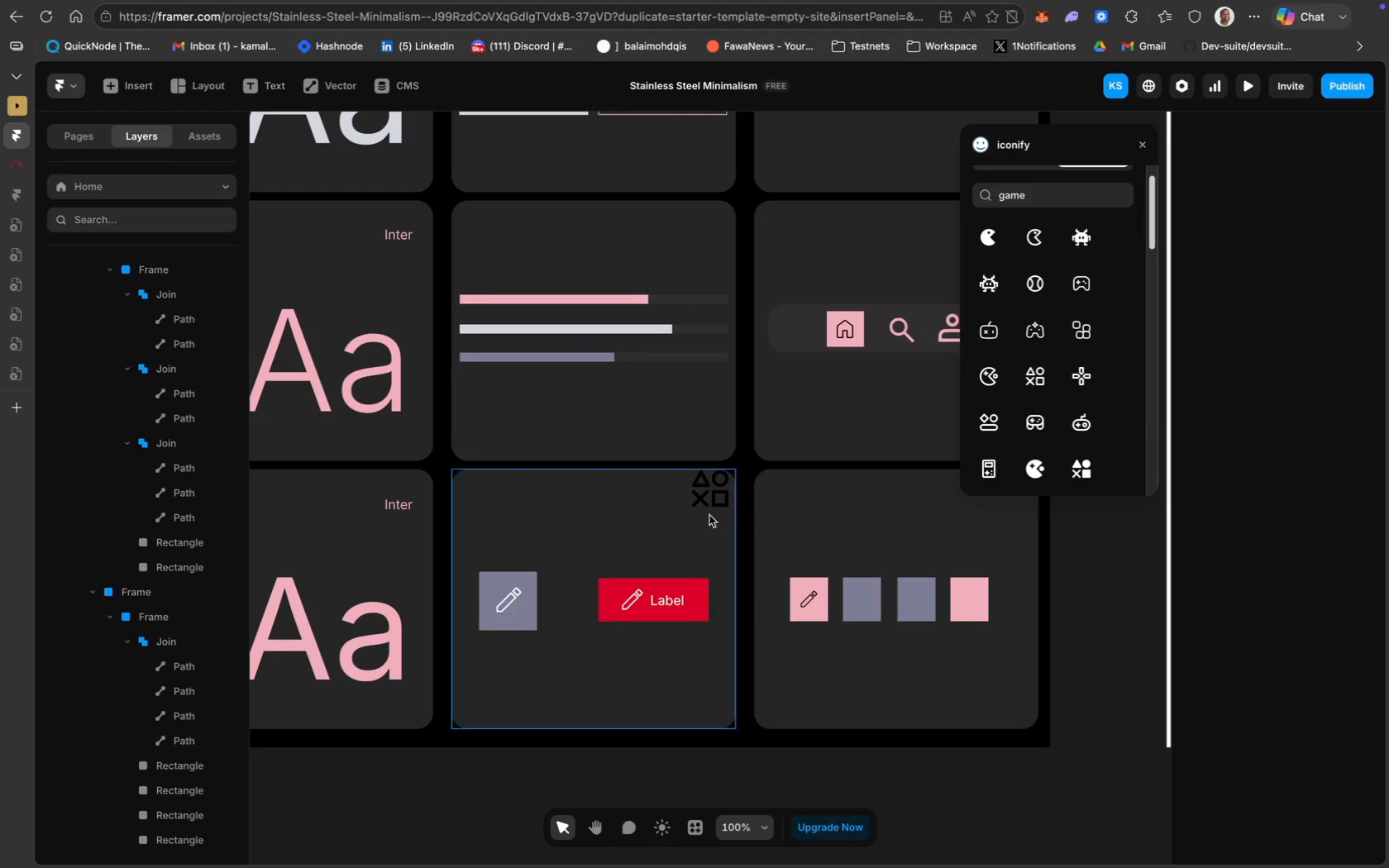 
left_click([703, 490])
 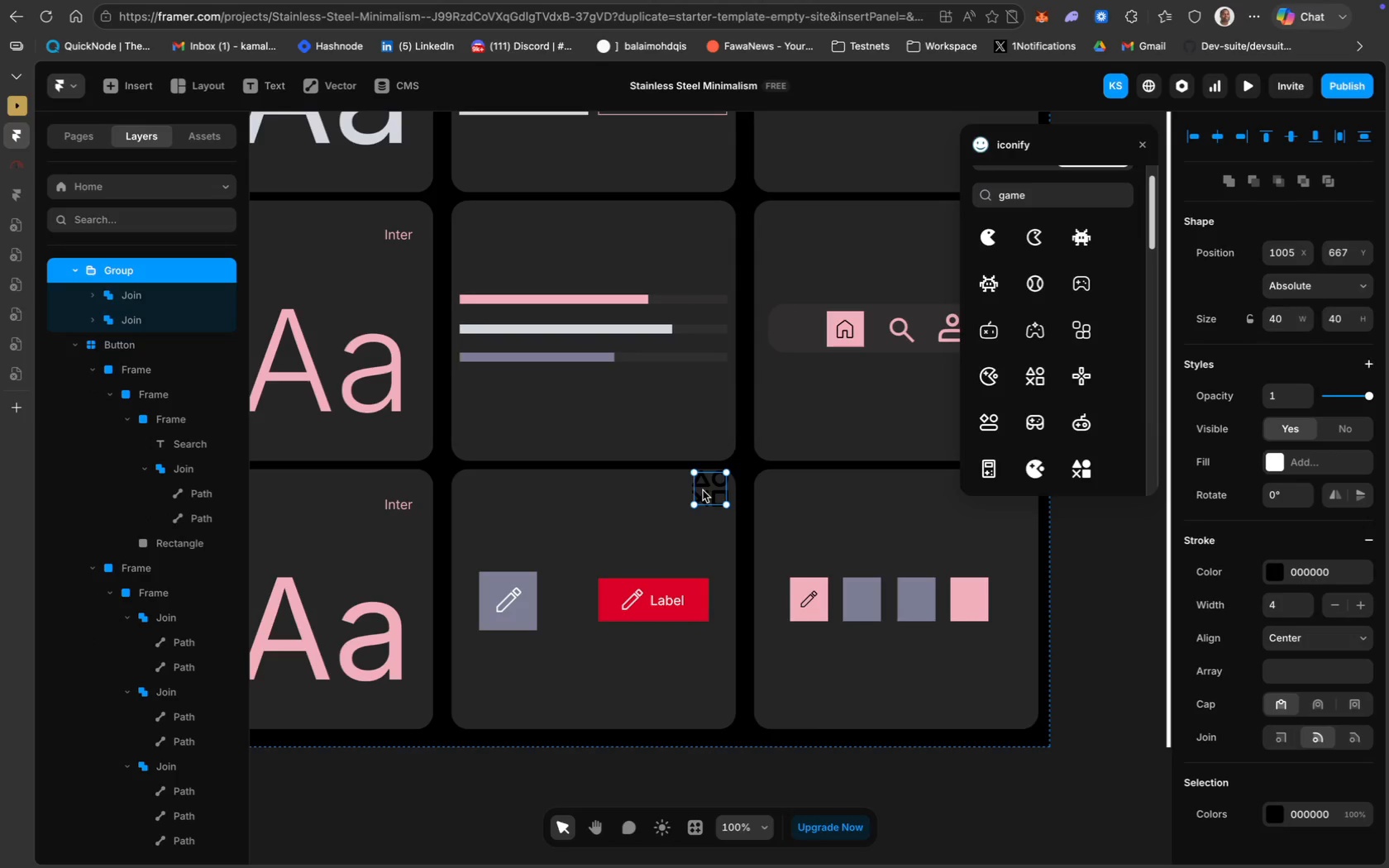 
left_click_drag(start_coordinate=[703, 490], to_coordinate=[853, 595])
 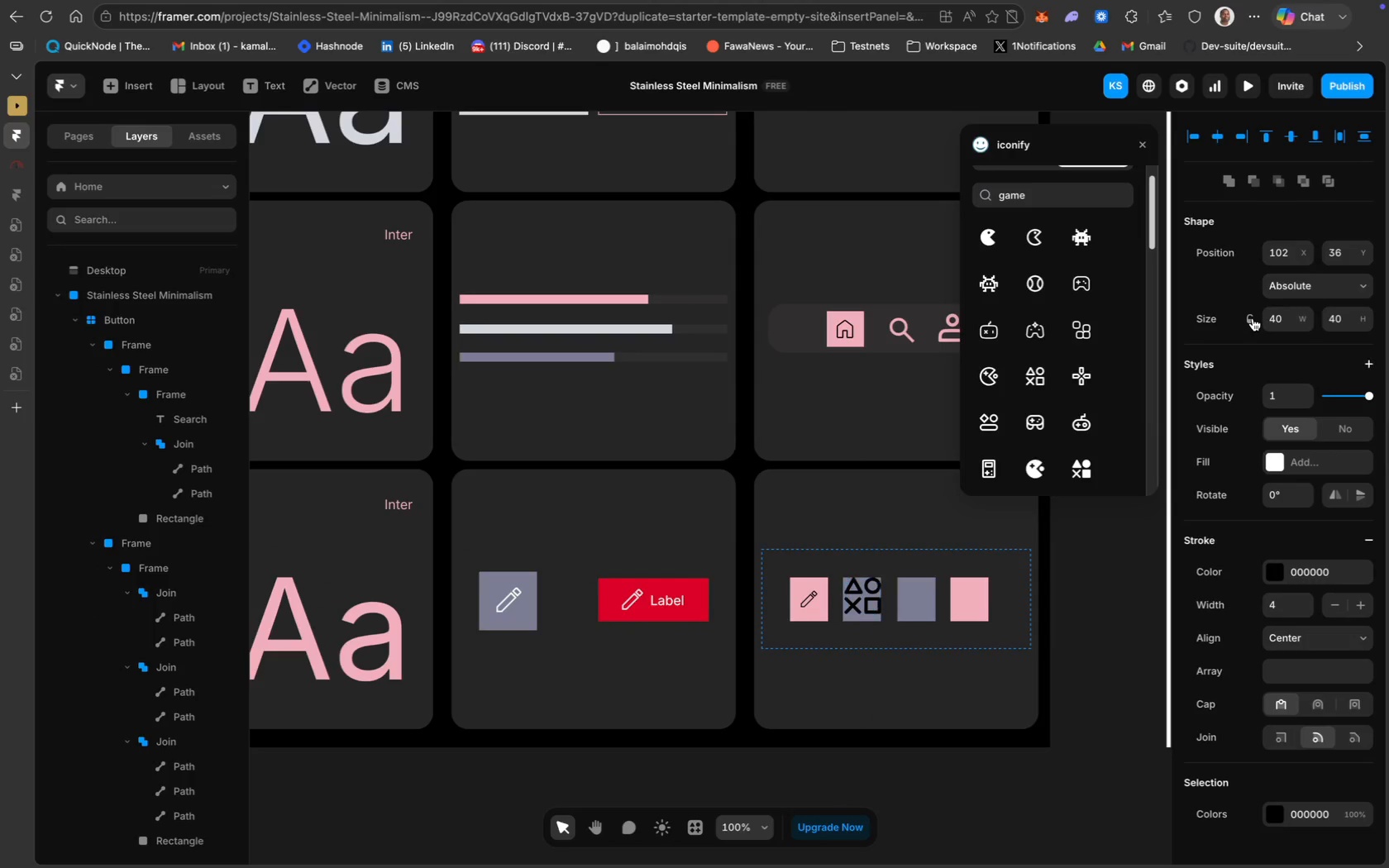 
double_click([1299, 318])
 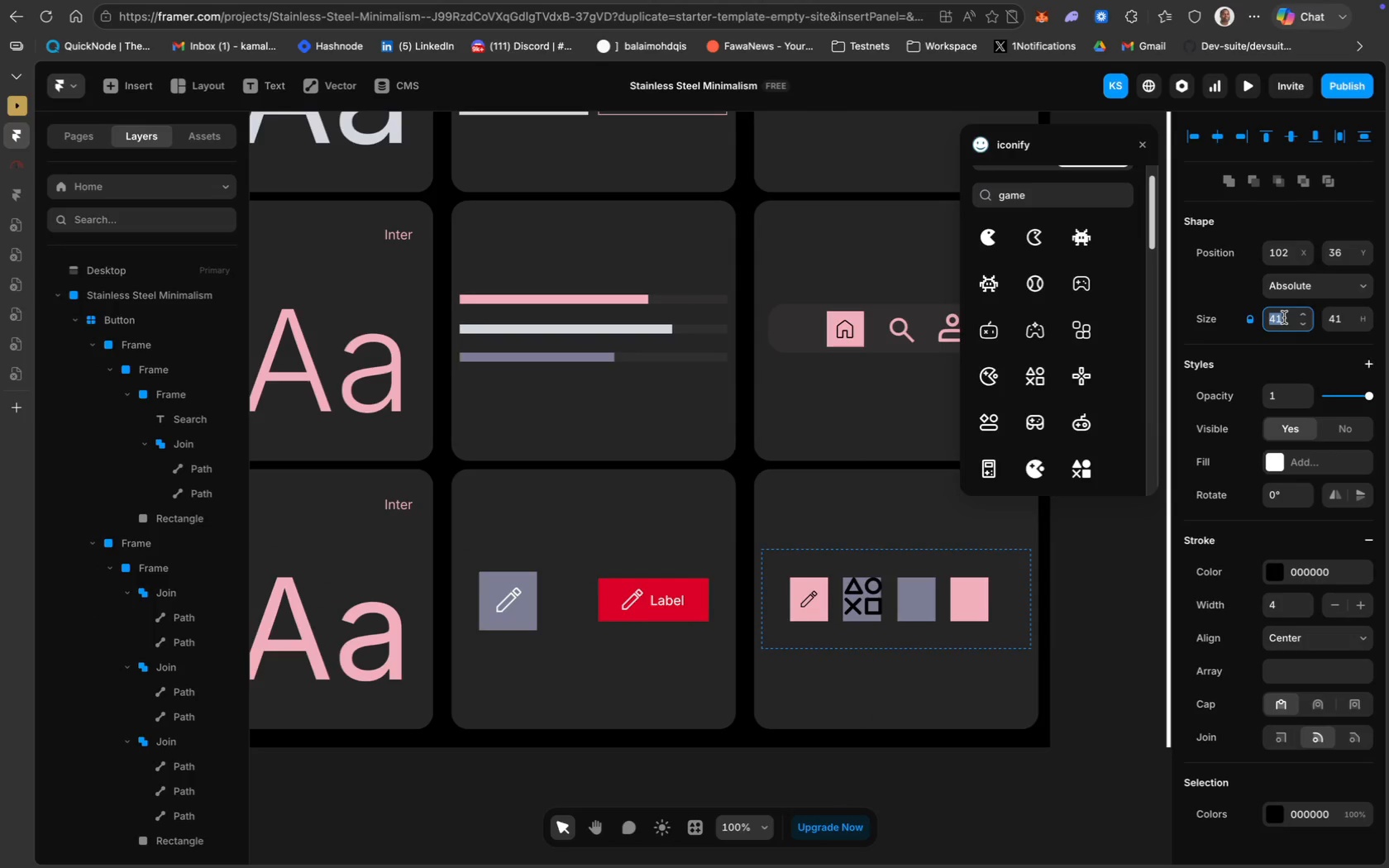 
type(20)
 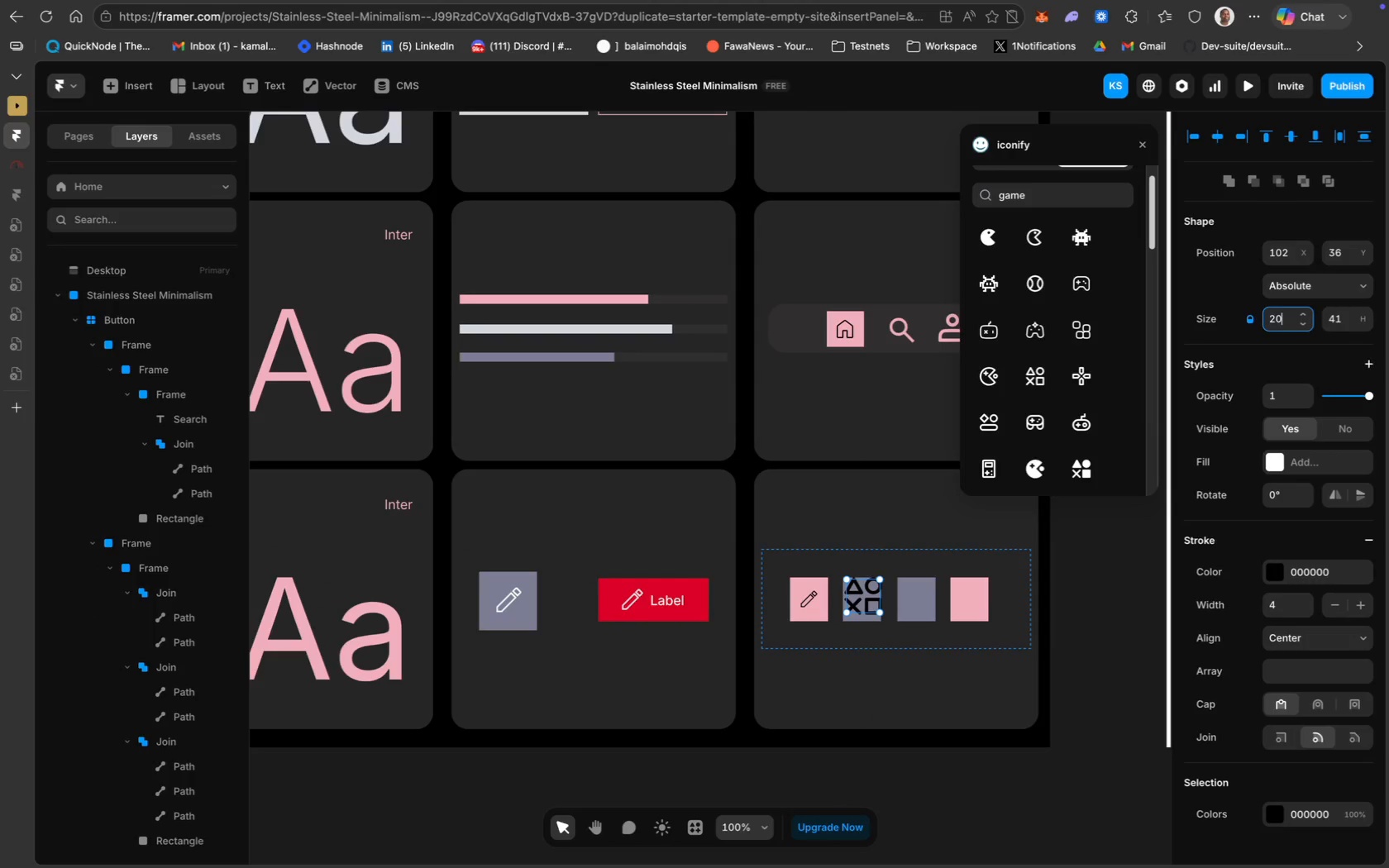 
key(Enter)
 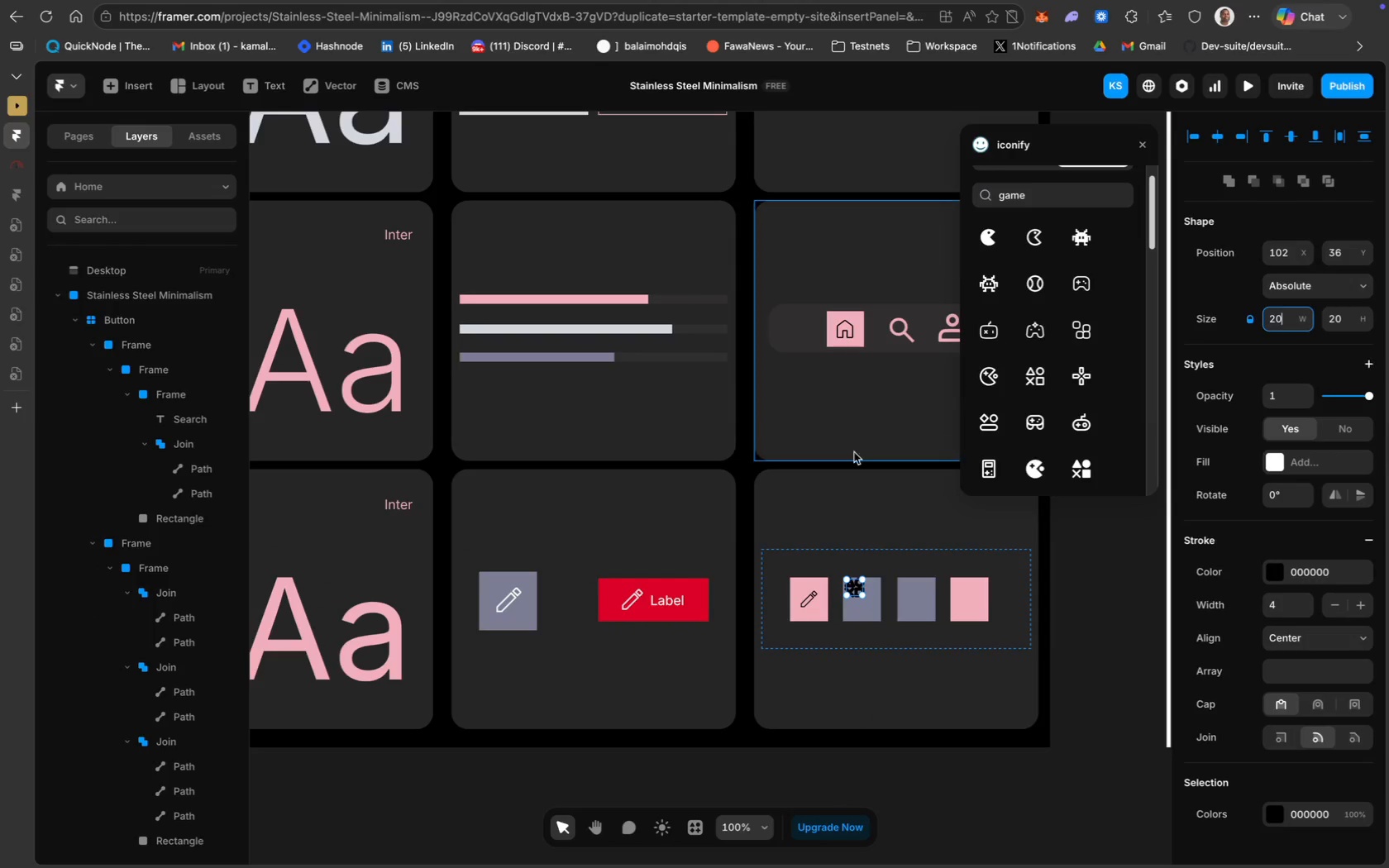 
left_click([881, 503])
 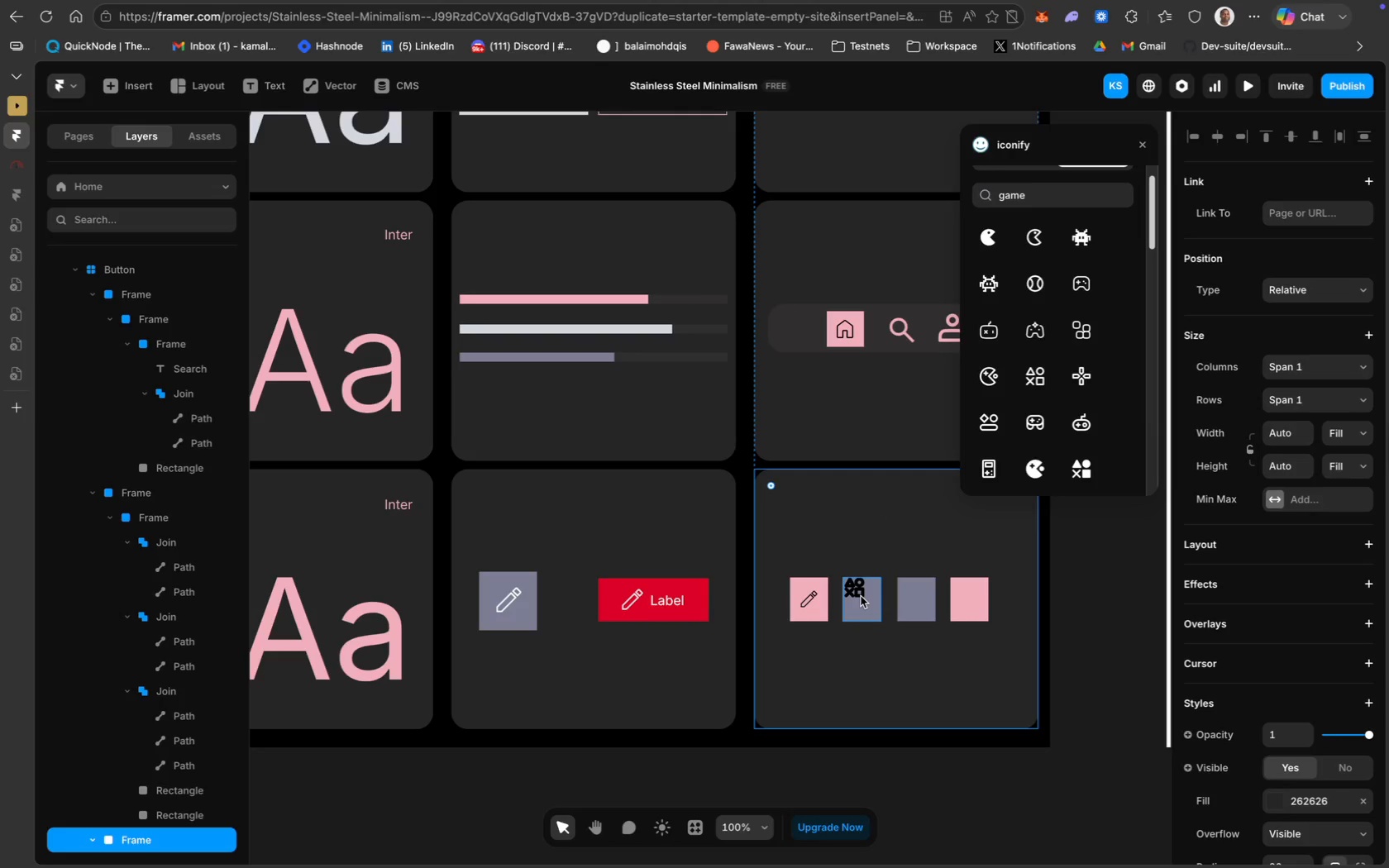 
left_click([857, 594])
 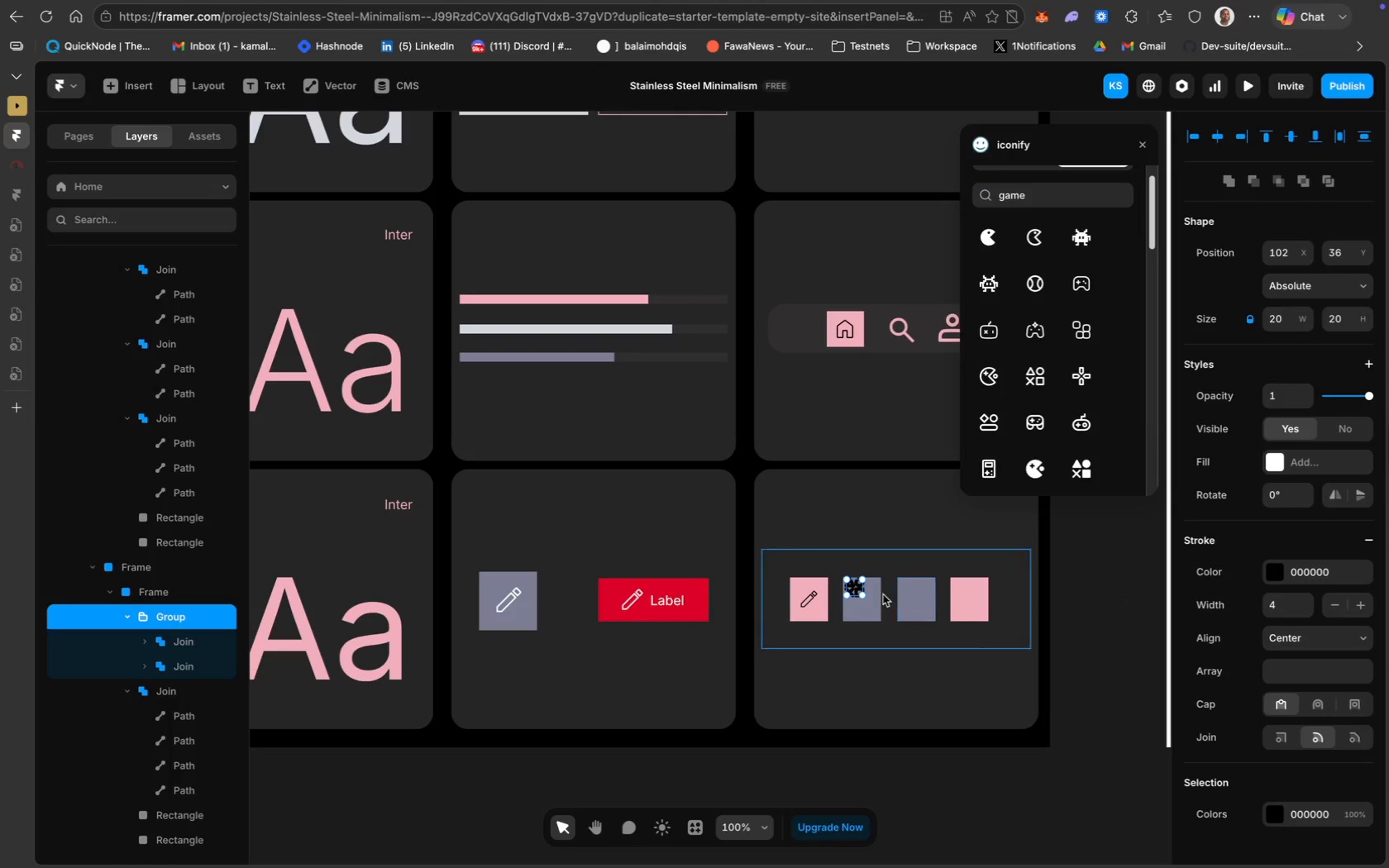 
left_click_drag(start_coordinate=[854, 588], to_coordinate=[859, 604])
 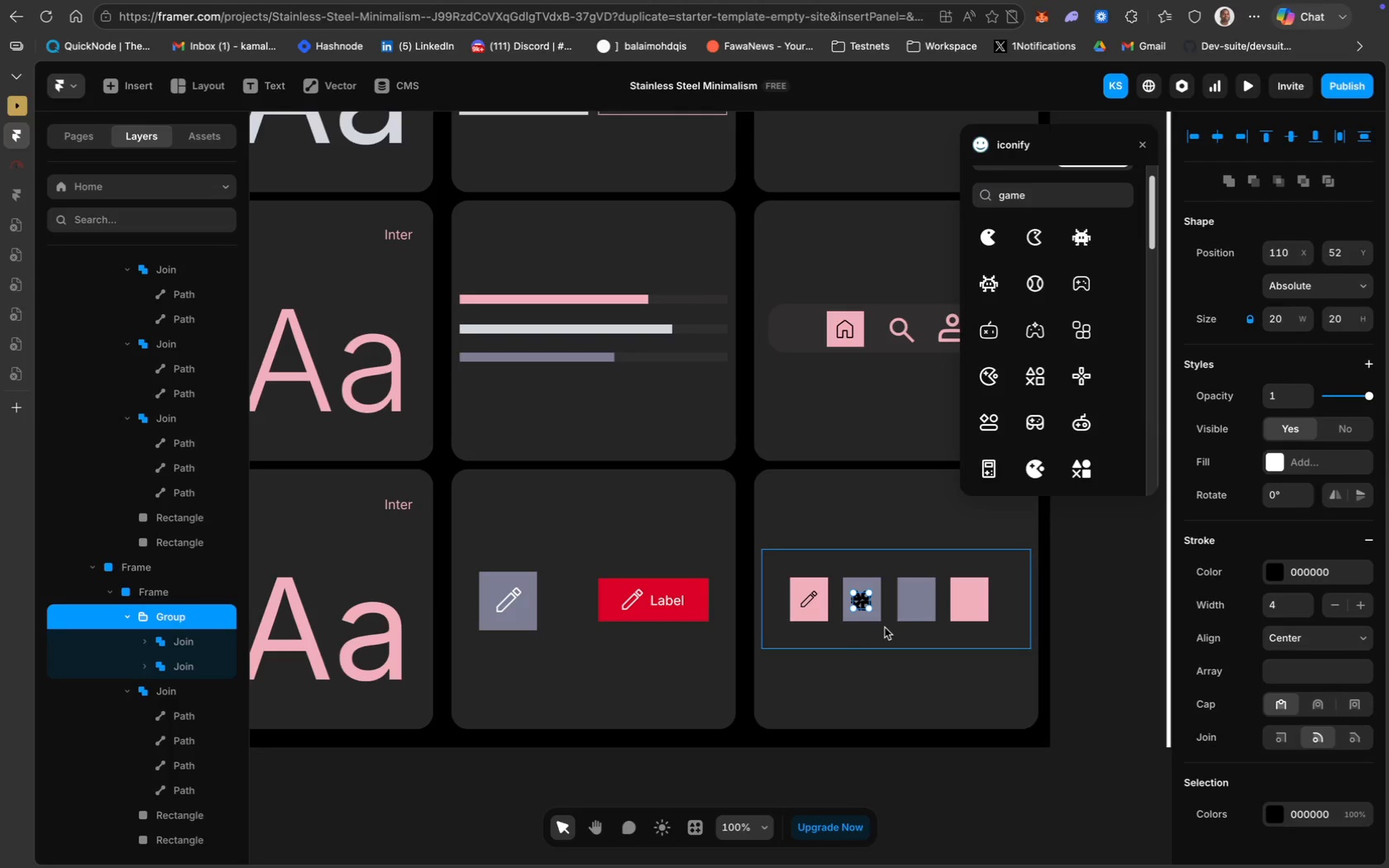 
left_click([885, 628])
 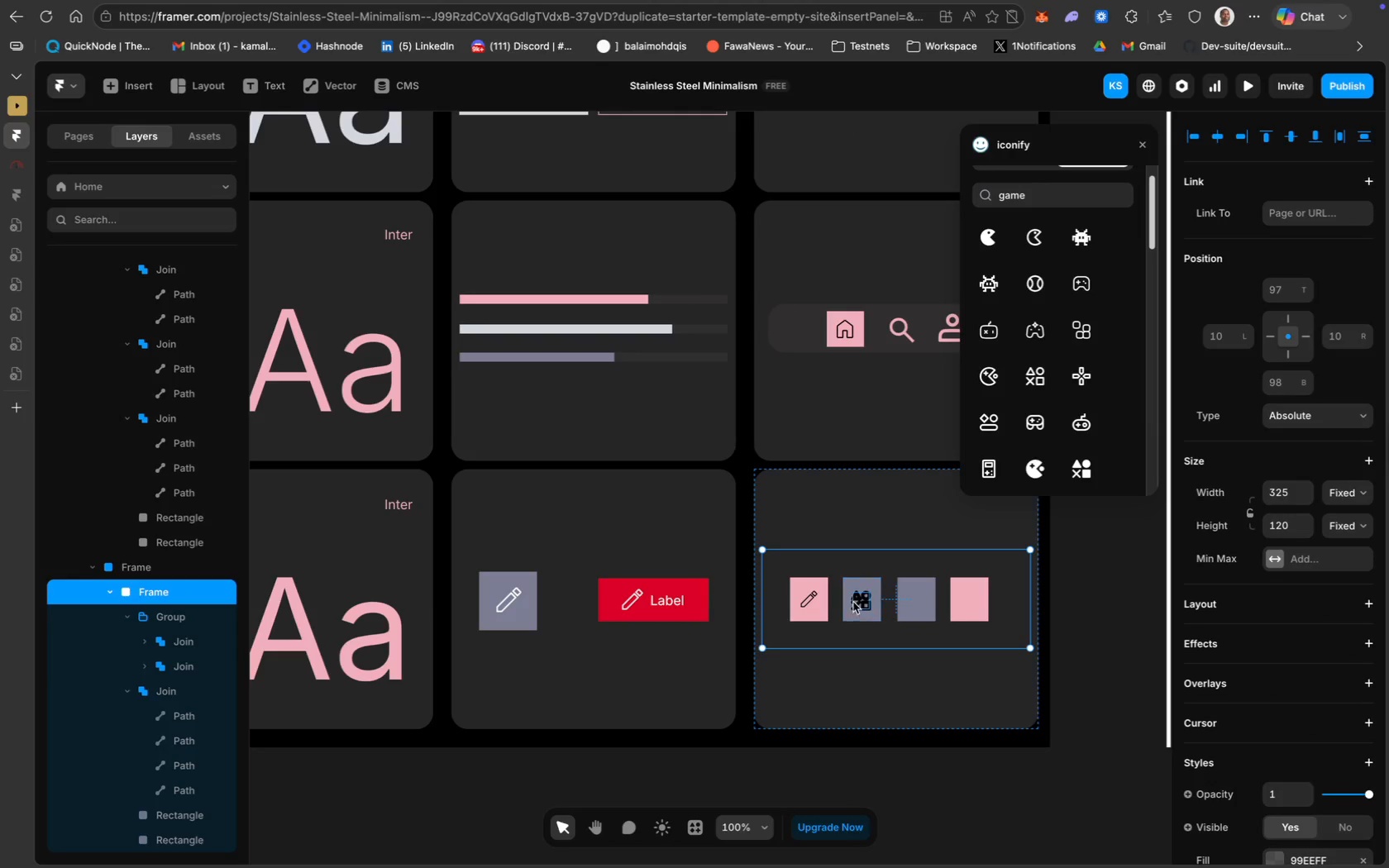 
left_click([859, 599])
 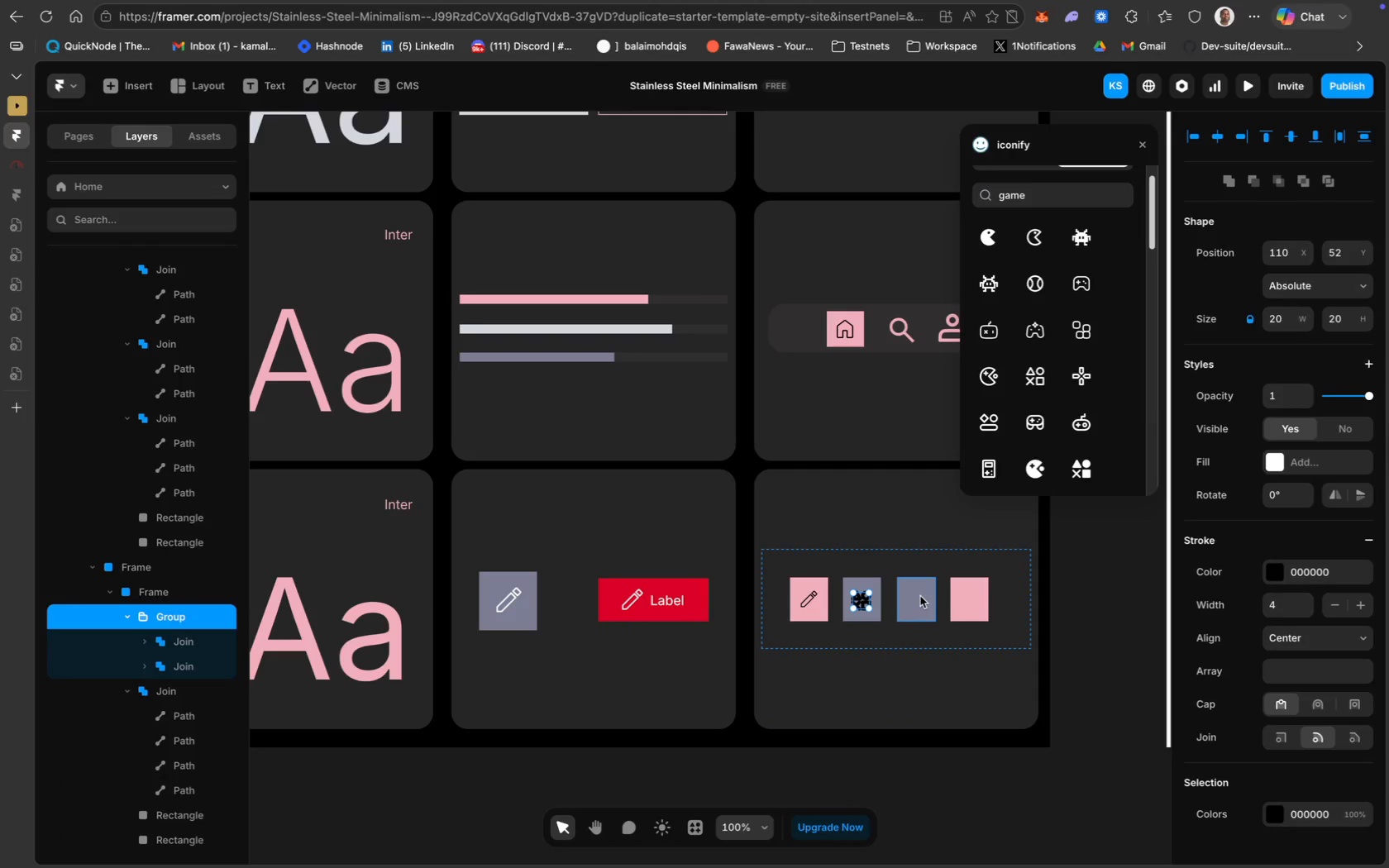 
left_click([920, 596])
 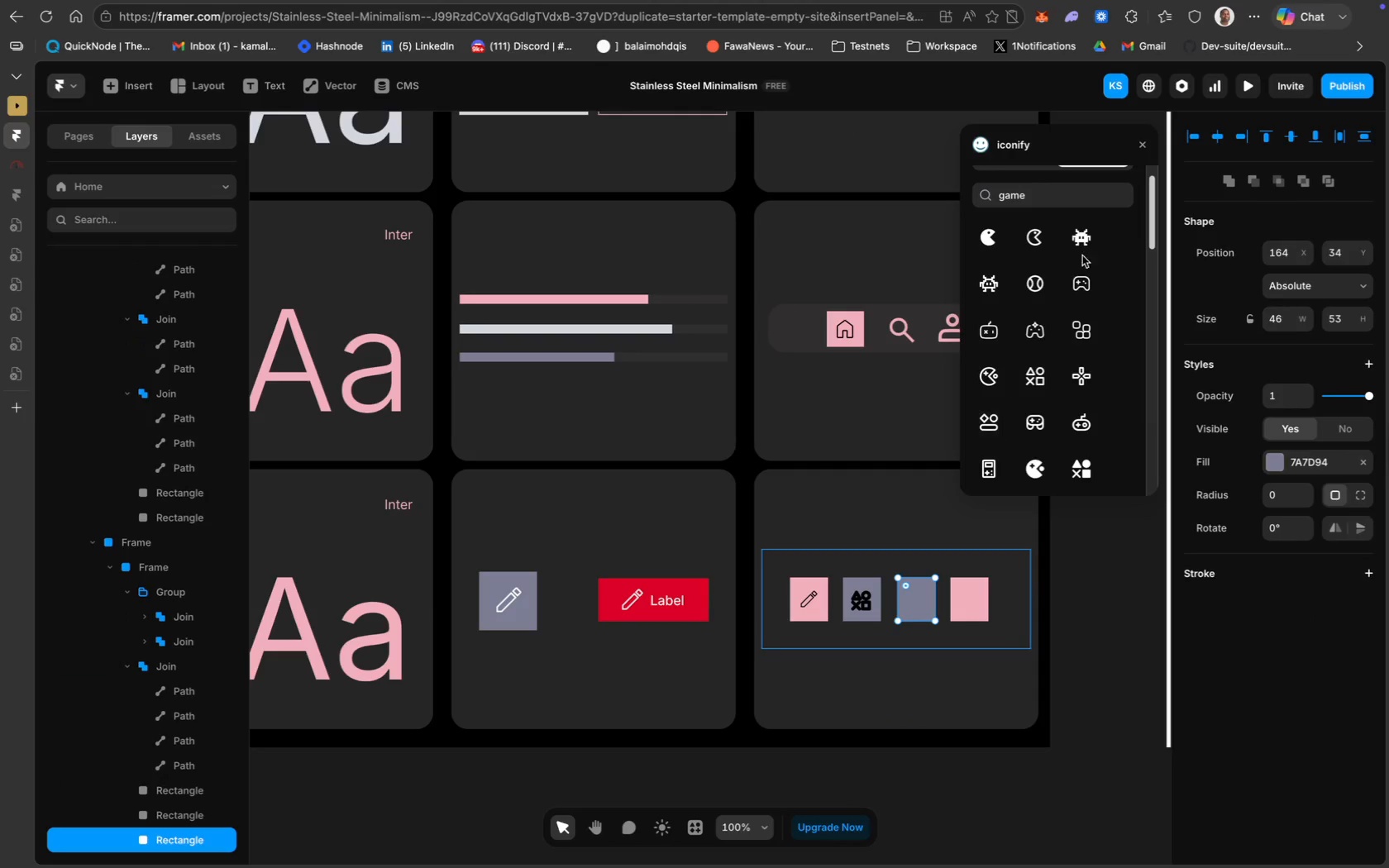 
left_click([1077, 194])
 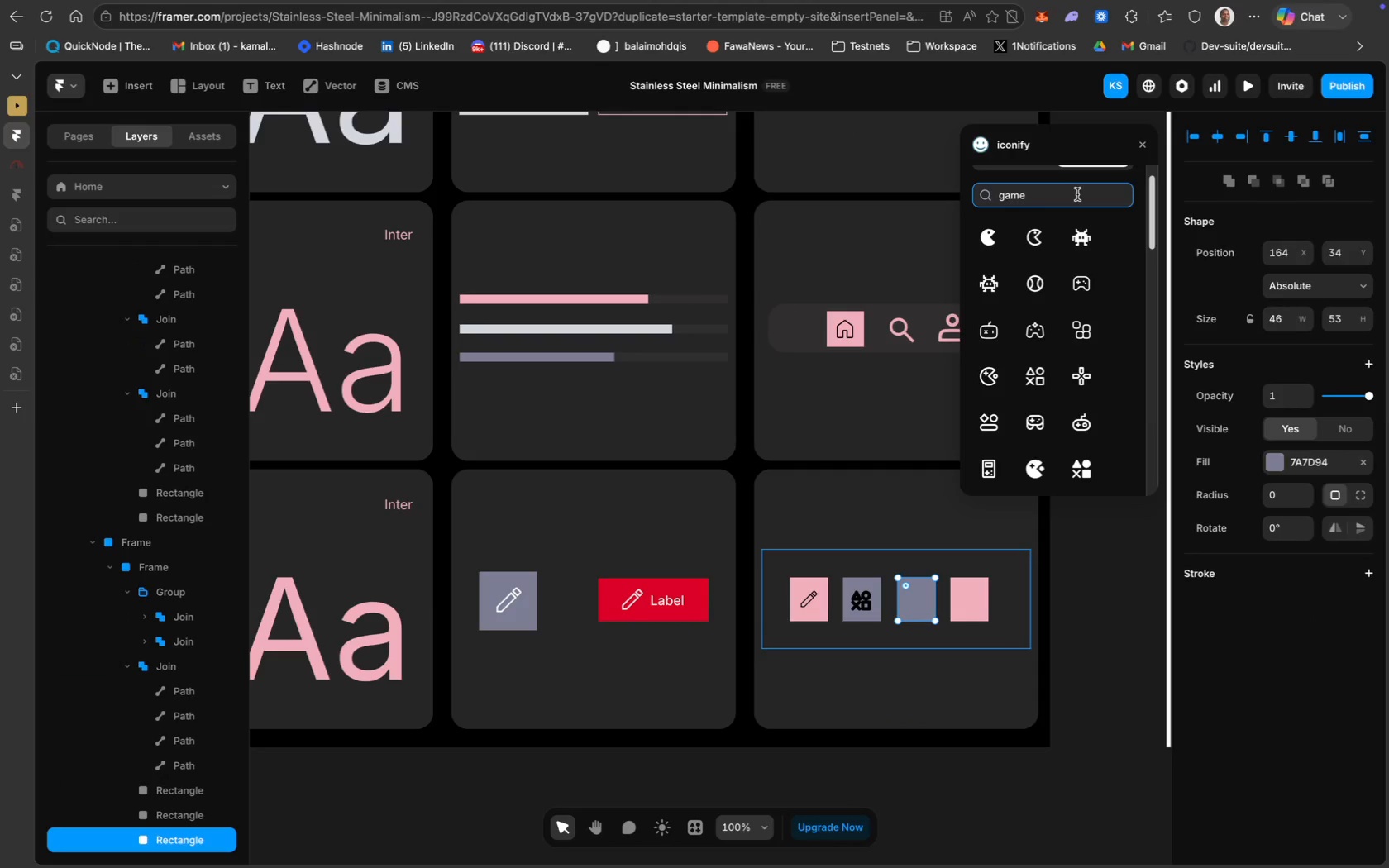 
key(Meta+A)
 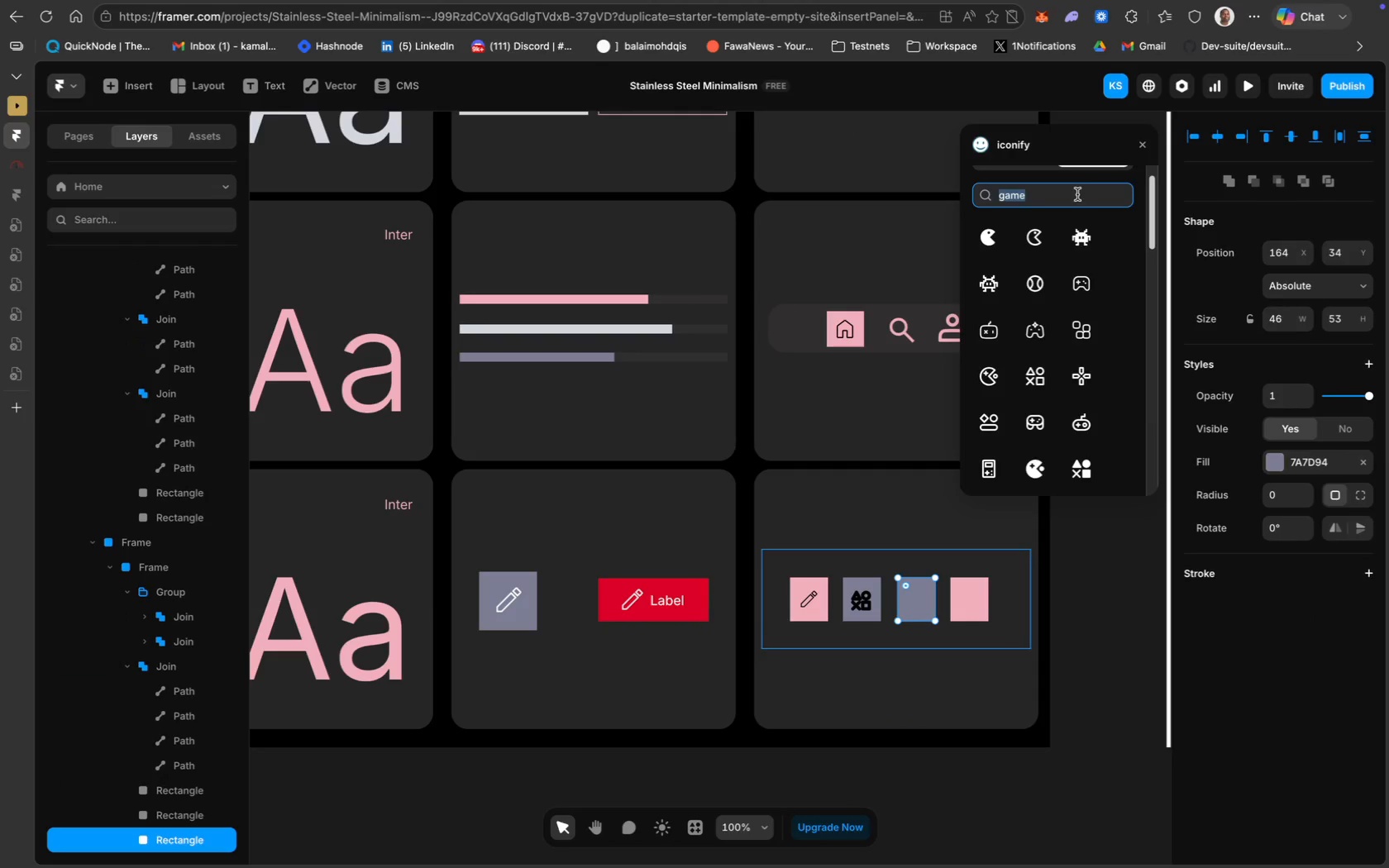 
type(tag)
 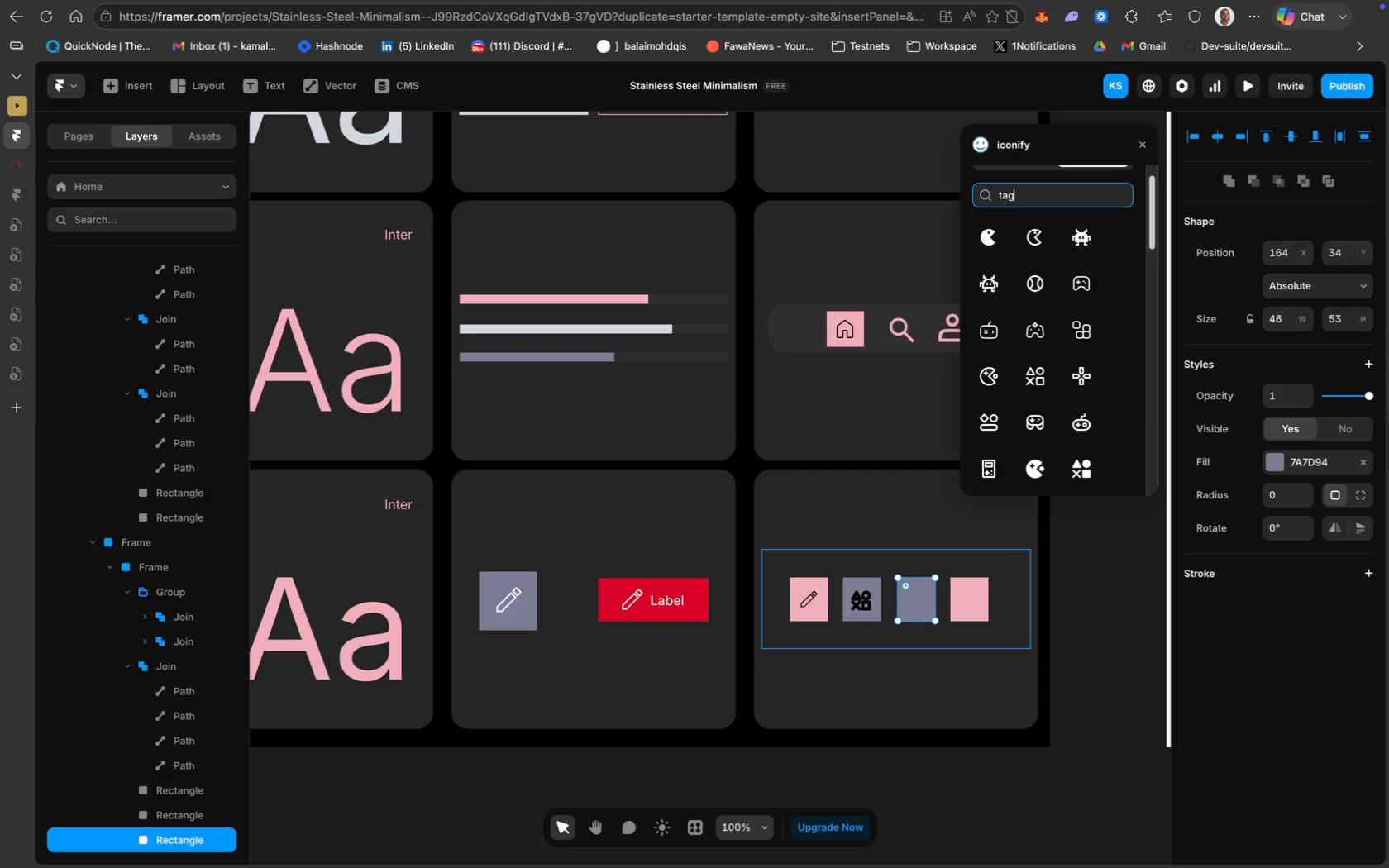 
key(Enter)
 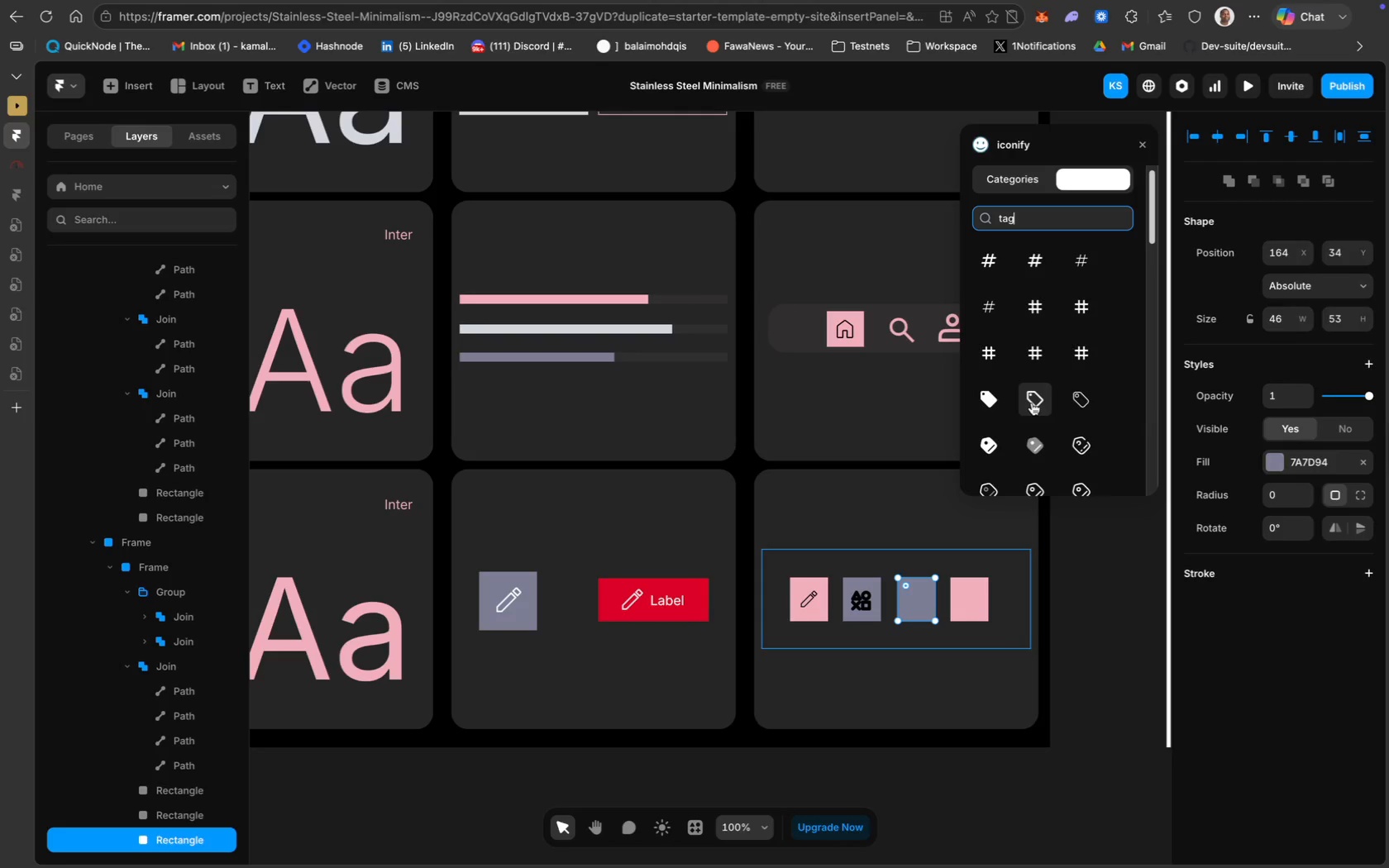 
wait(5.11)
 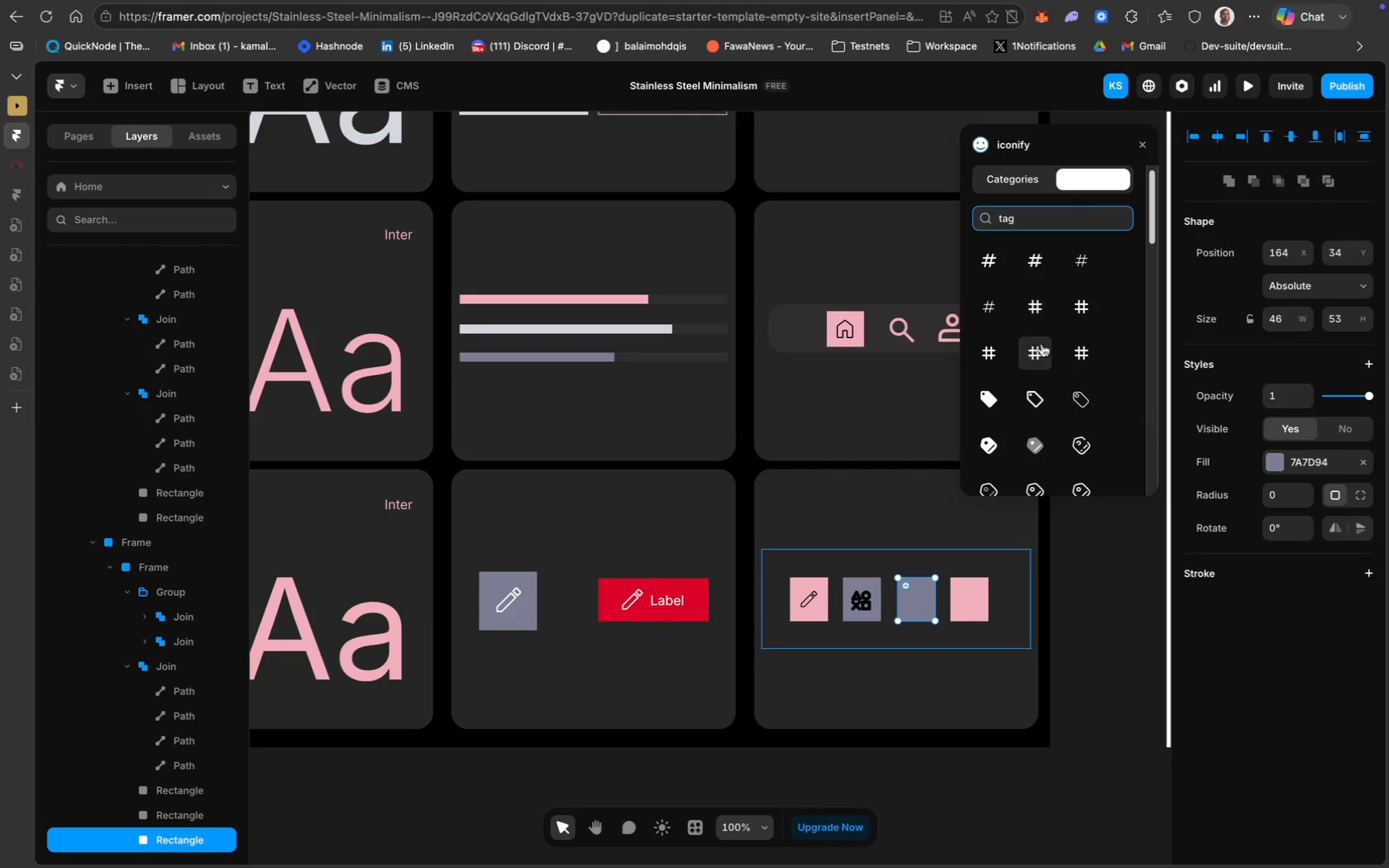 
left_click([1032, 403])
 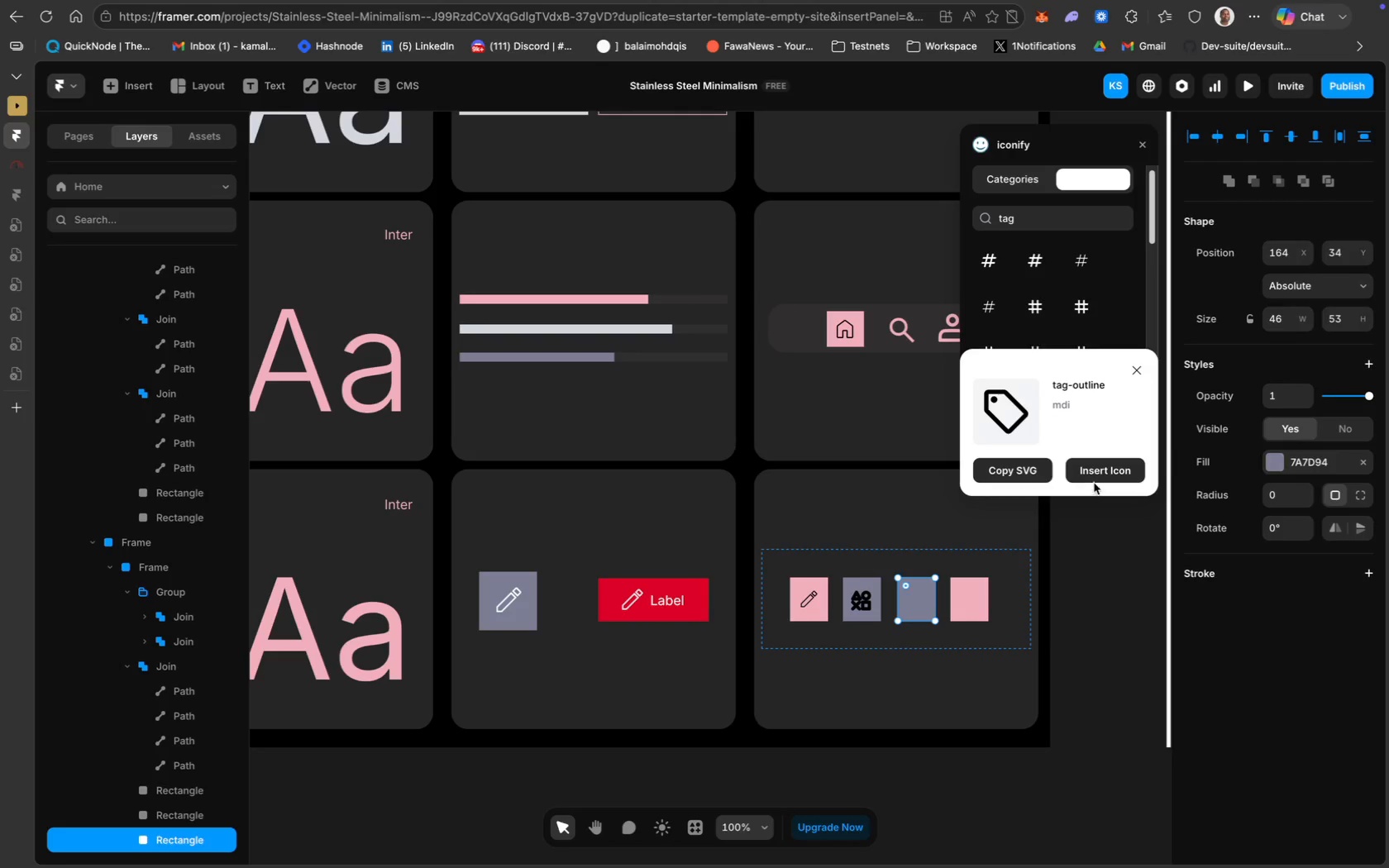 
left_click([1107, 473])
 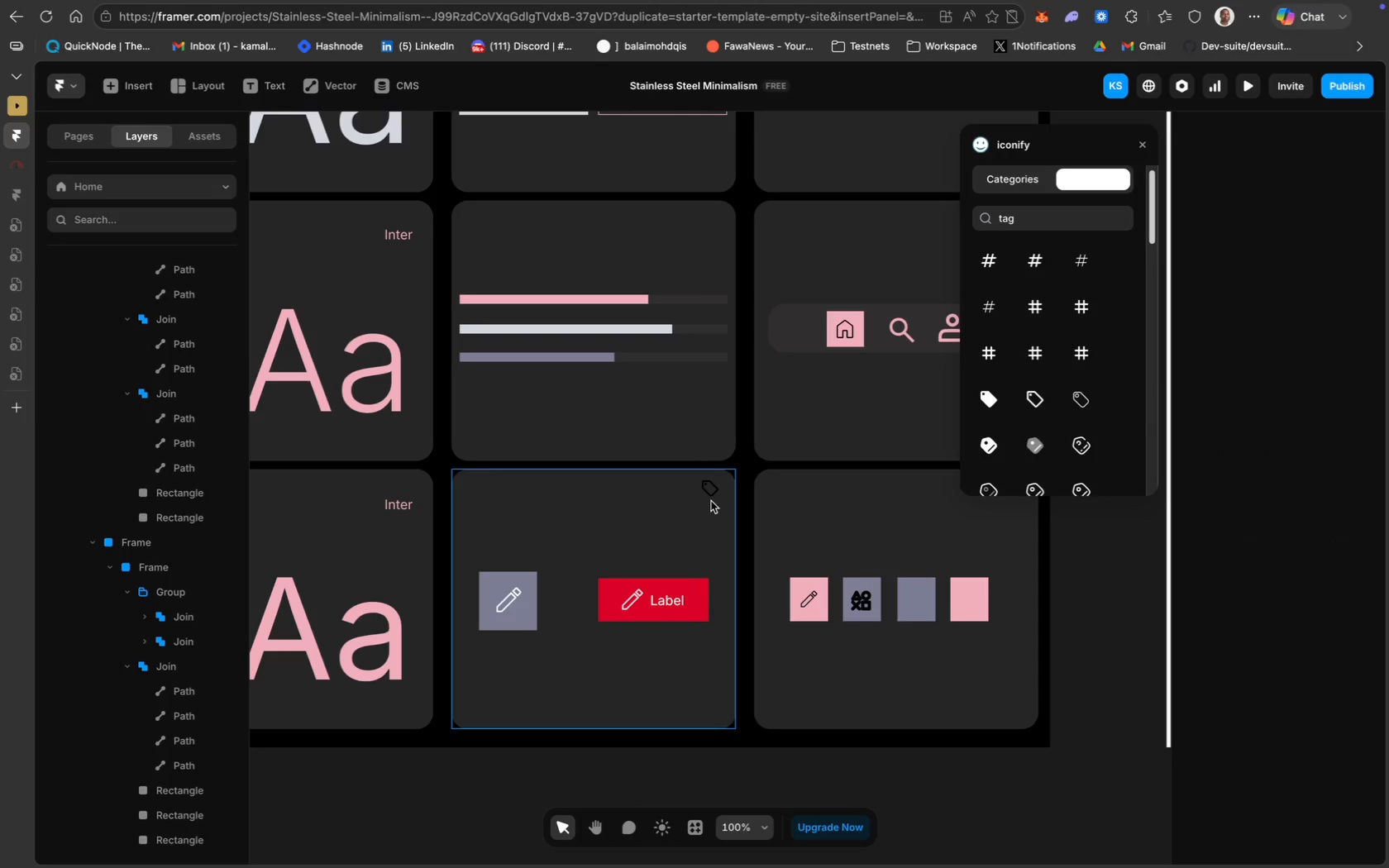 
left_click_drag(start_coordinate=[713, 495], to_coordinate=[919, 608])
 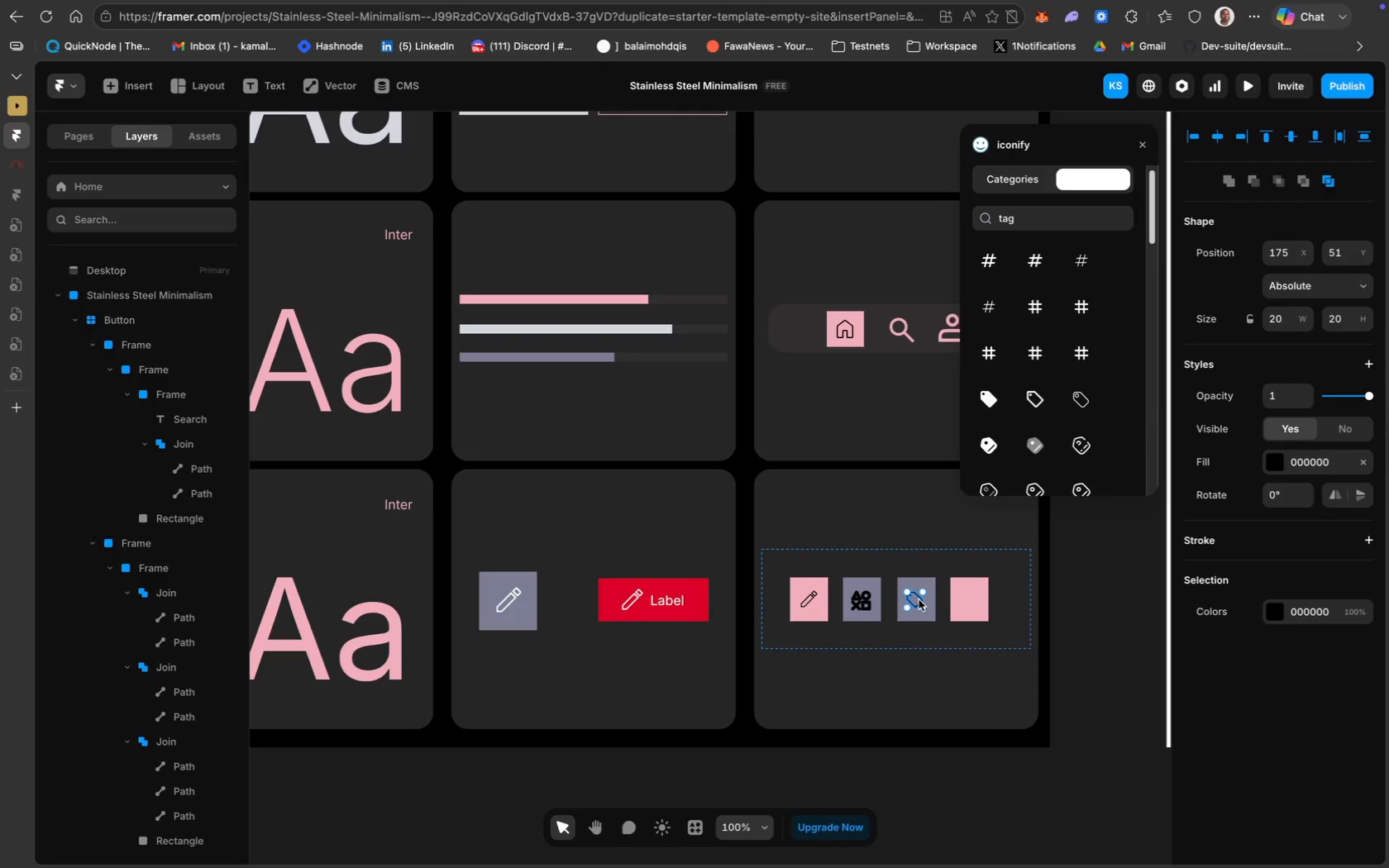 
wait(12.95)
 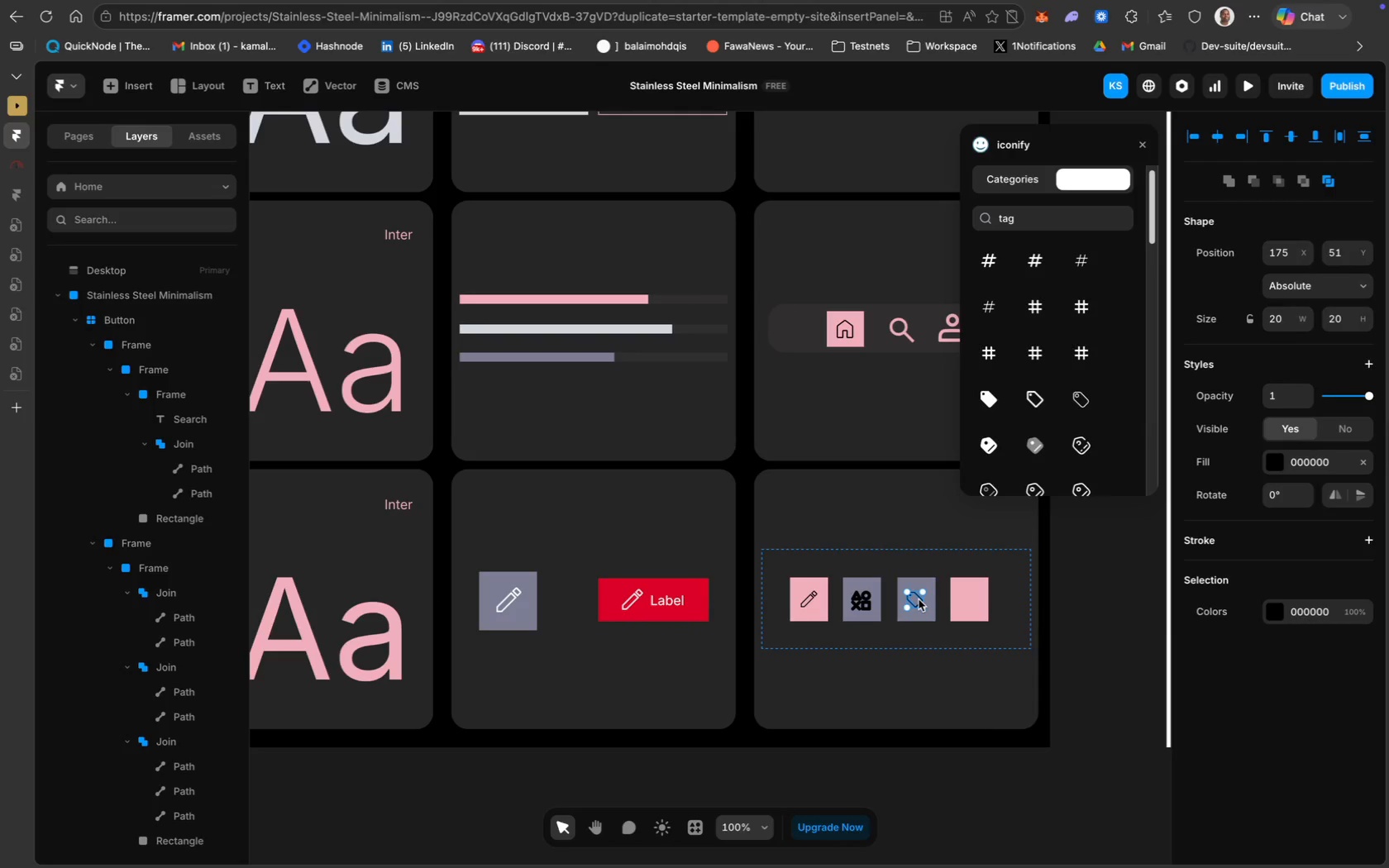 
left_click([921, 613])
 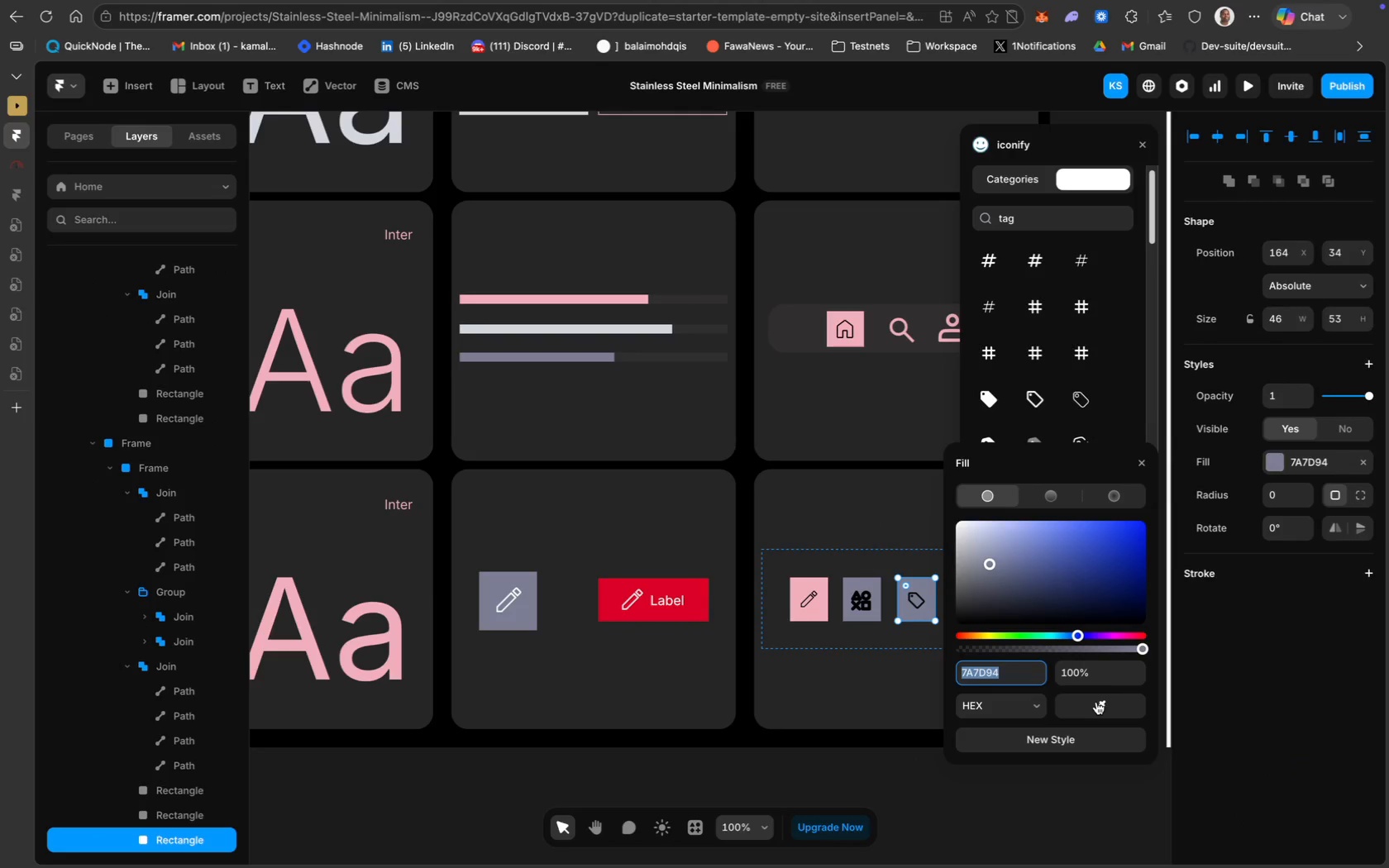 
wait(5.22)
 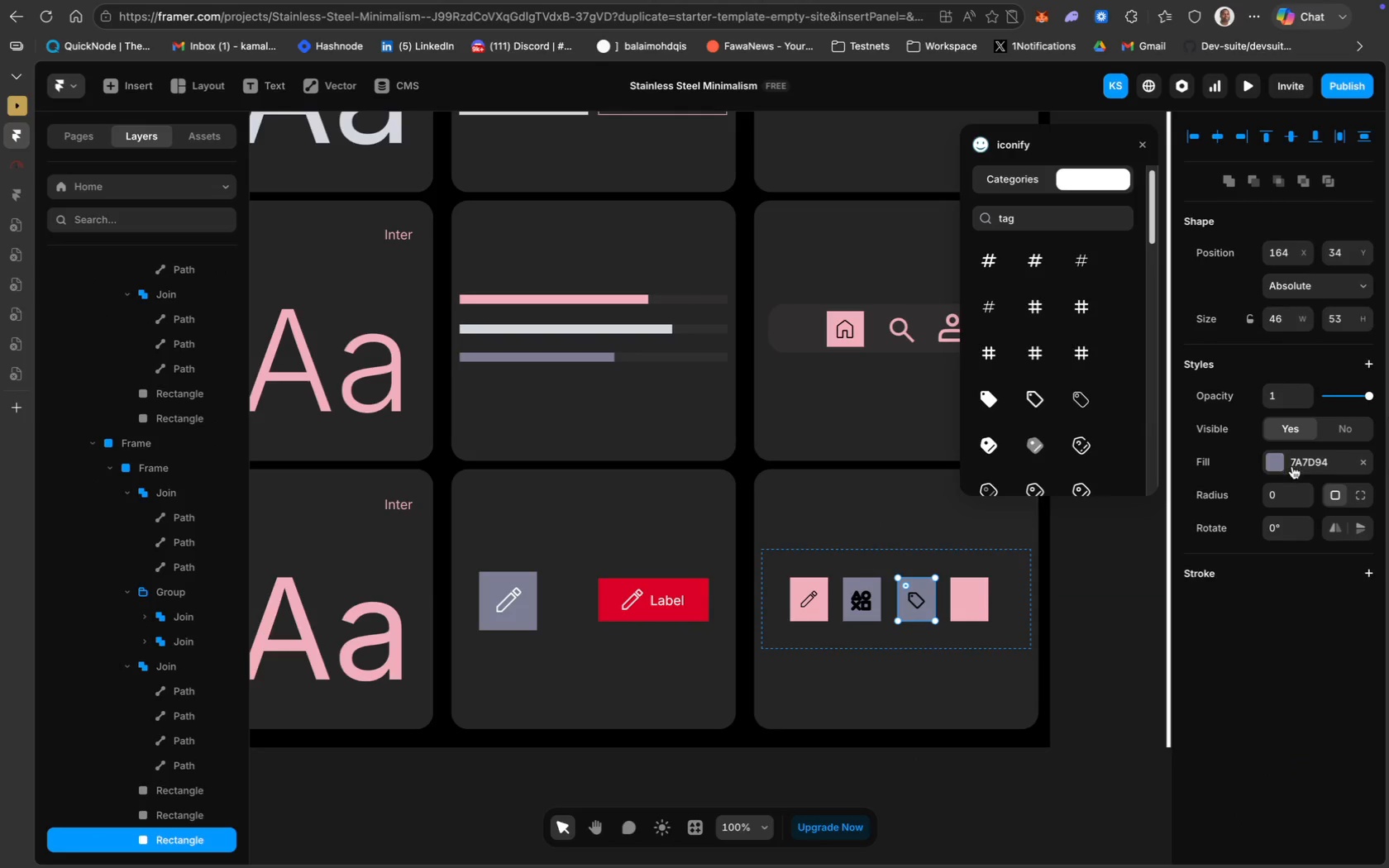 
scroll: coordinate [967, 609], scroll_direction: up, amount: 3.0
 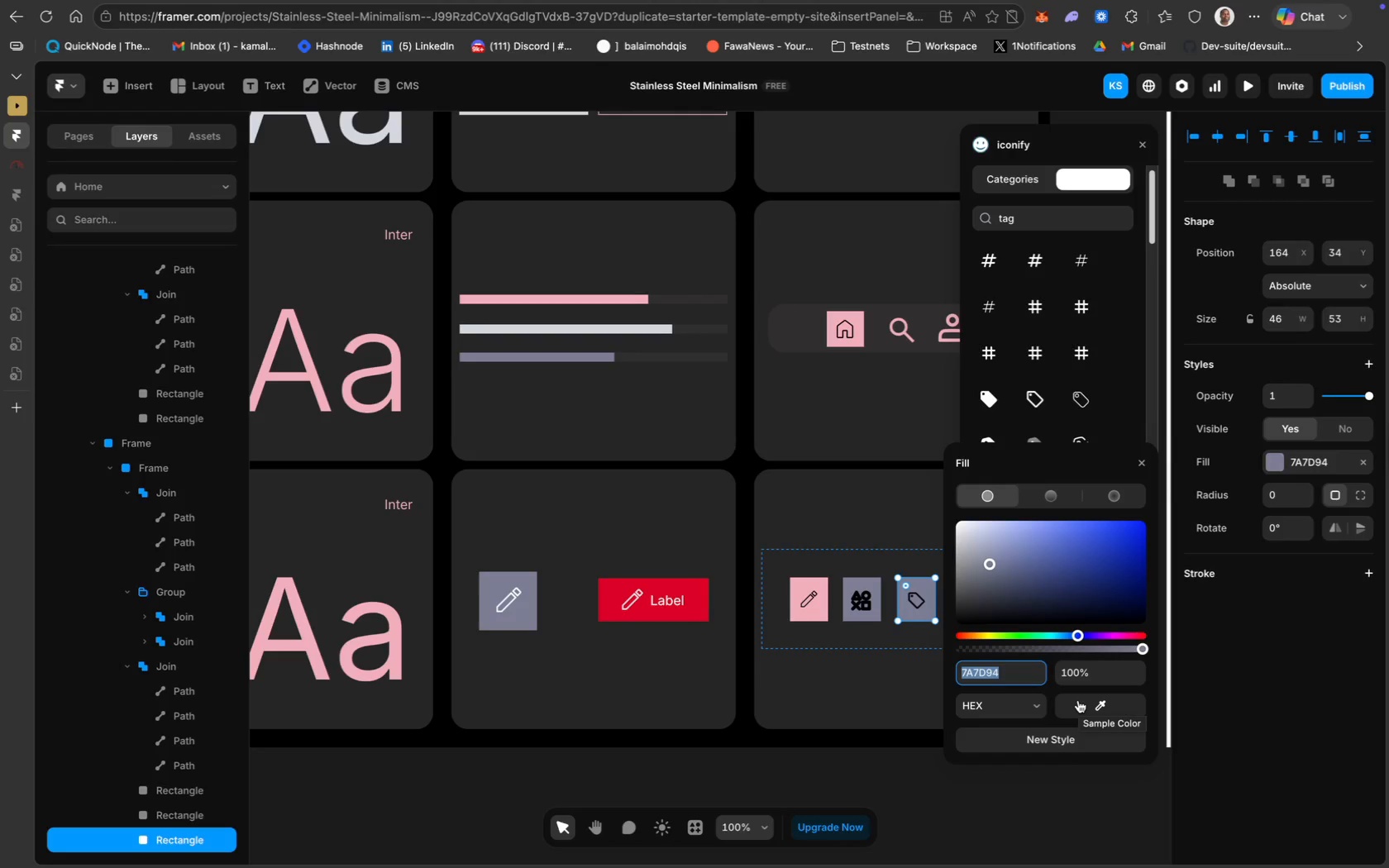 
wait(7.64)
 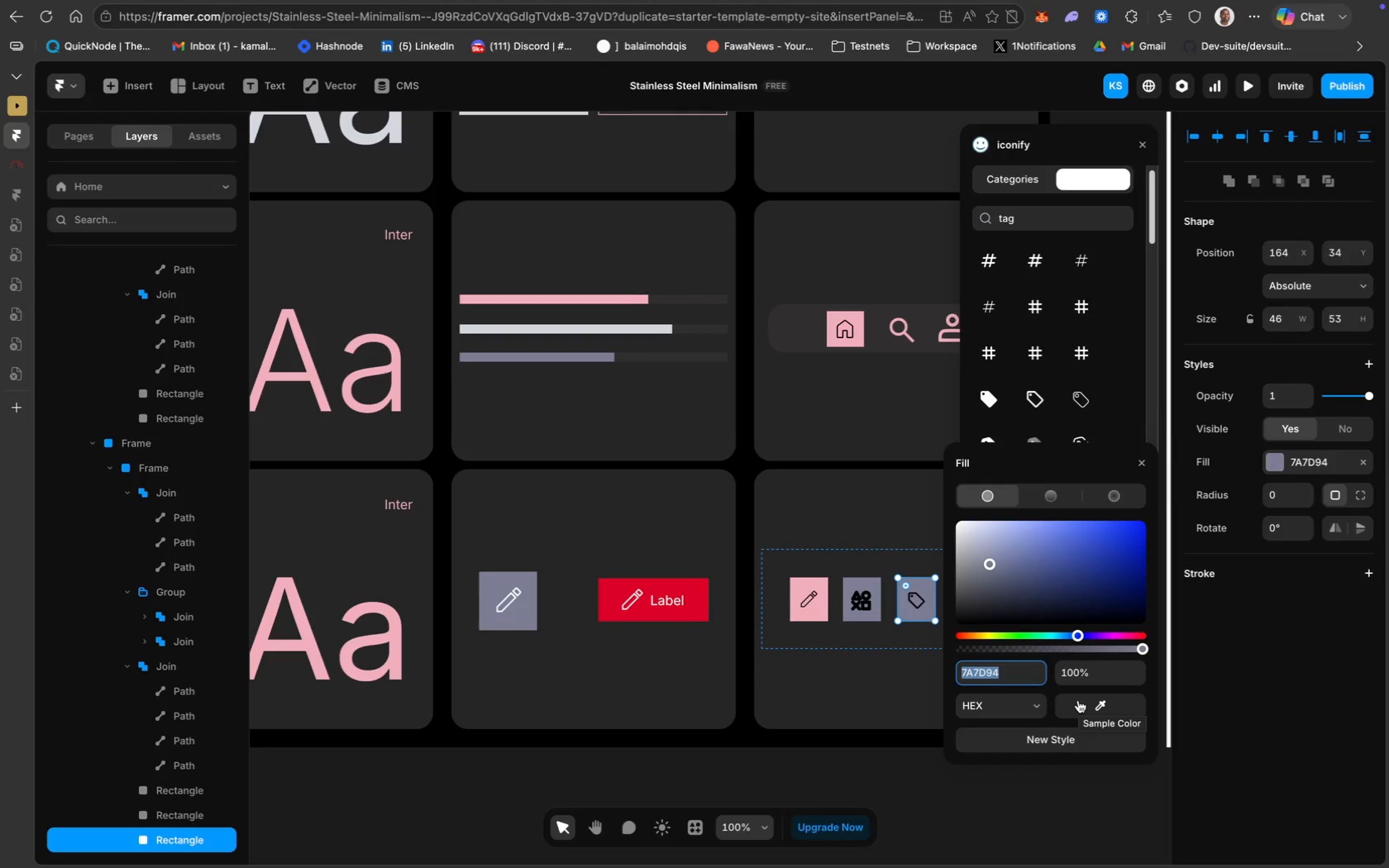 
left_click([880, 616])
 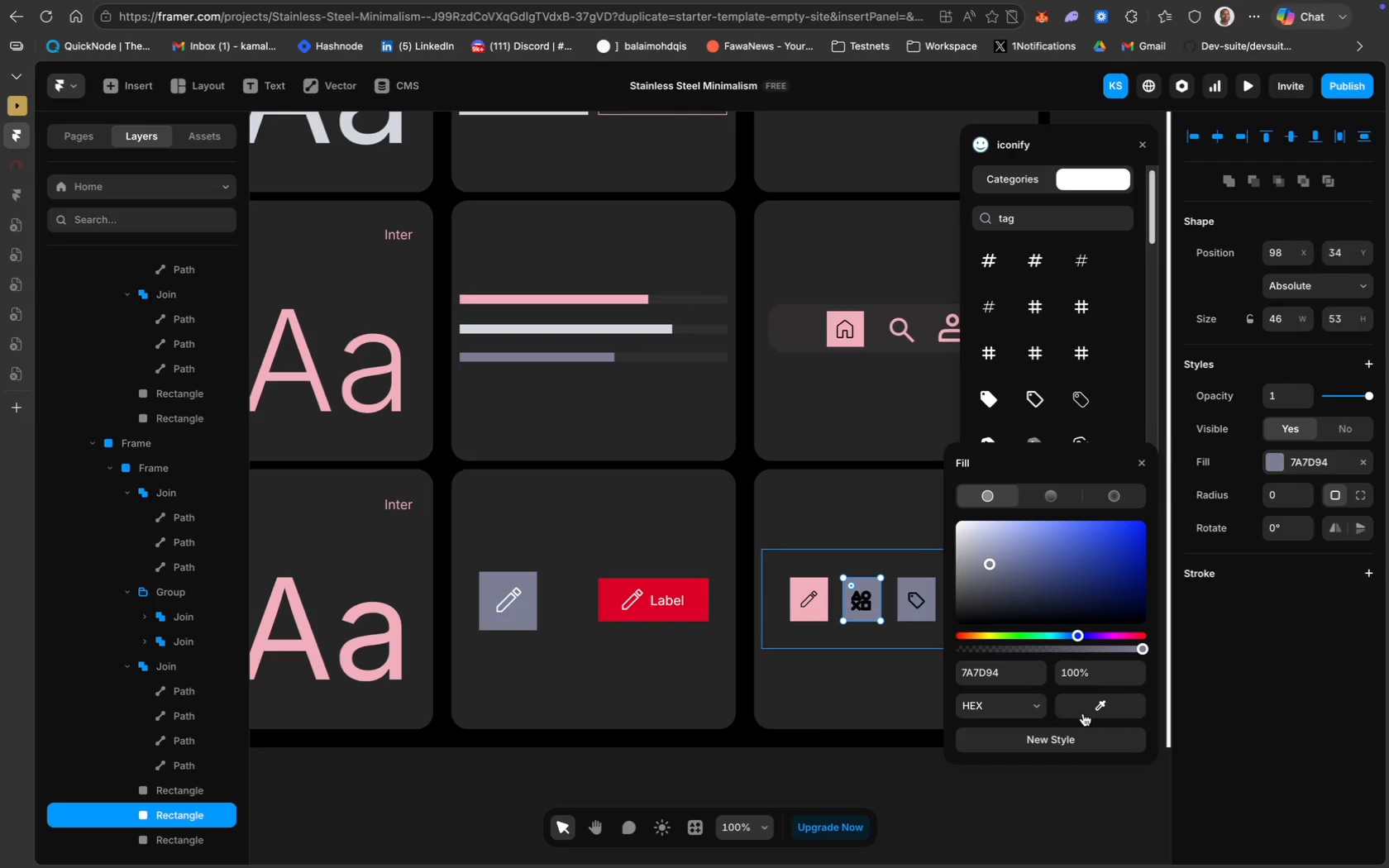 
left_click([1083, 713])
 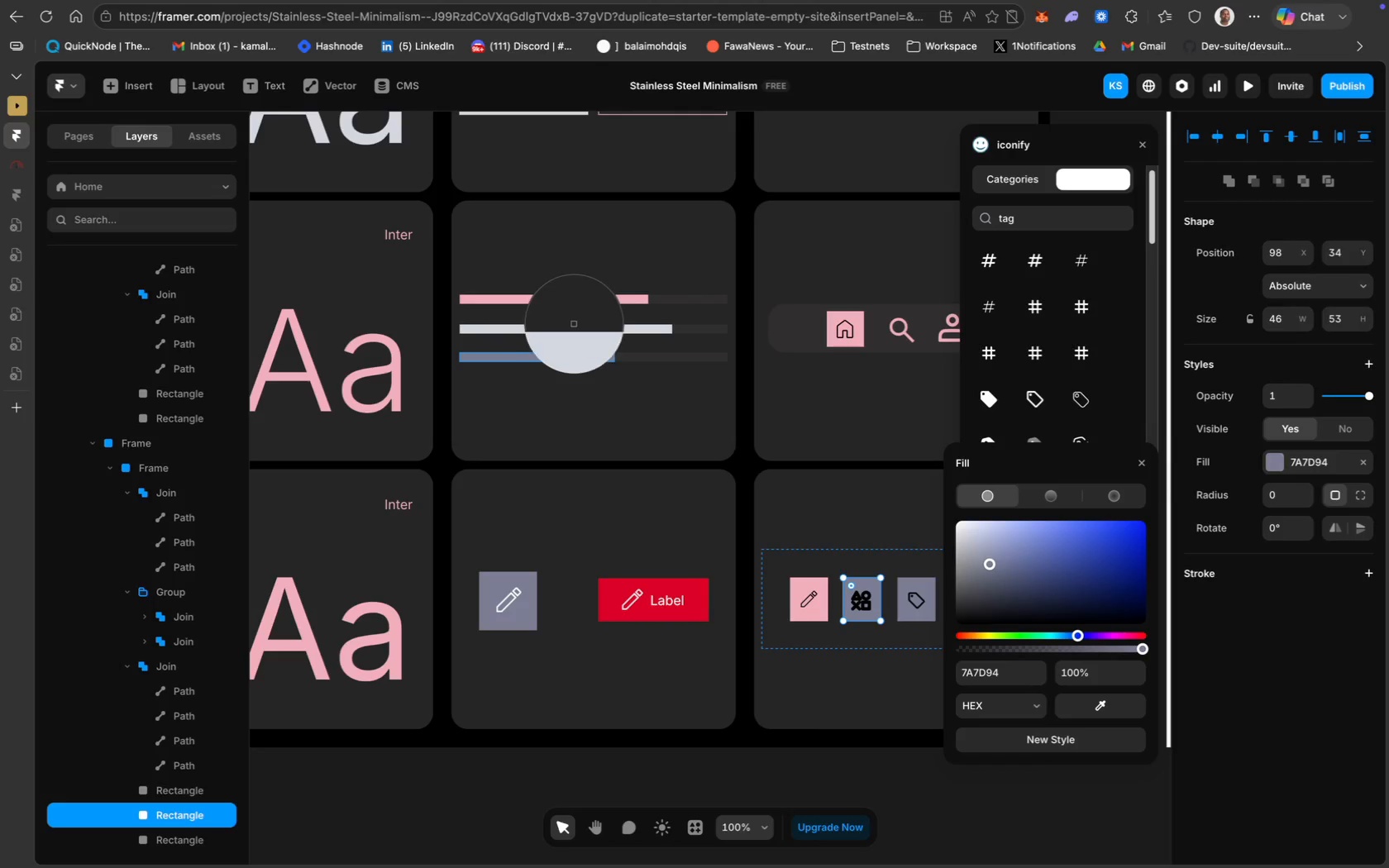 
left_click([573, 328])
 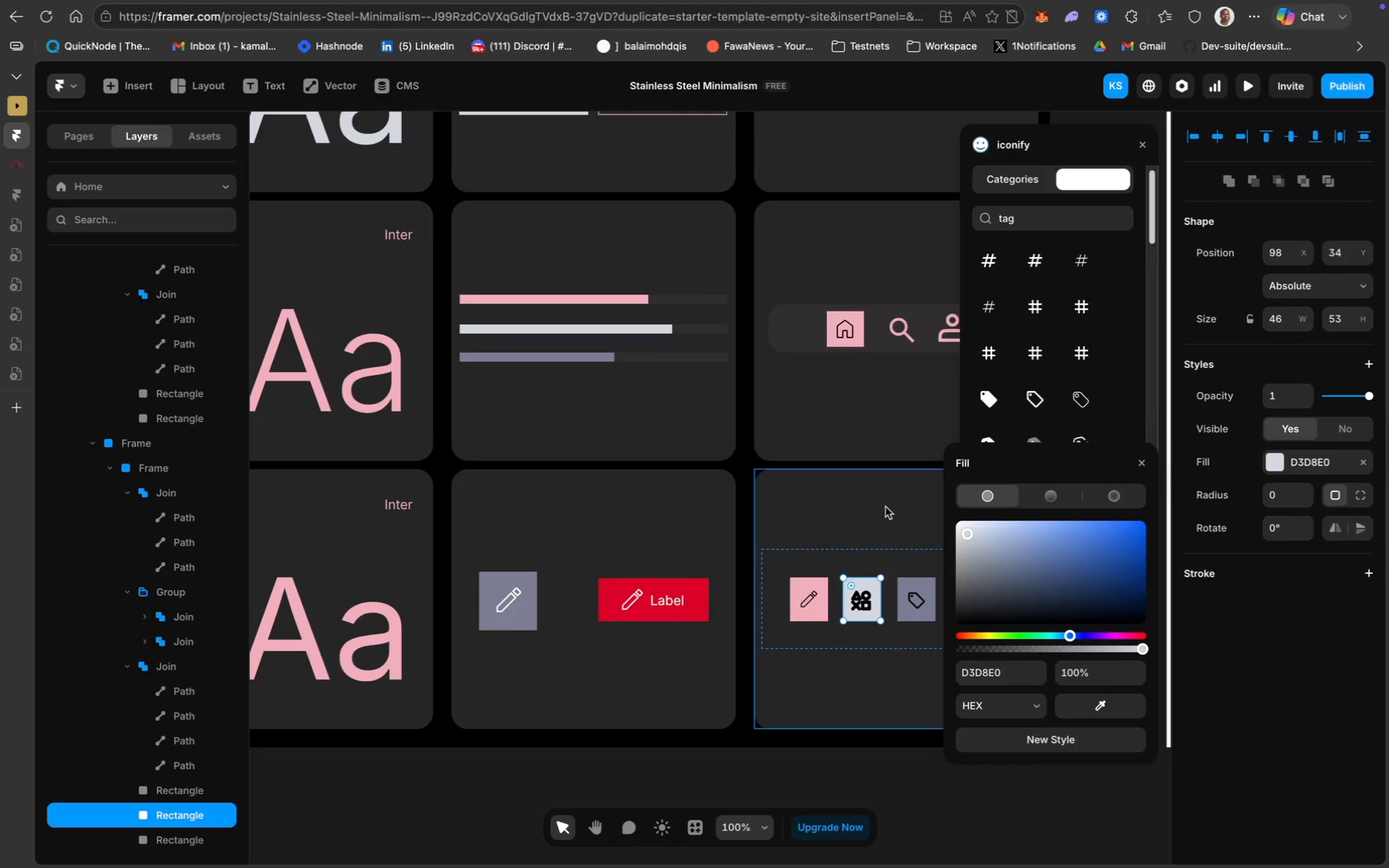 
left_click([872, 506])
 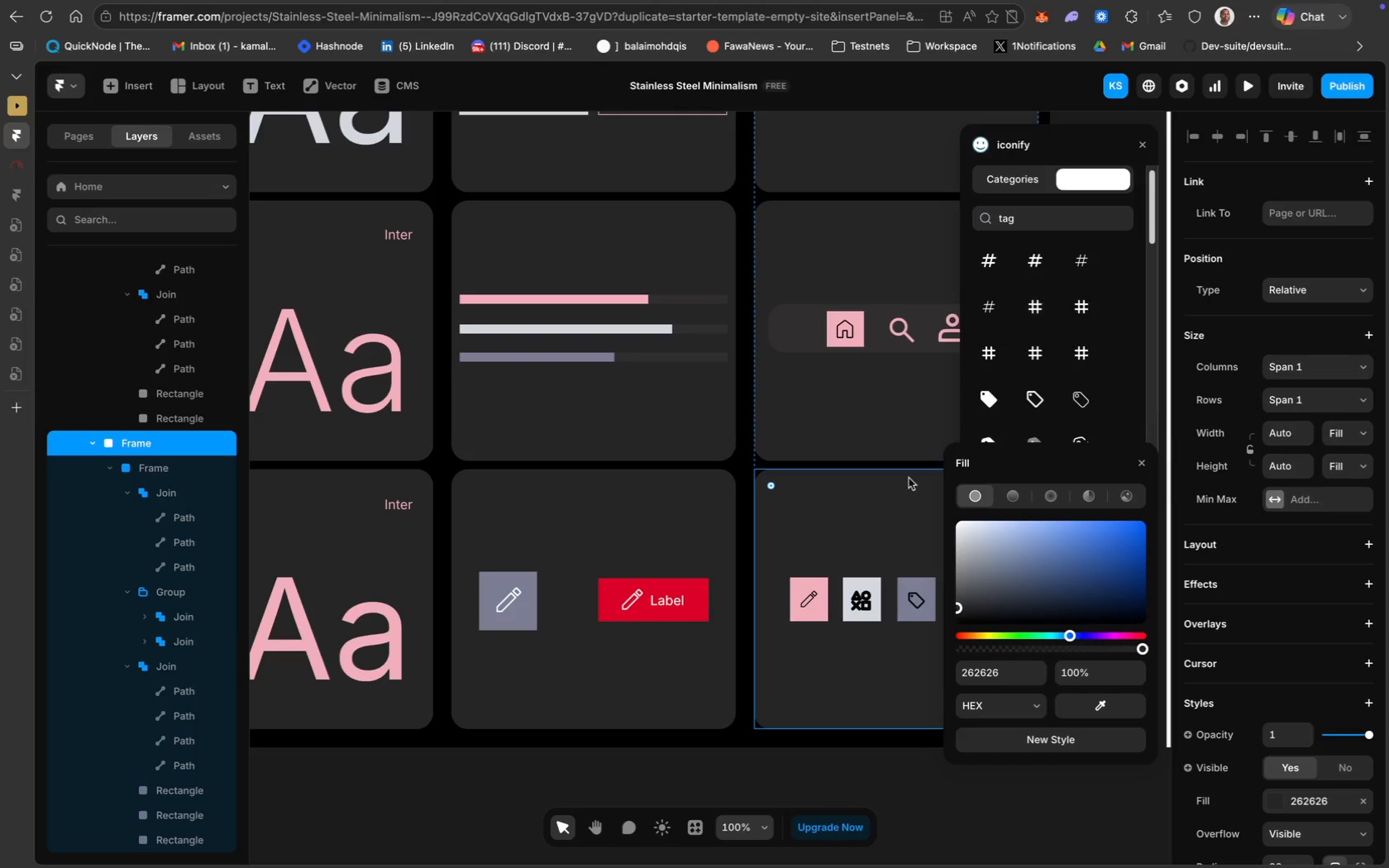 
scroll: coordinate [905, 489], scroll_direction: down, amount: 33.0
 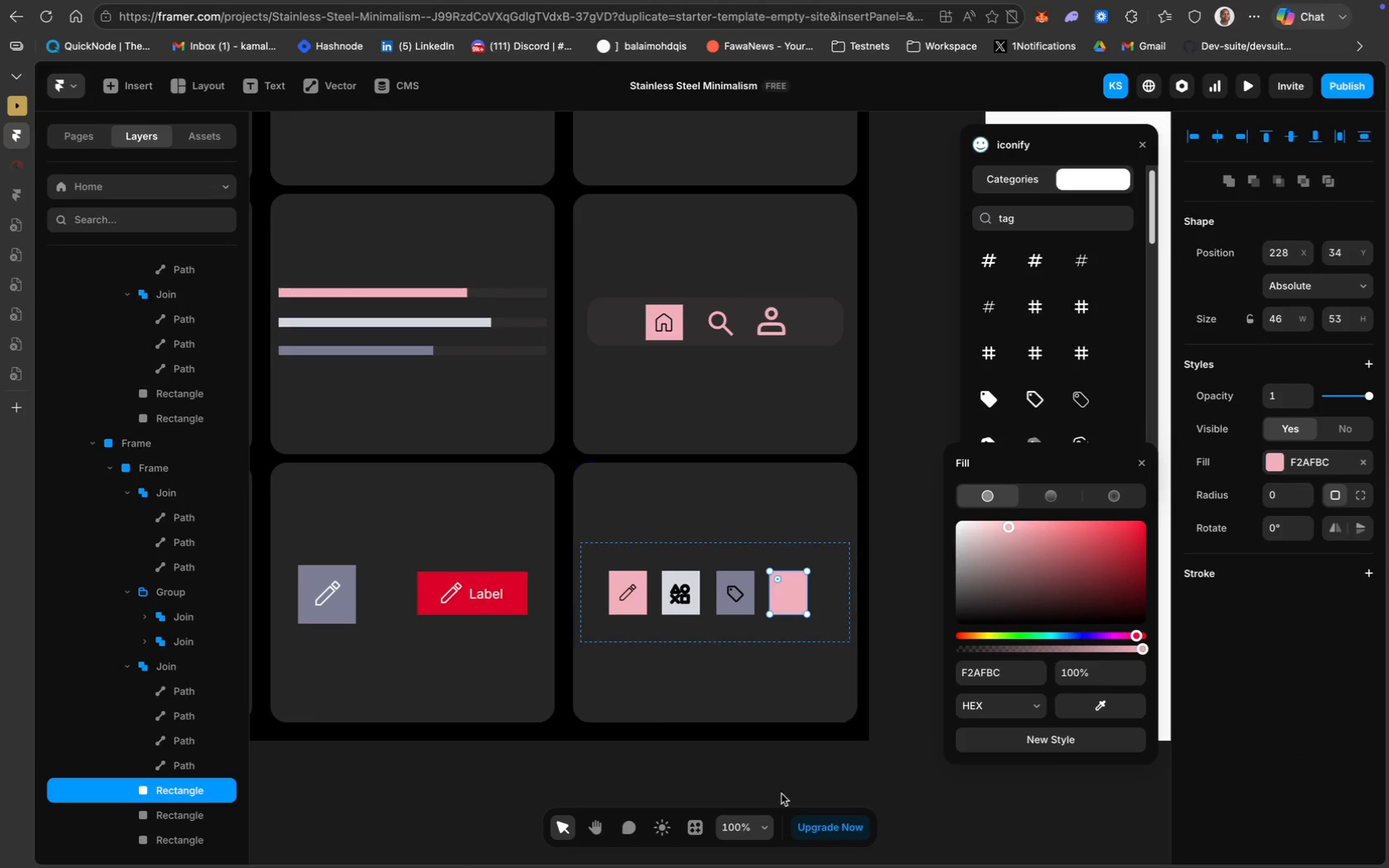 
left_click([687, 830])
 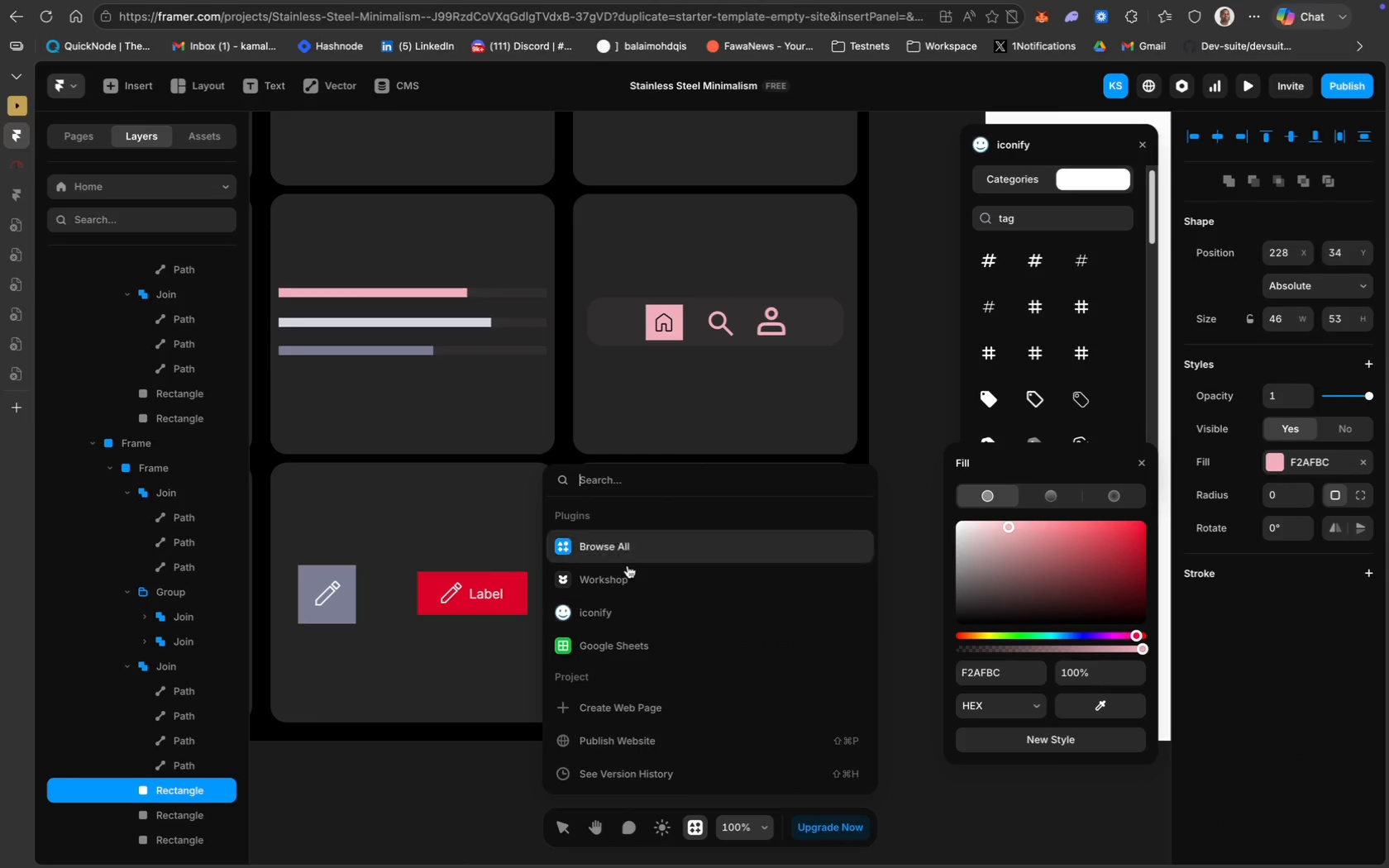 
left_click([593, 613])
 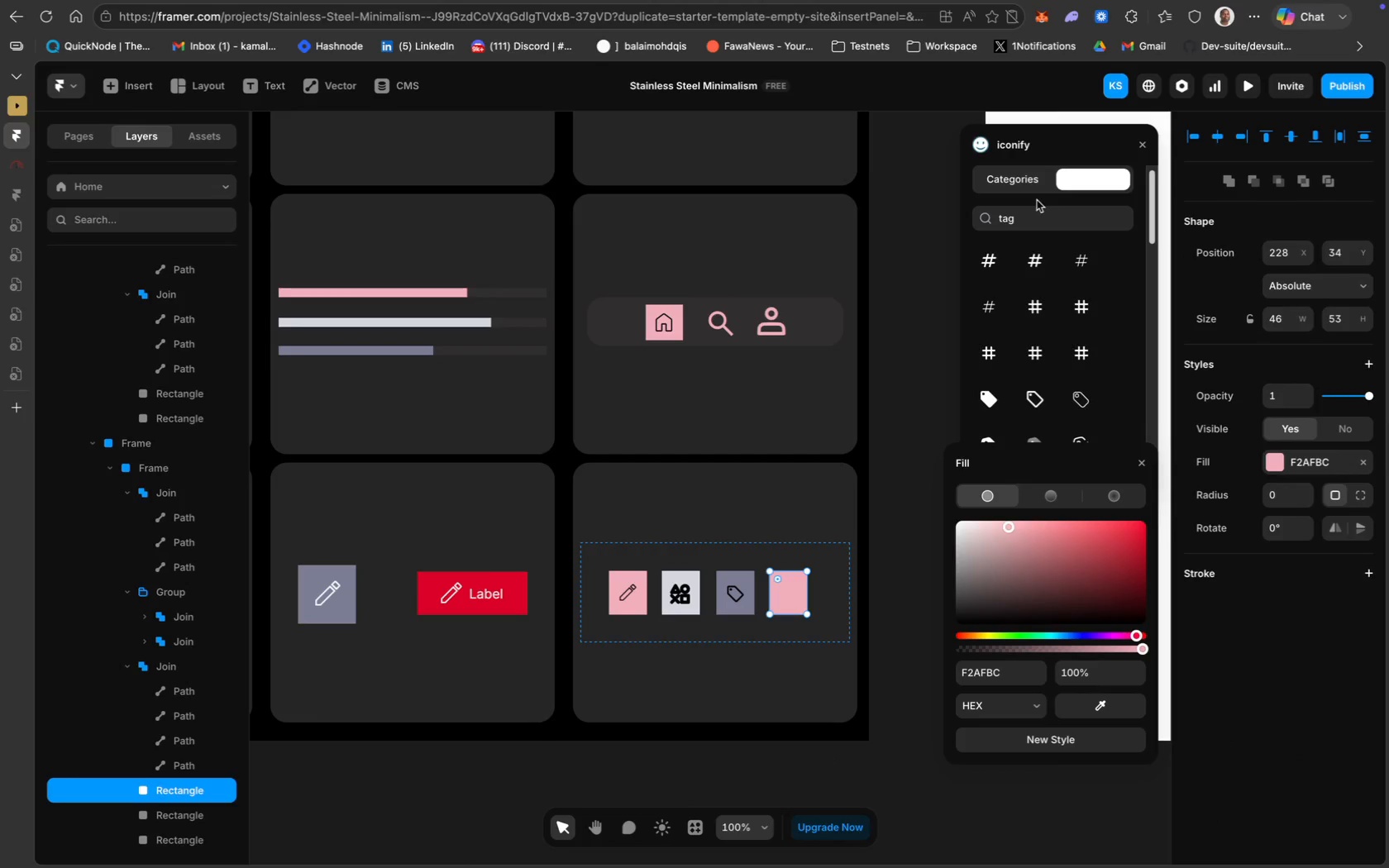 
key(Meta+A)
 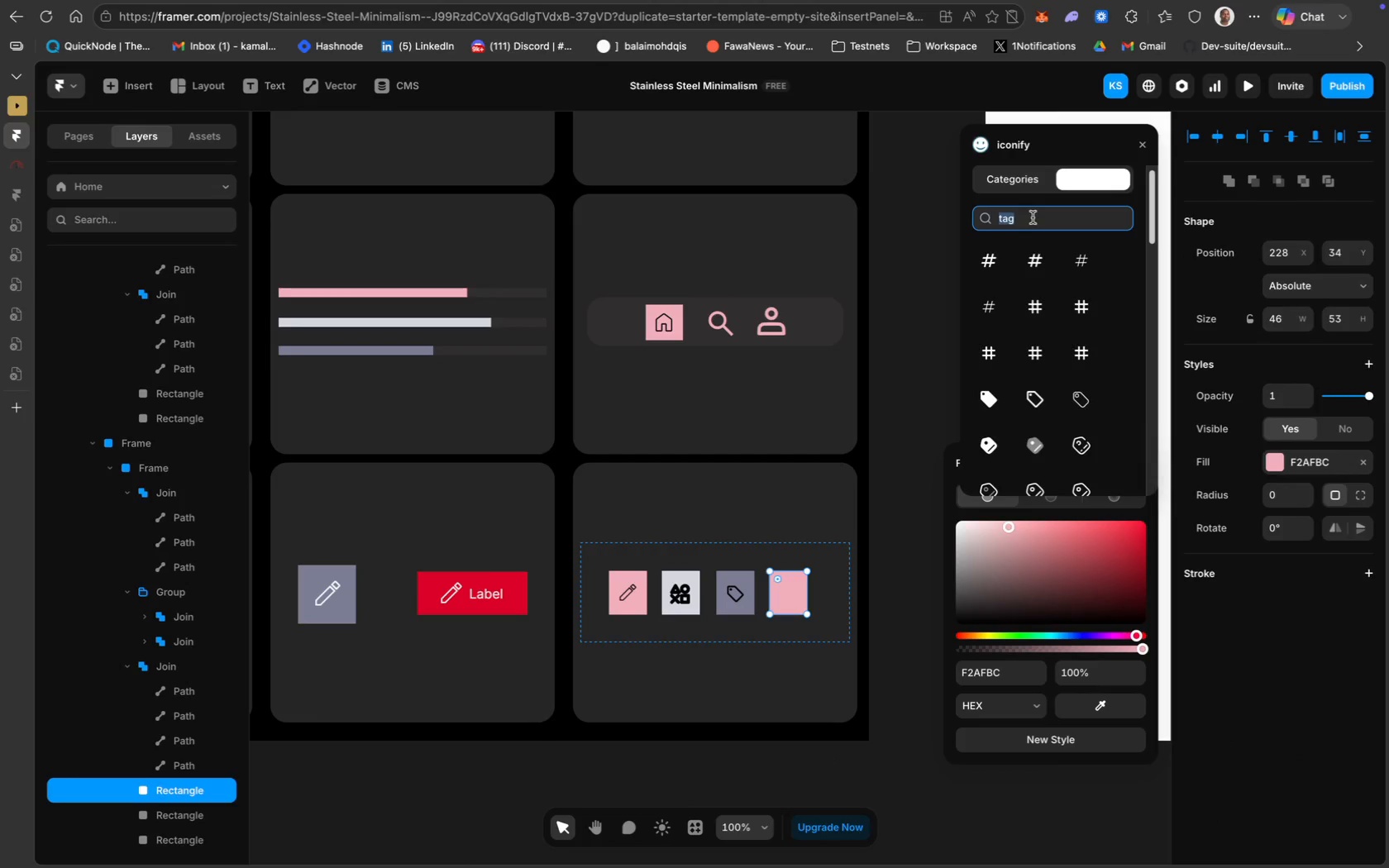 
type(dele)
 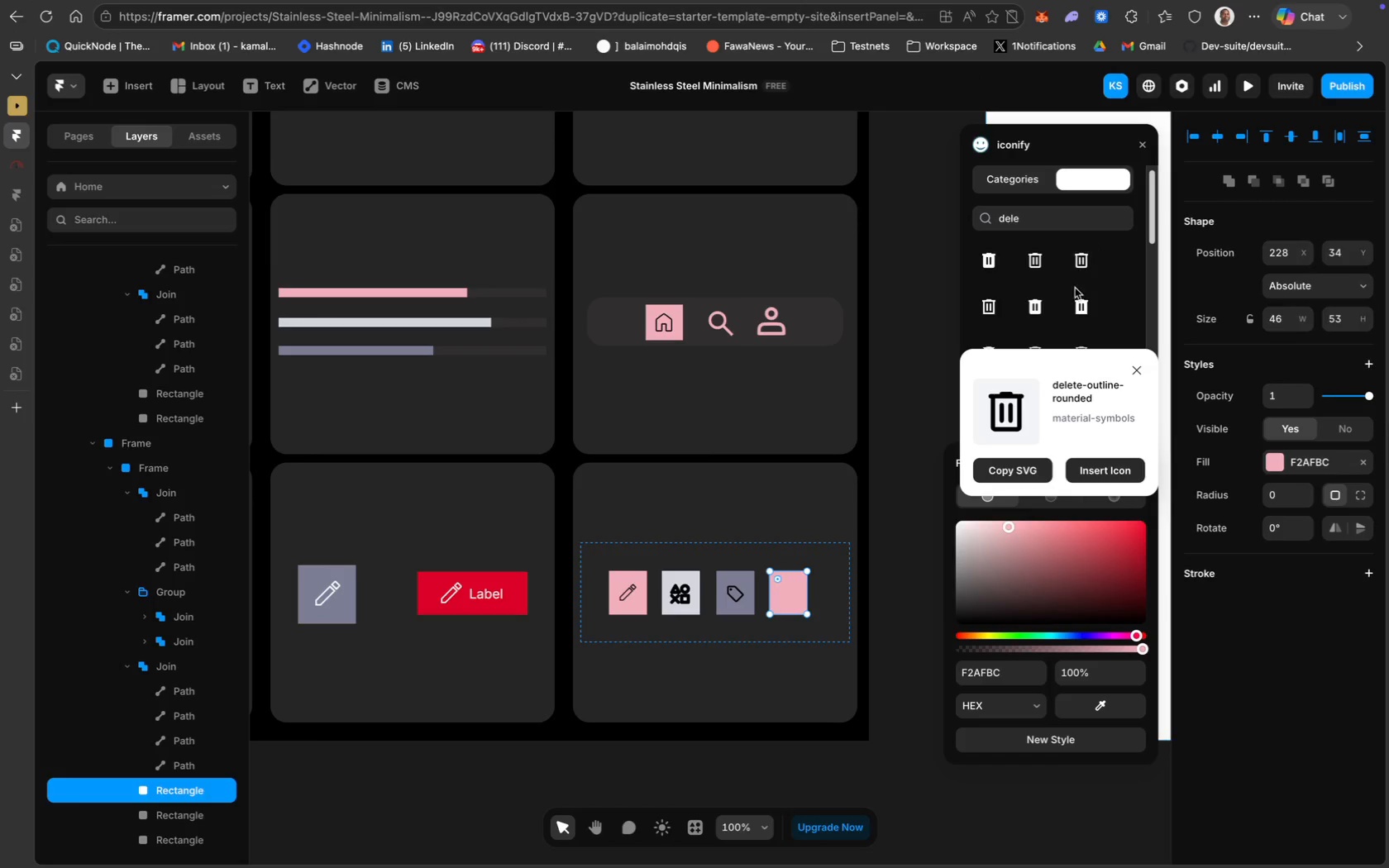 
wait(7.71)
 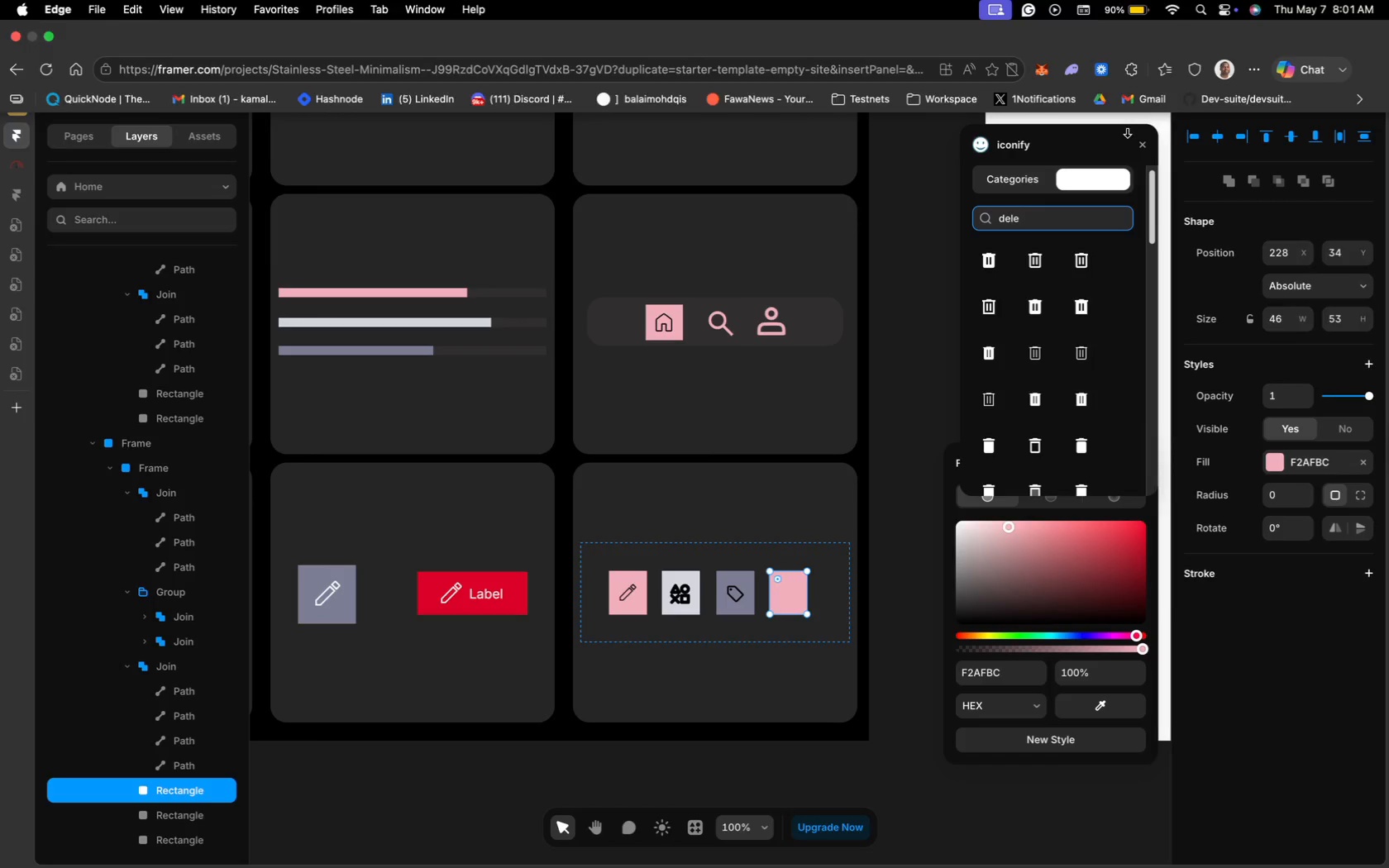 
left_click([1103, 469])
 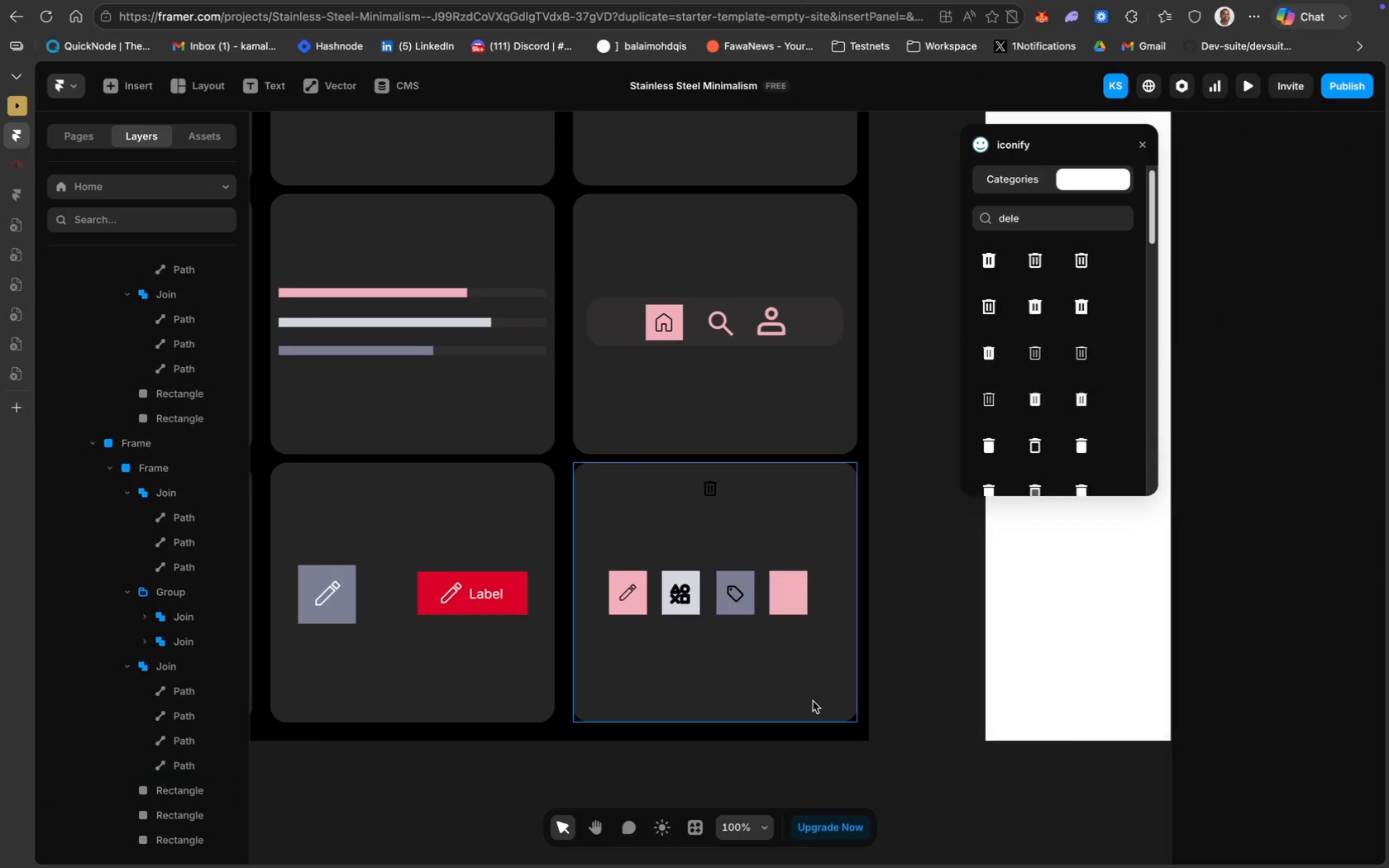 
key(CapsLock)
 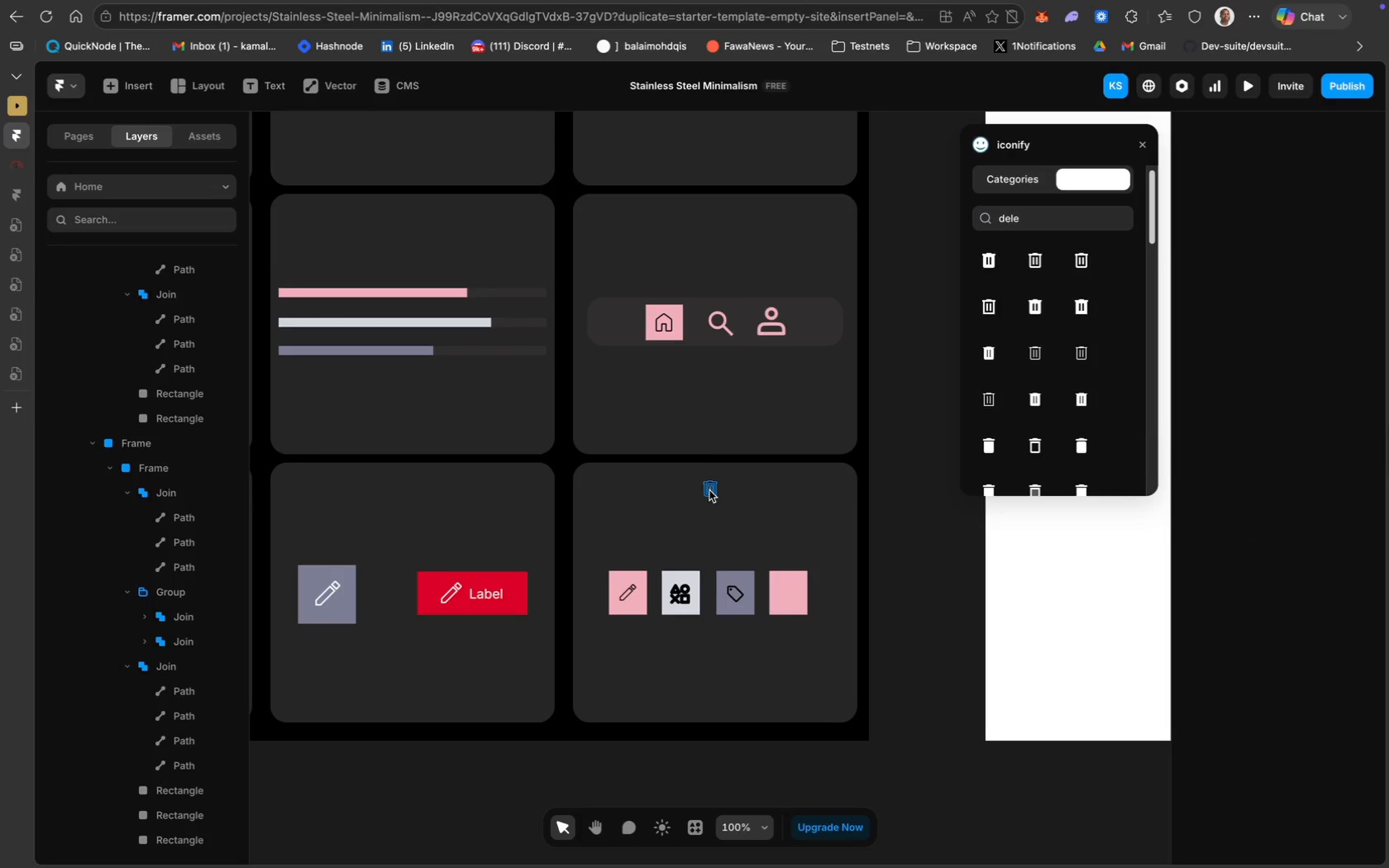 
left_click_drag(start_coordinate=[709, 489], to_coordinate=[786, 594])
 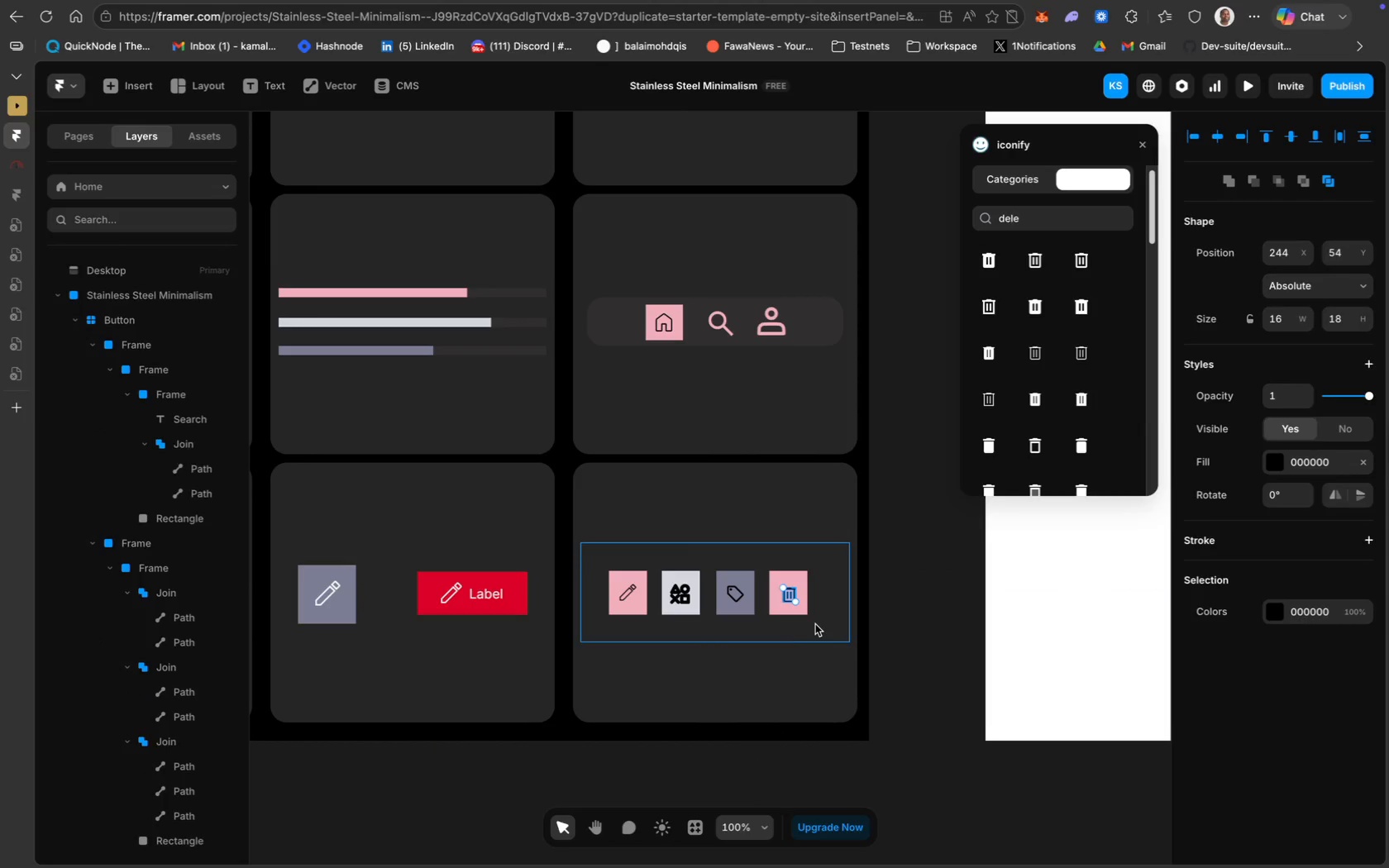 
left_click([820, 625])
 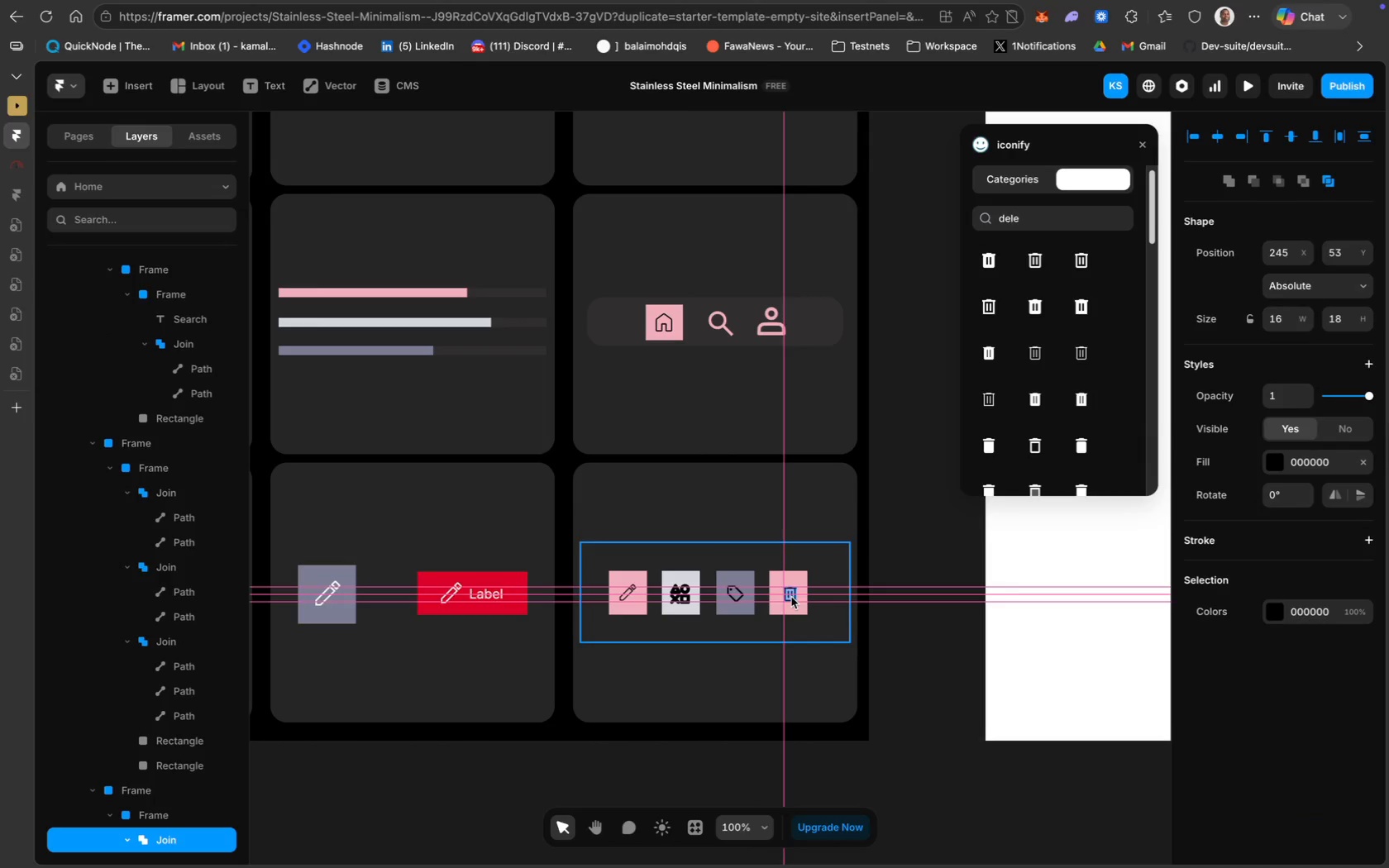 
wait(9.78)
 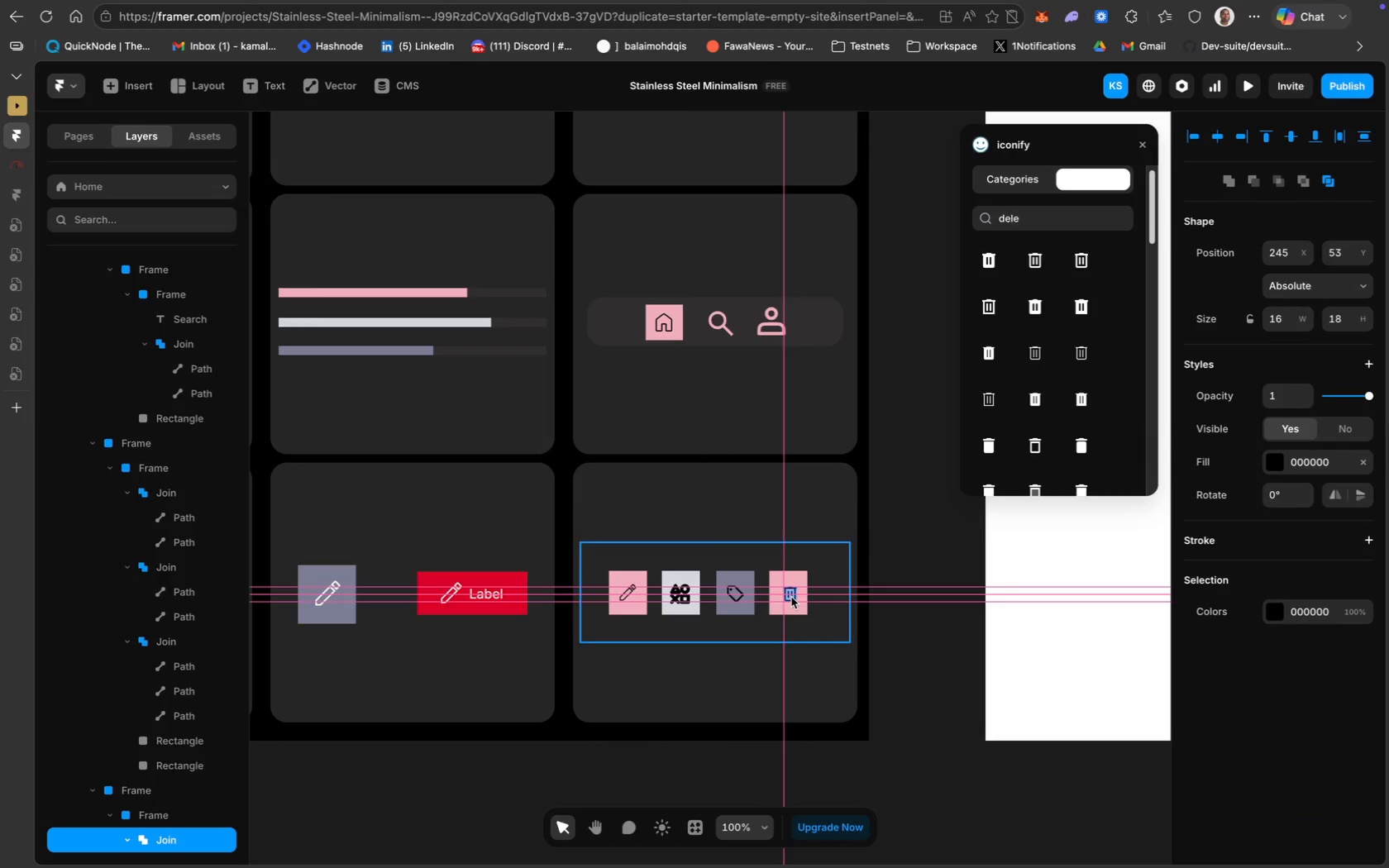 
left_click([789, 597])
 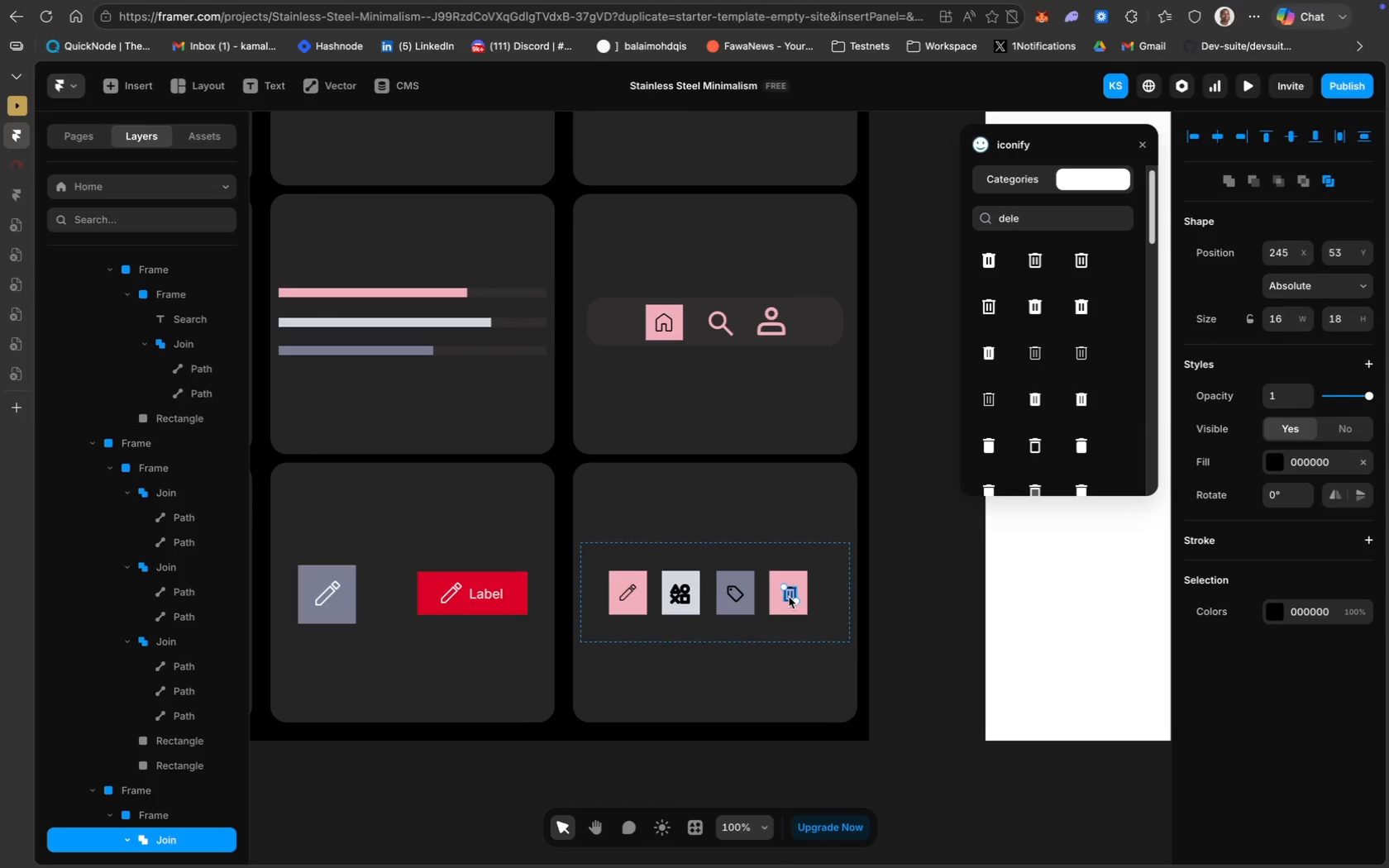 
key(ArrowLeft)
 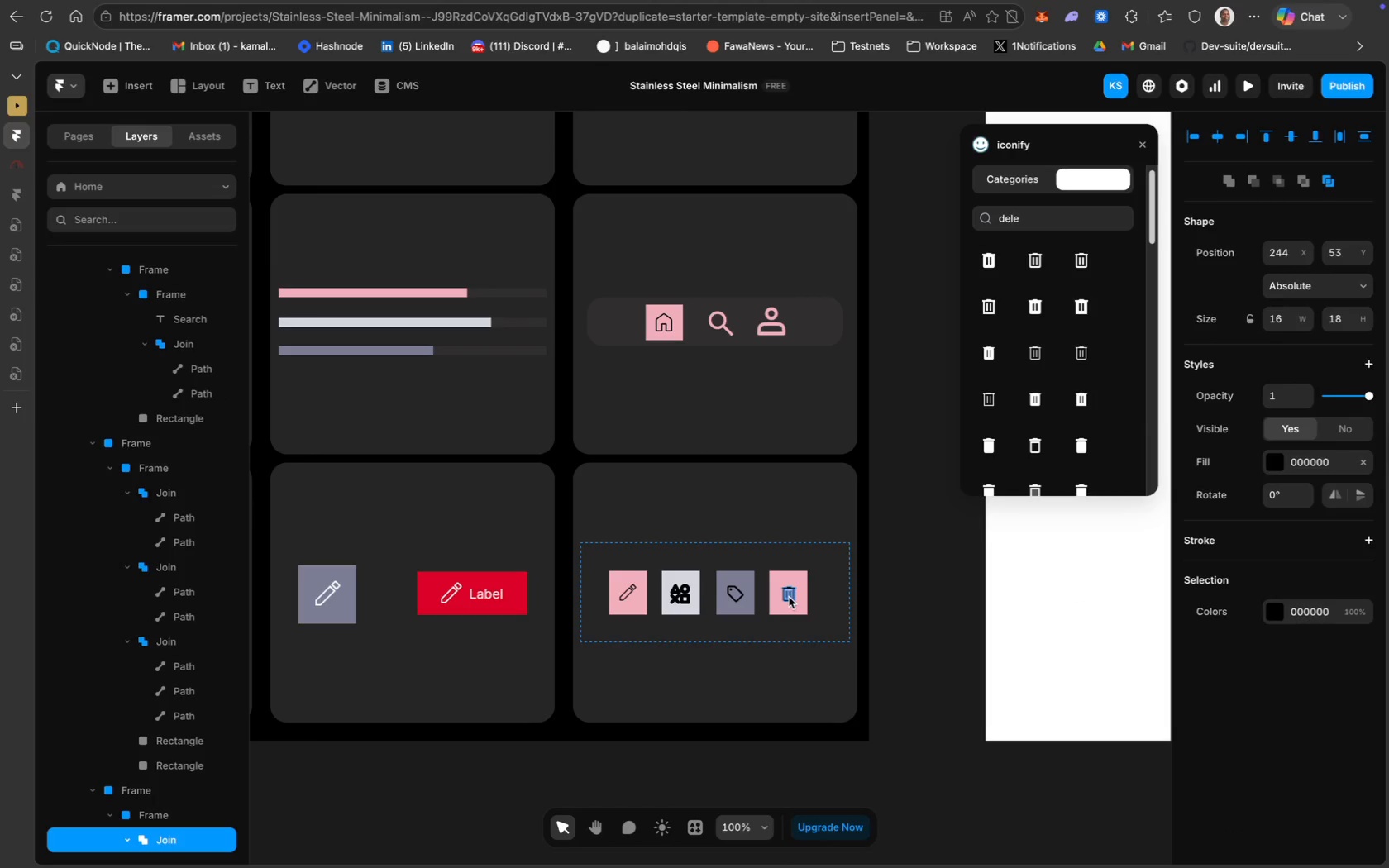 
key(ArrowLeft)
 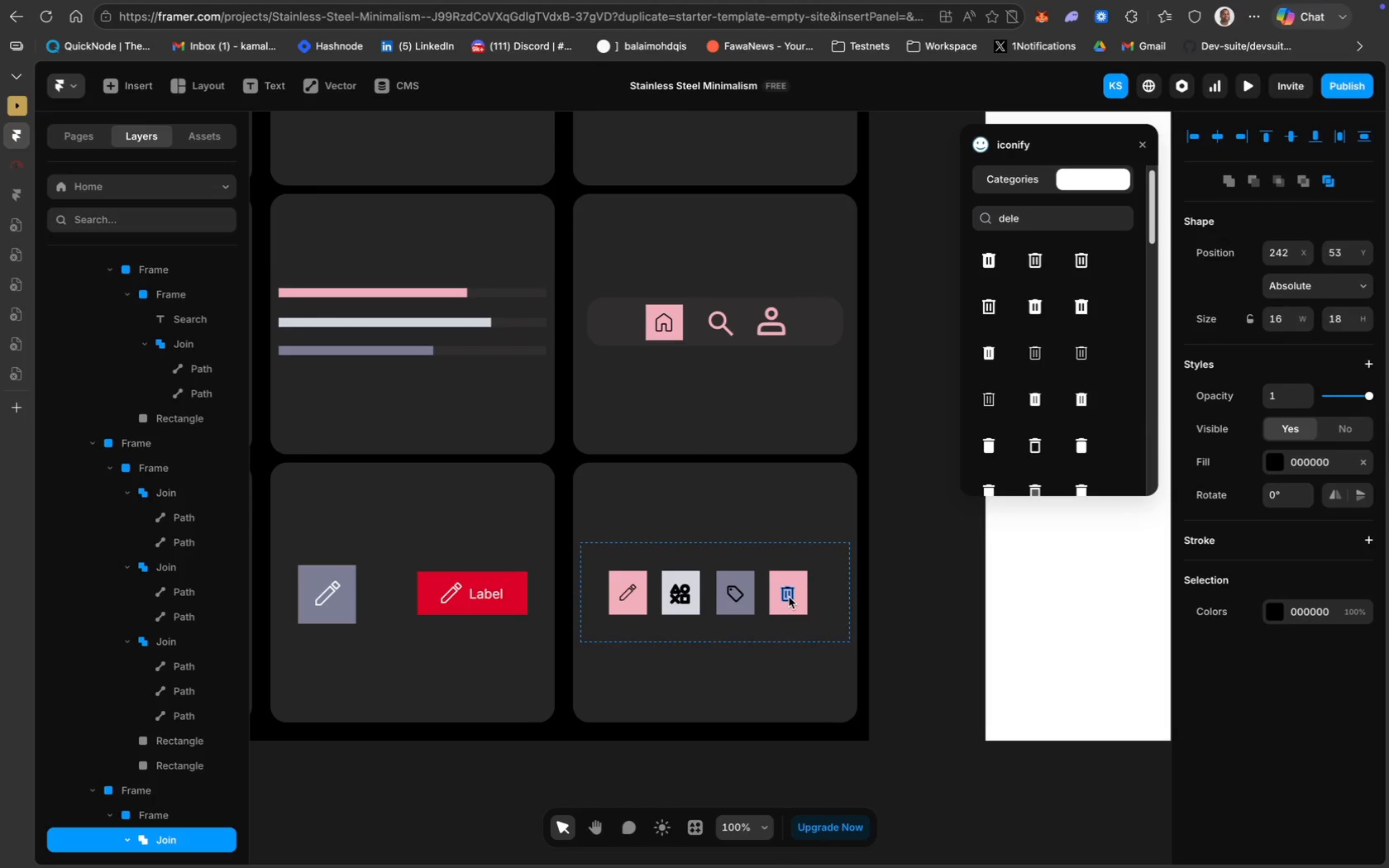 
key(ArrowLeft)
 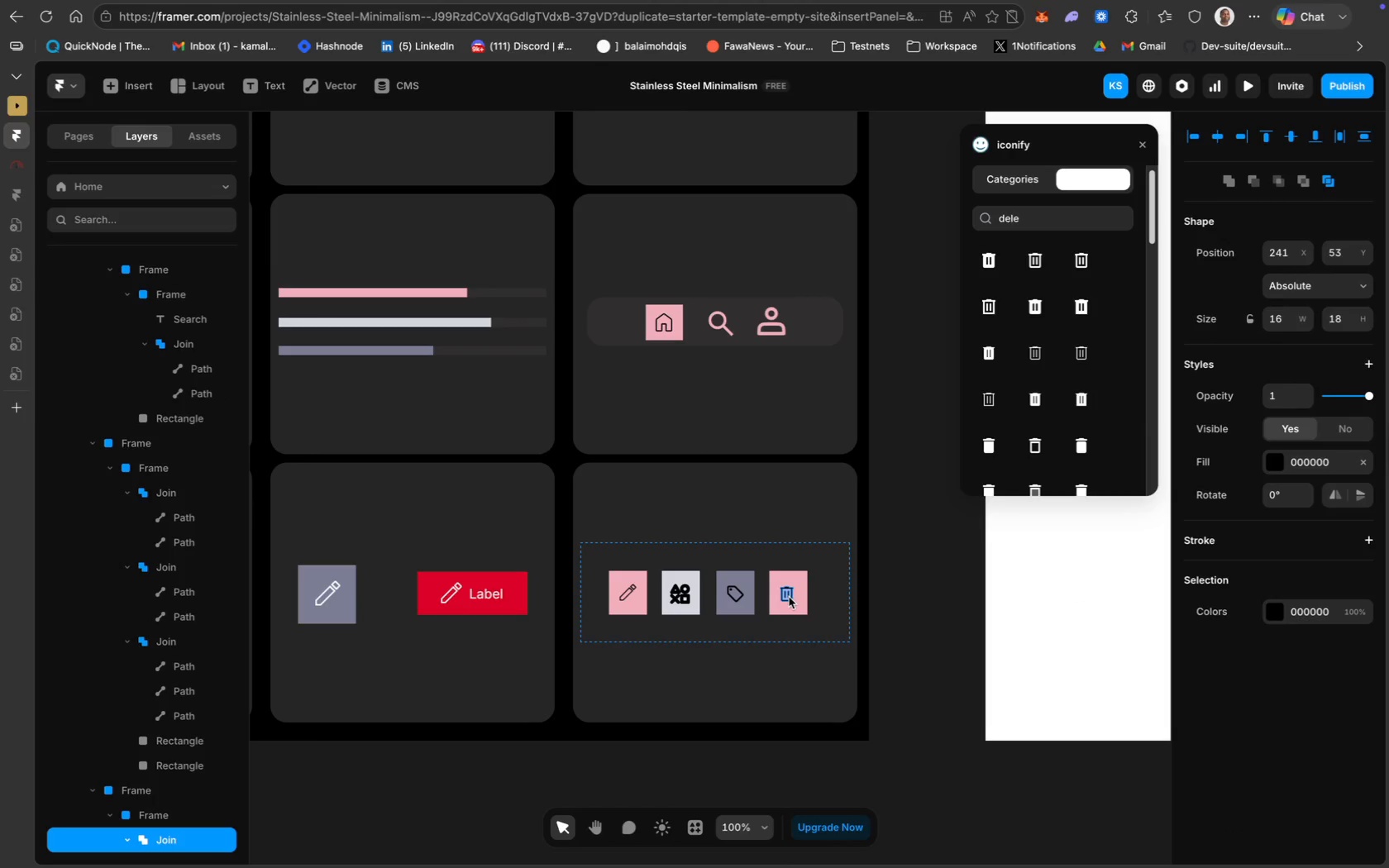 
key(ArrowLeft)
 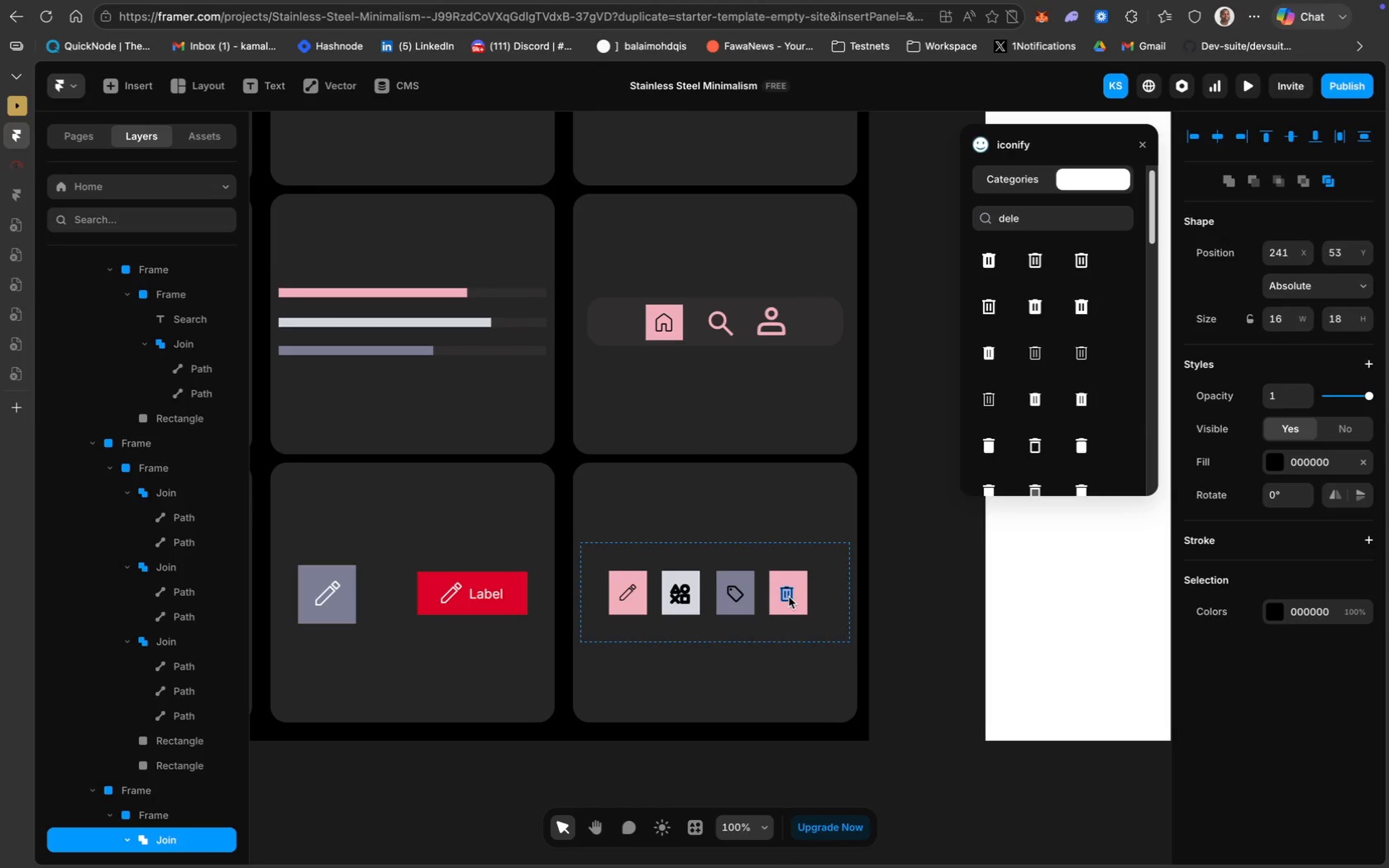 
key(ArrowRight)
 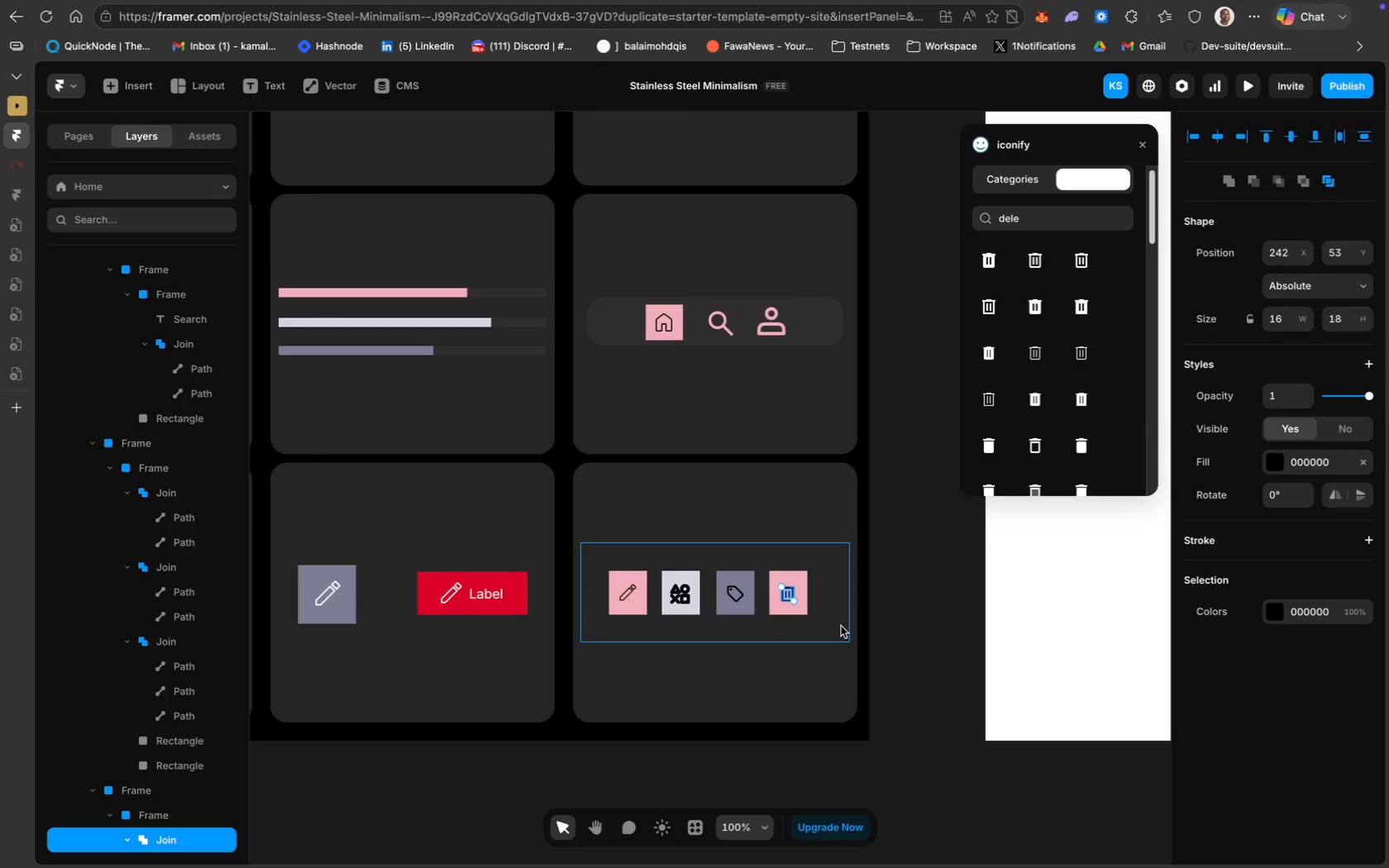 
key(ArrowUp)
 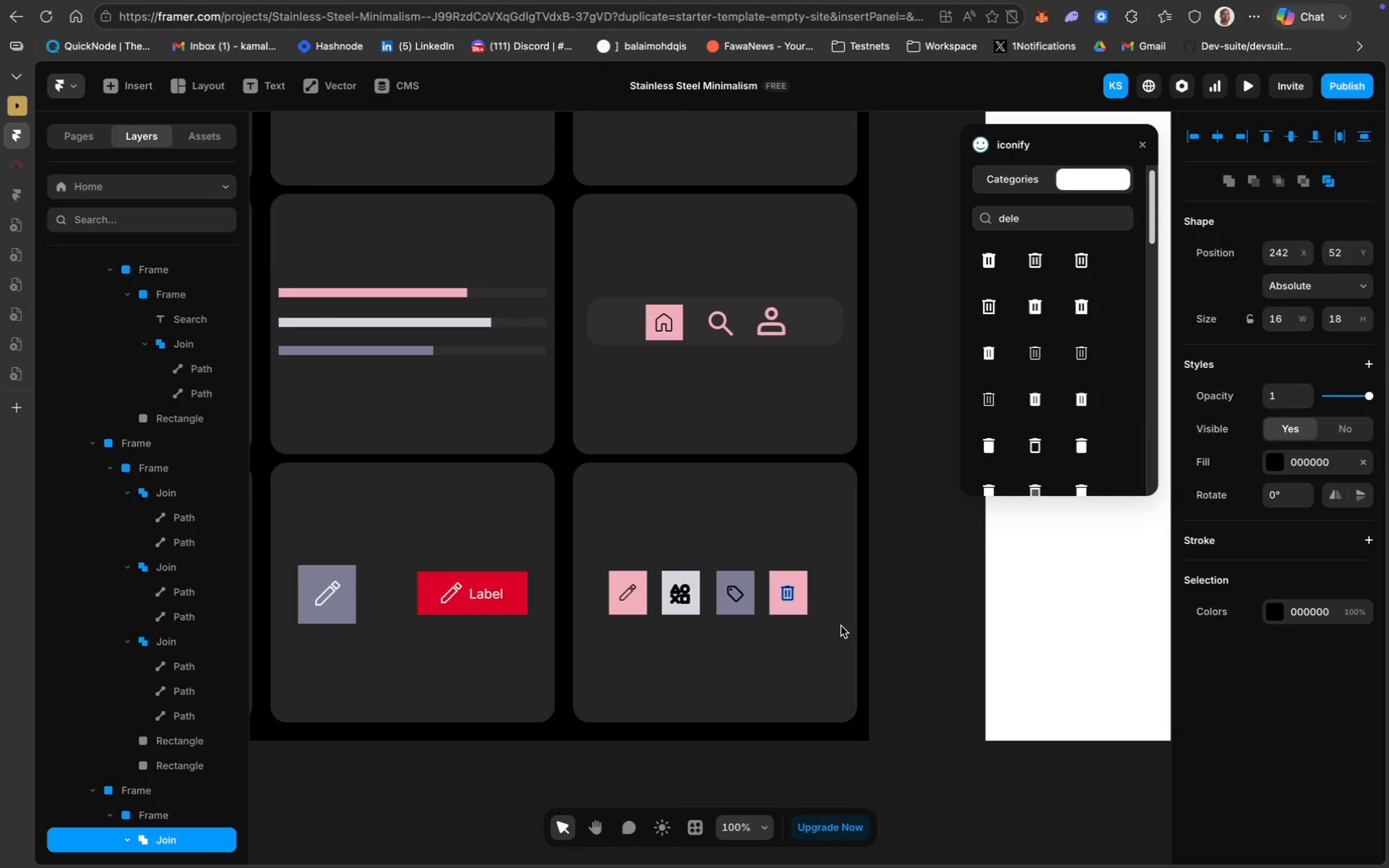 
key(ArrowDown)
 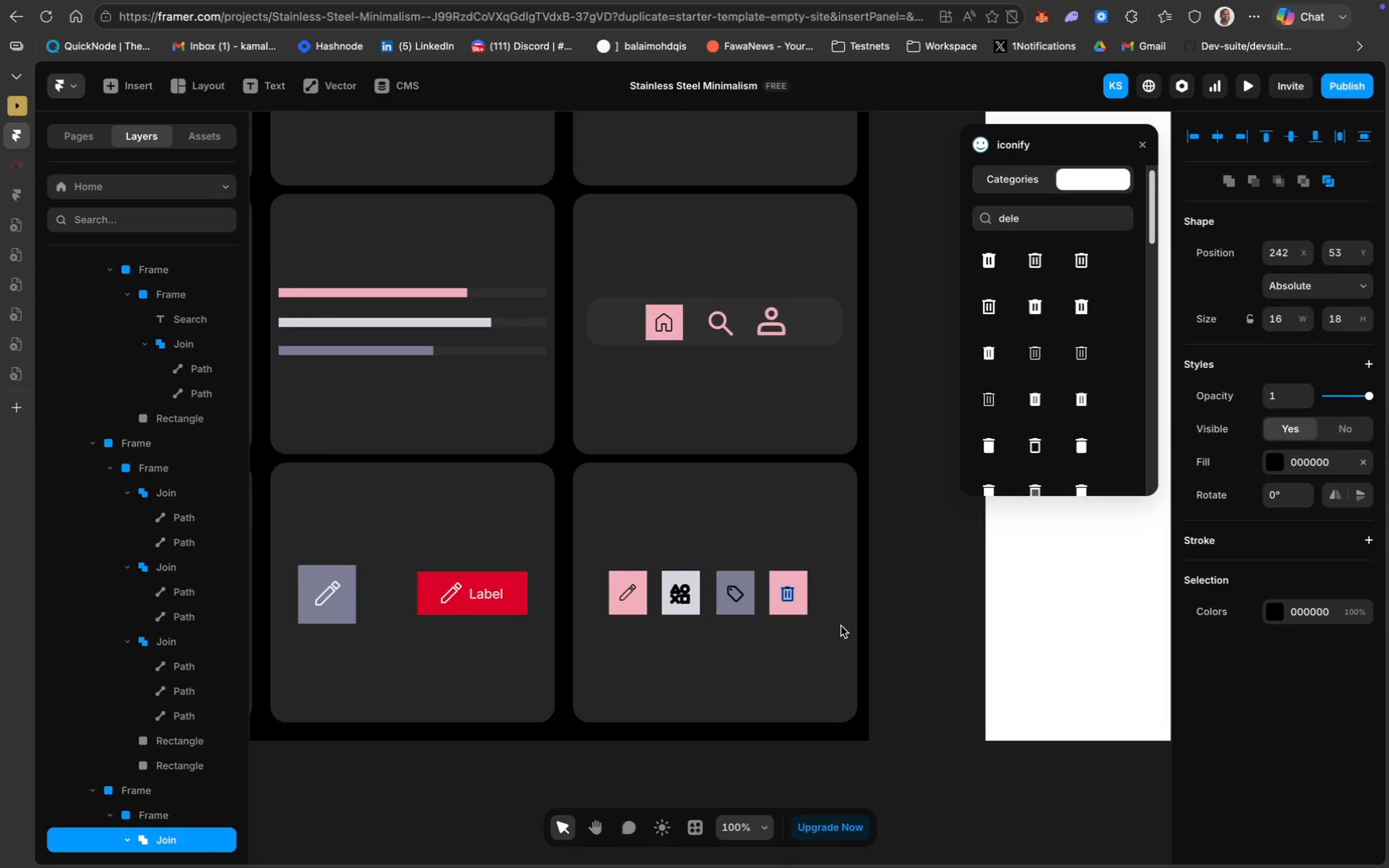 
key(ArrowUp)
 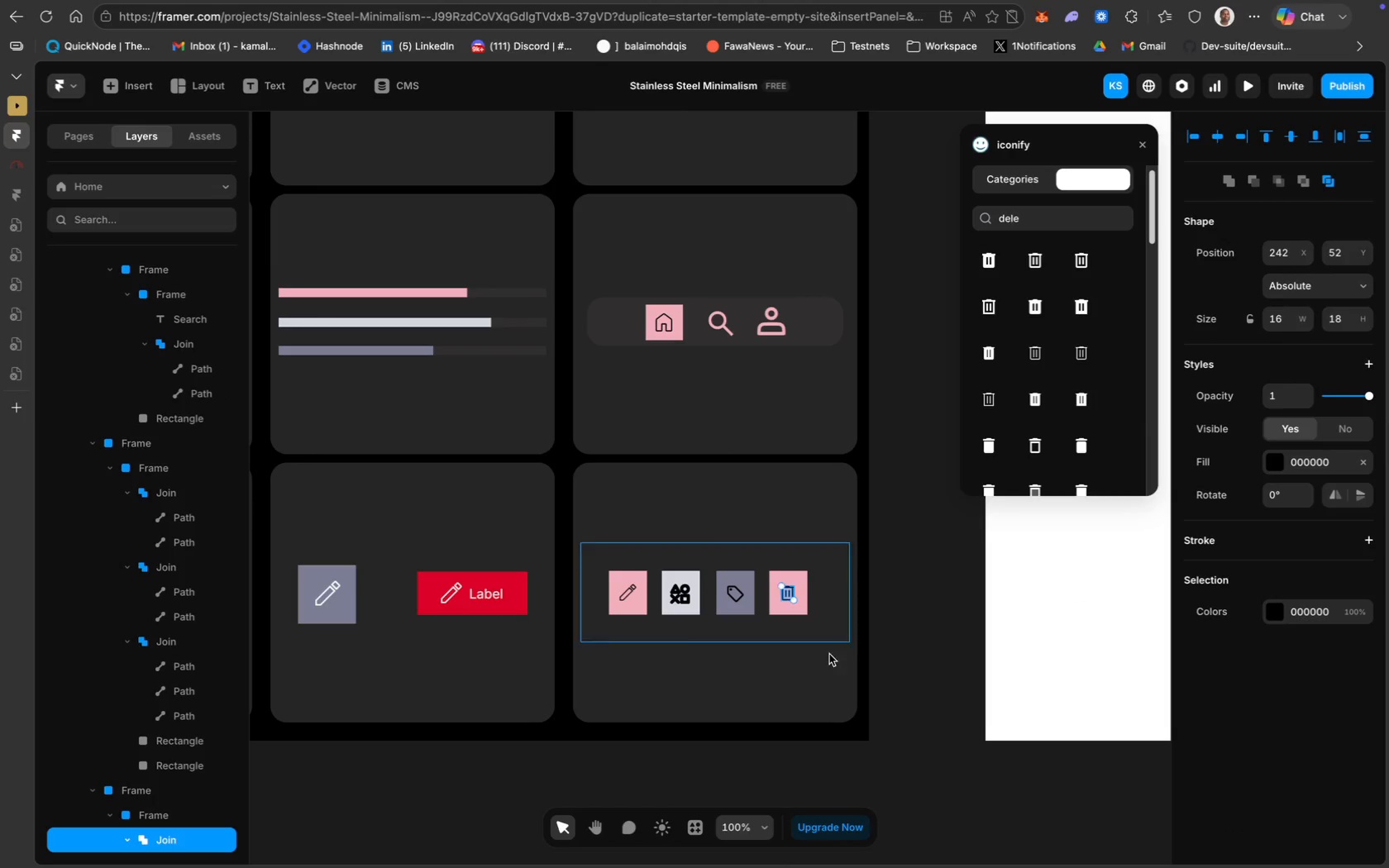 
left_click([806, 669])
 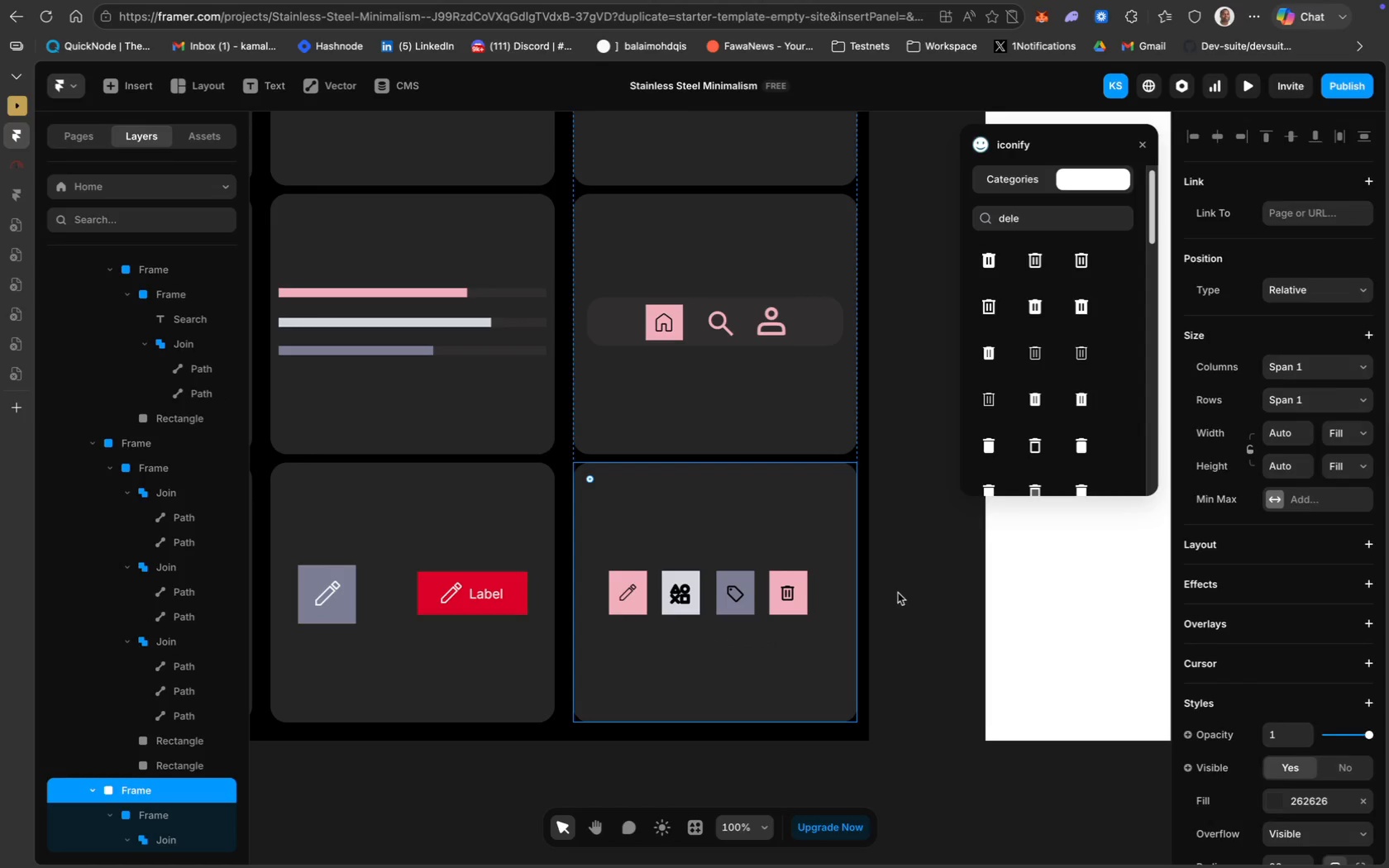 
left_click([941, 559])
 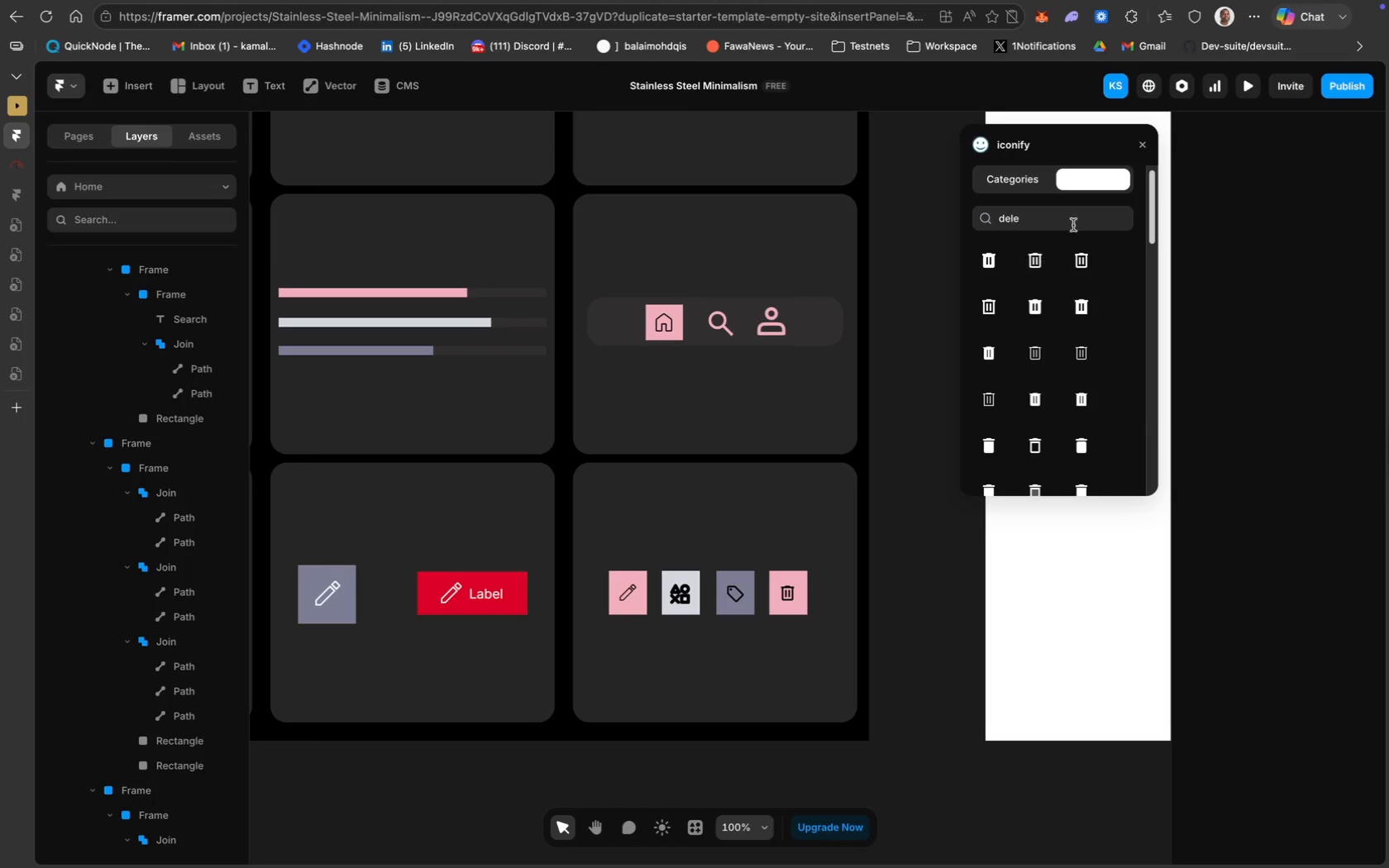 
wait(6.05)
 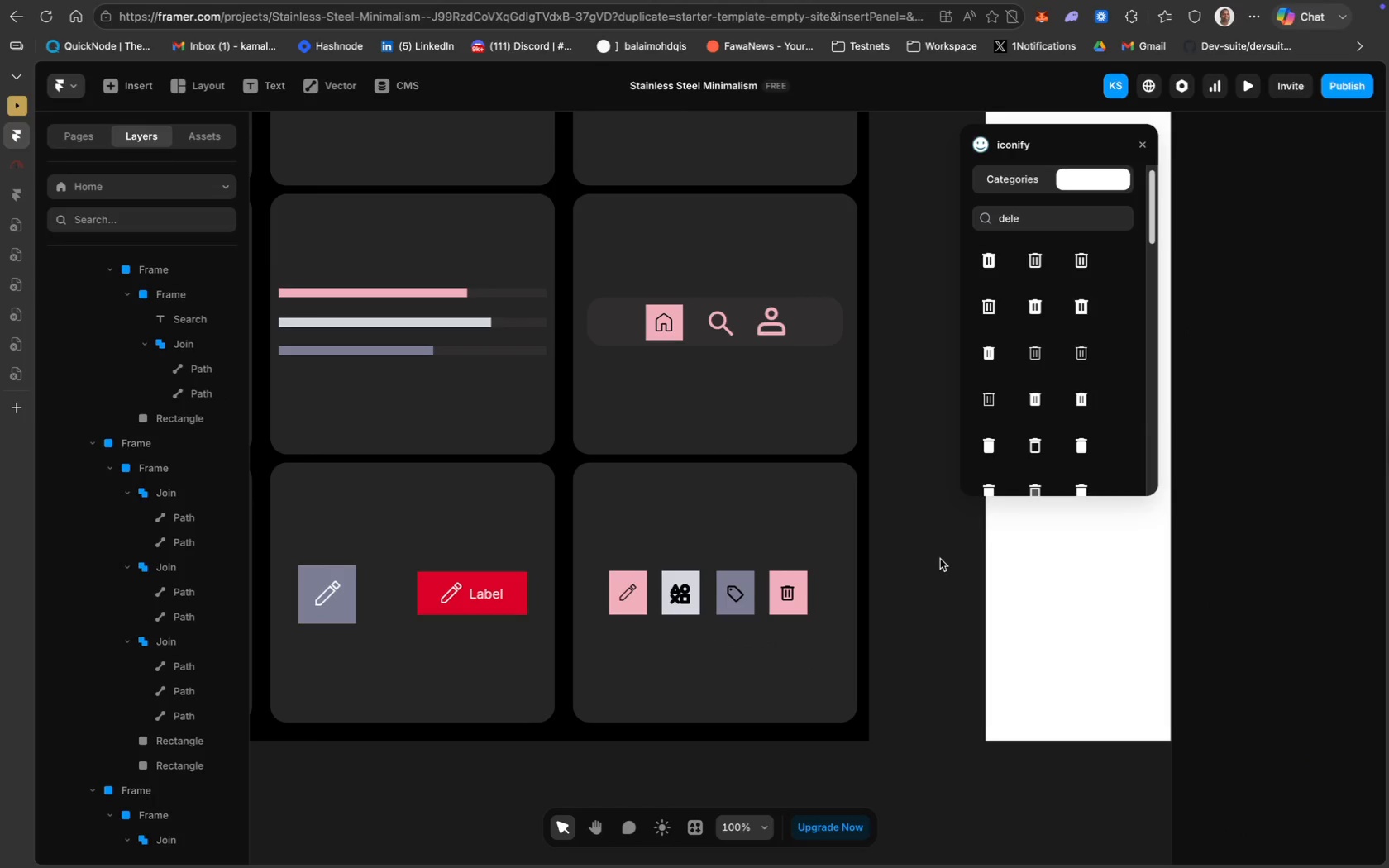 
scroll: coordinate [825, 421], scroll_direction: up, amount: 55.0
 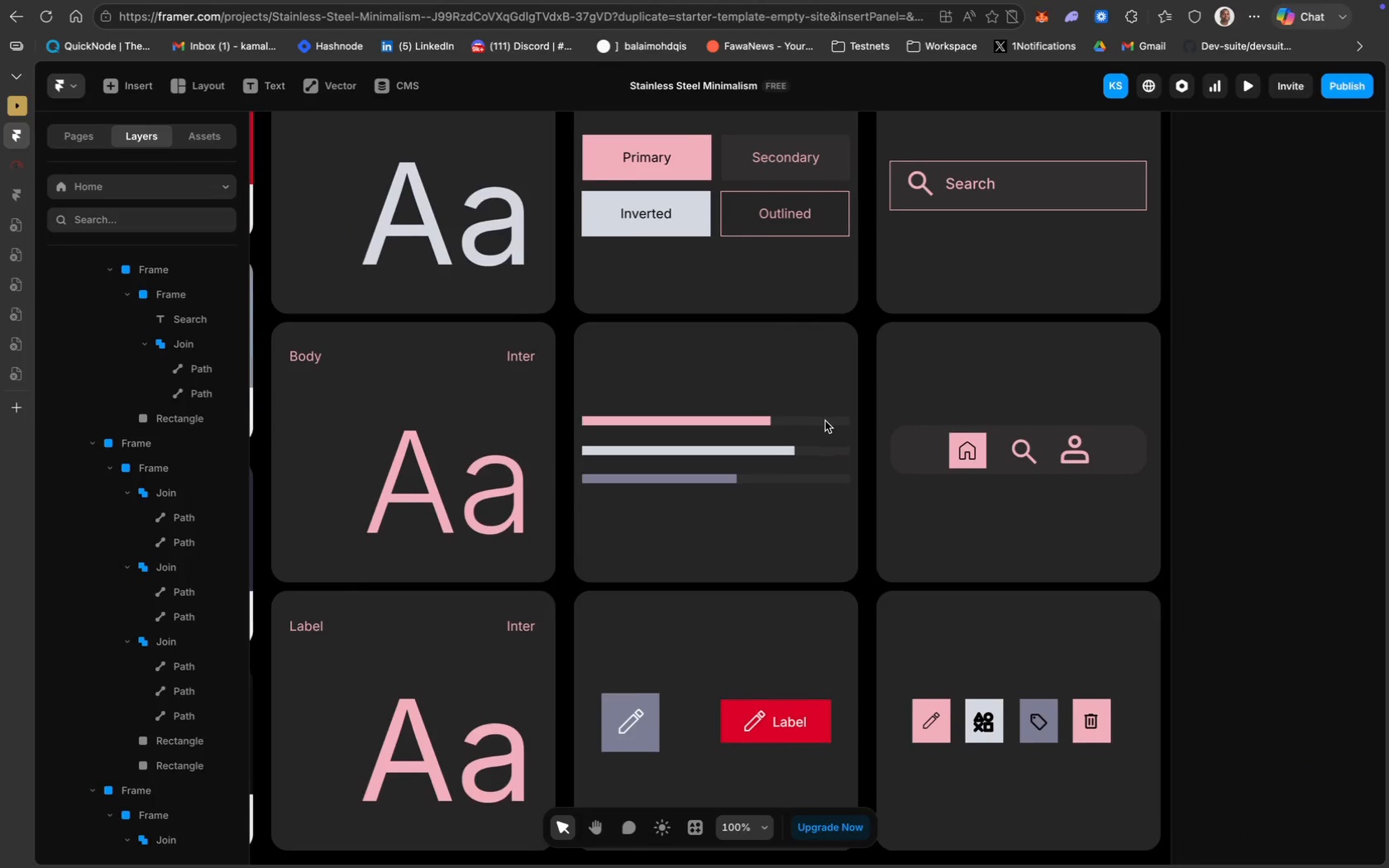 
scroll: coordinate [825, 421], scroll_direction: down, amount: 7.0
 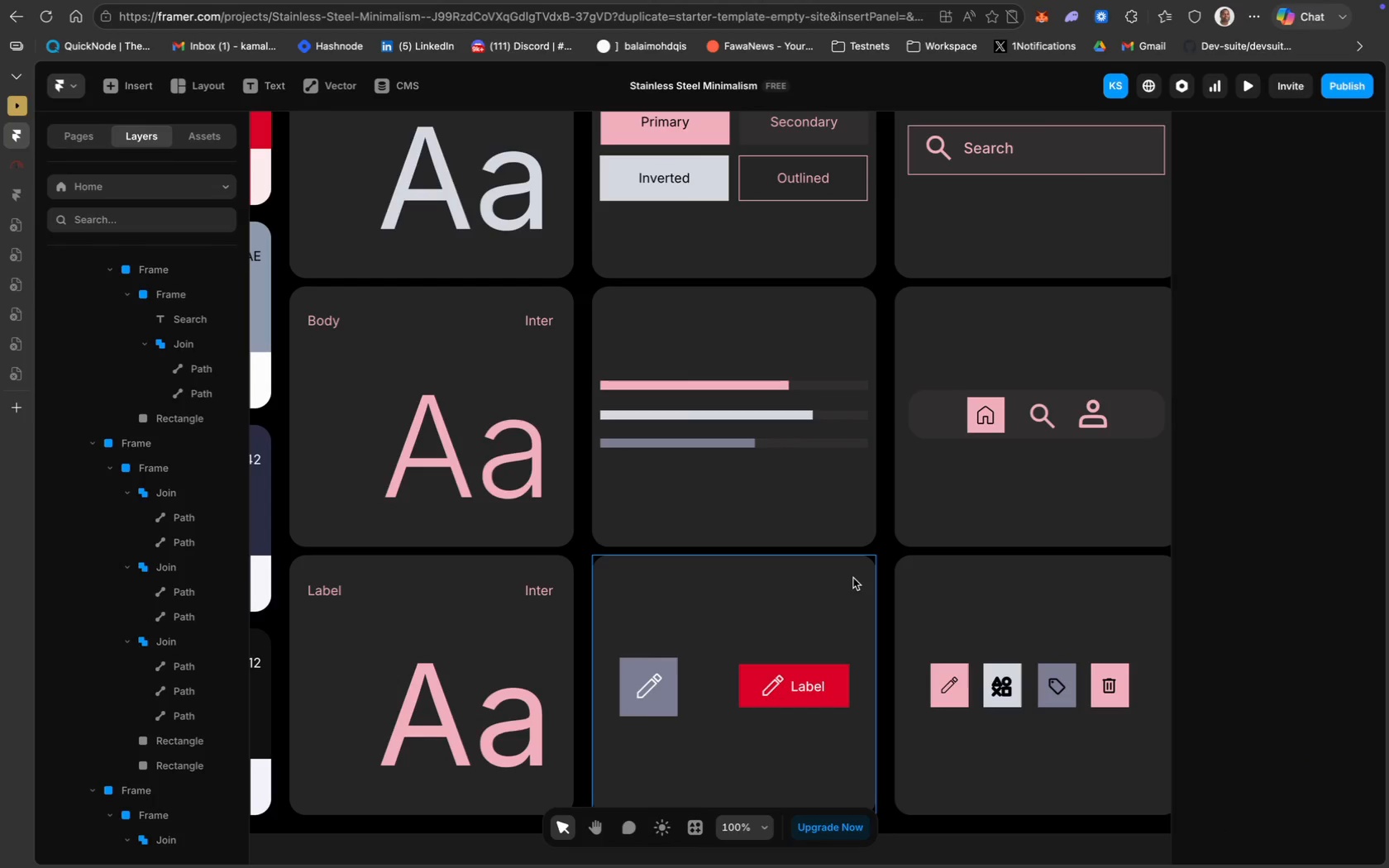 
left_click([853, 578])
 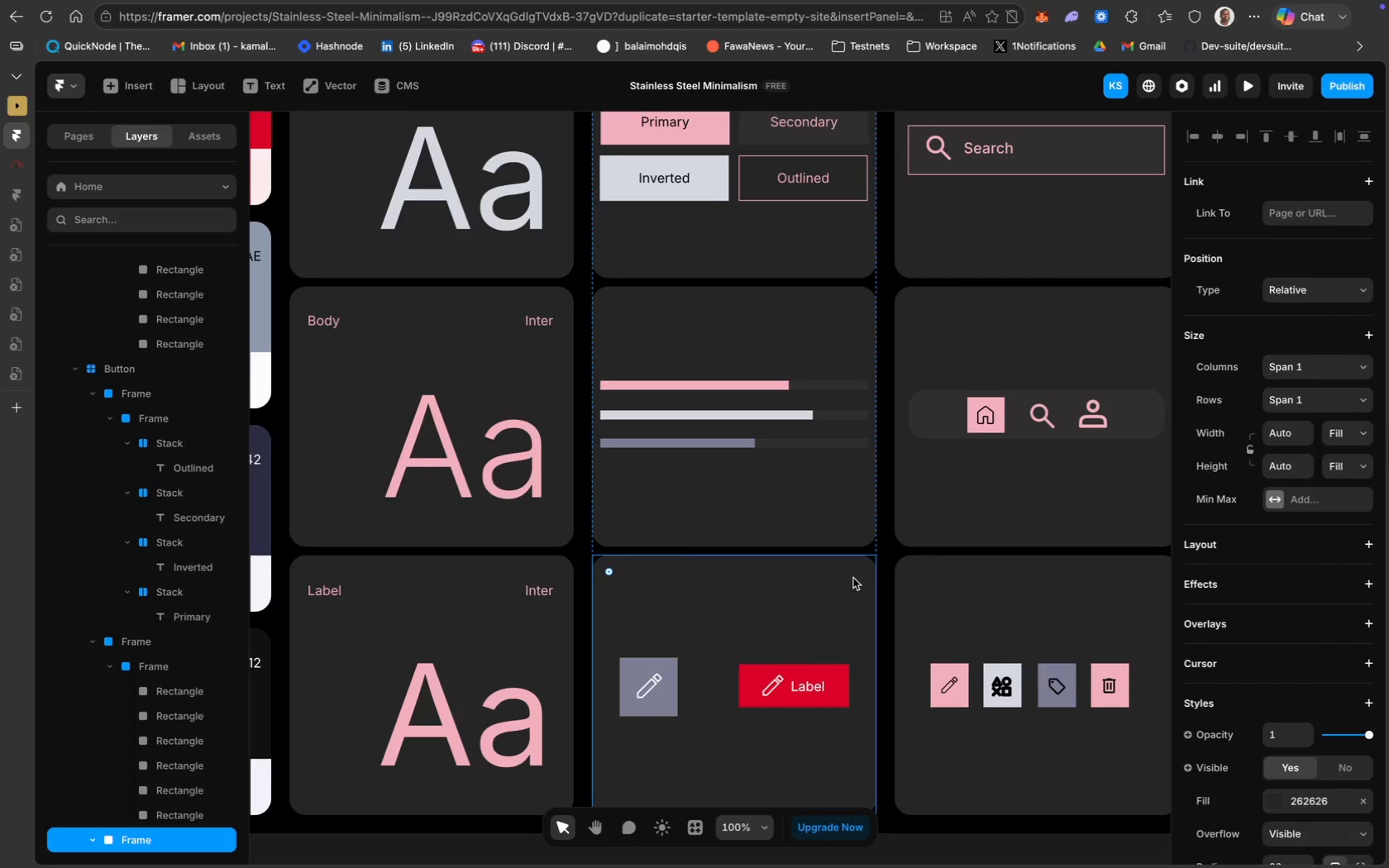 
scroll: coordinate [853, 578], scroll_direction: up, amount: 8.0
 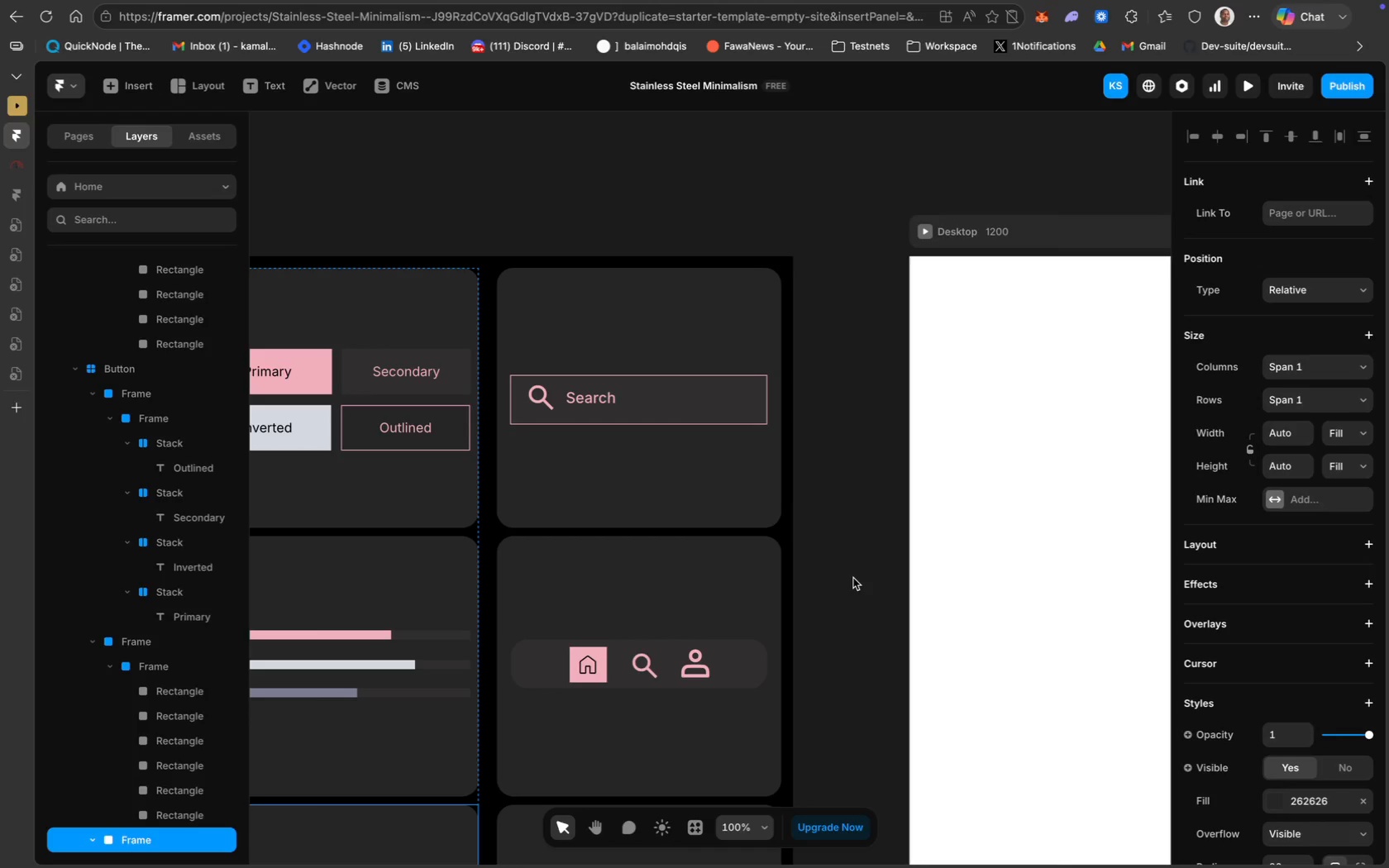 
wait(9.41)
 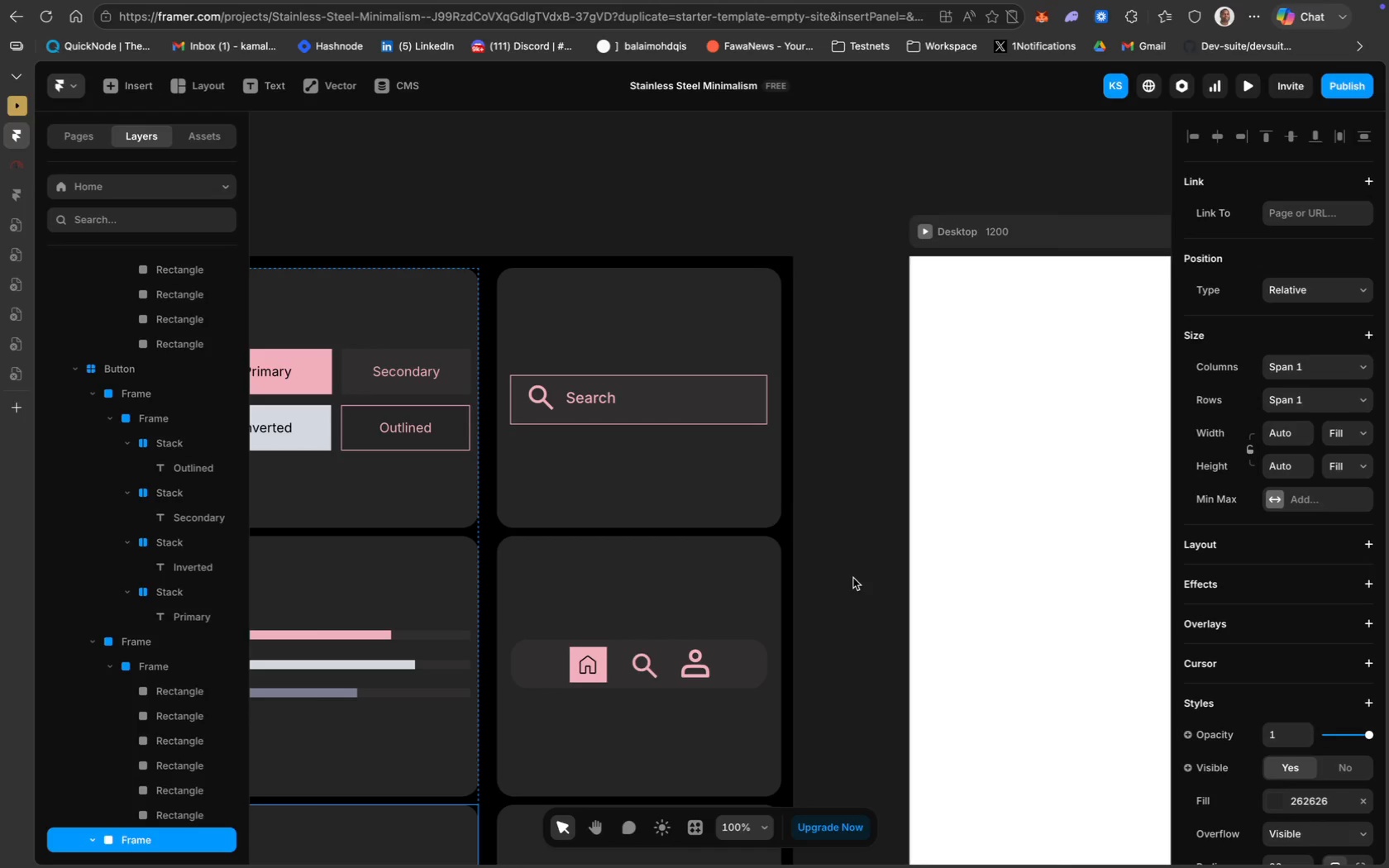 
scroll: coordinate [919, 322], scroll_direction: down, amount: 19.0
 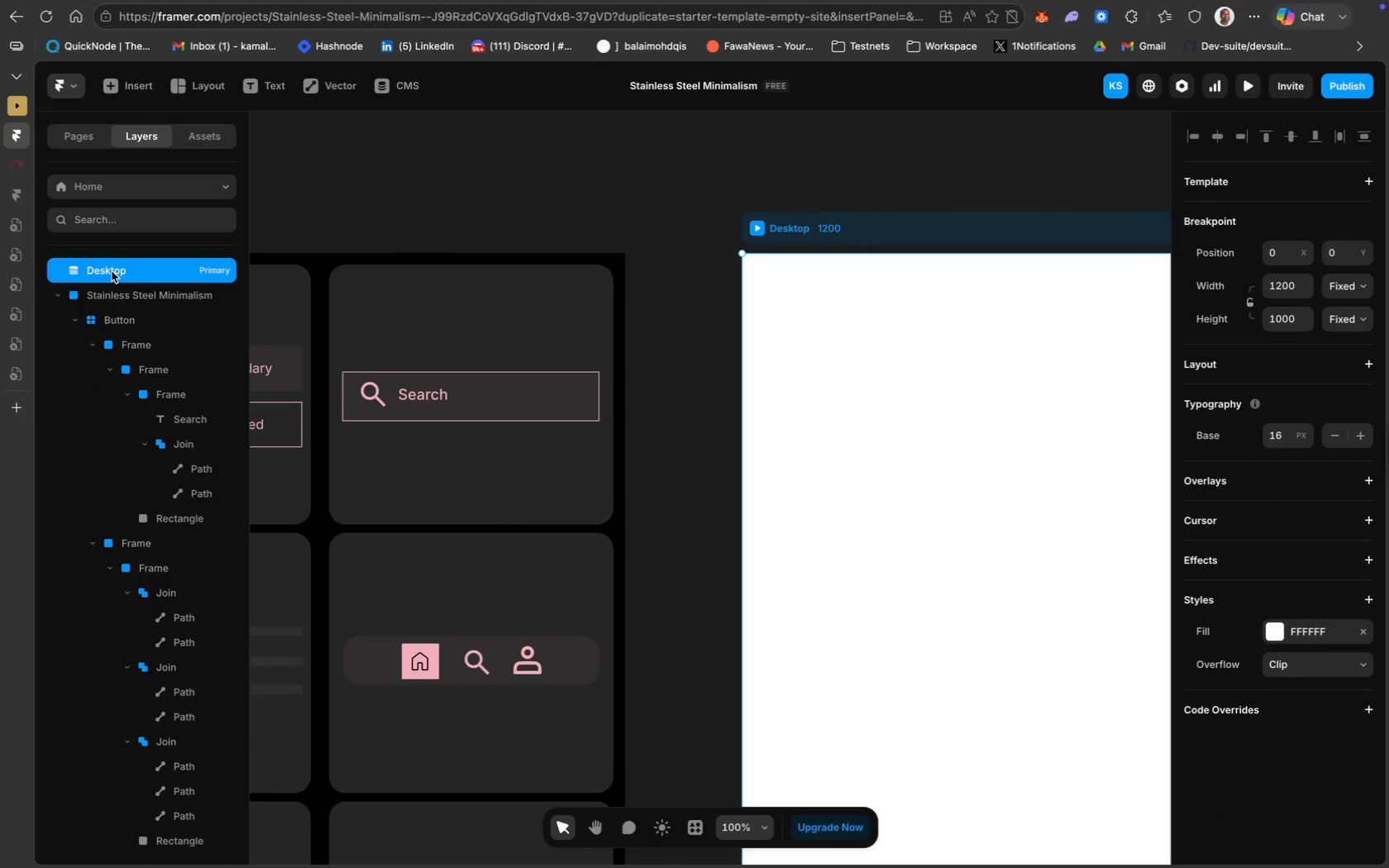 
wait(7.66)
 